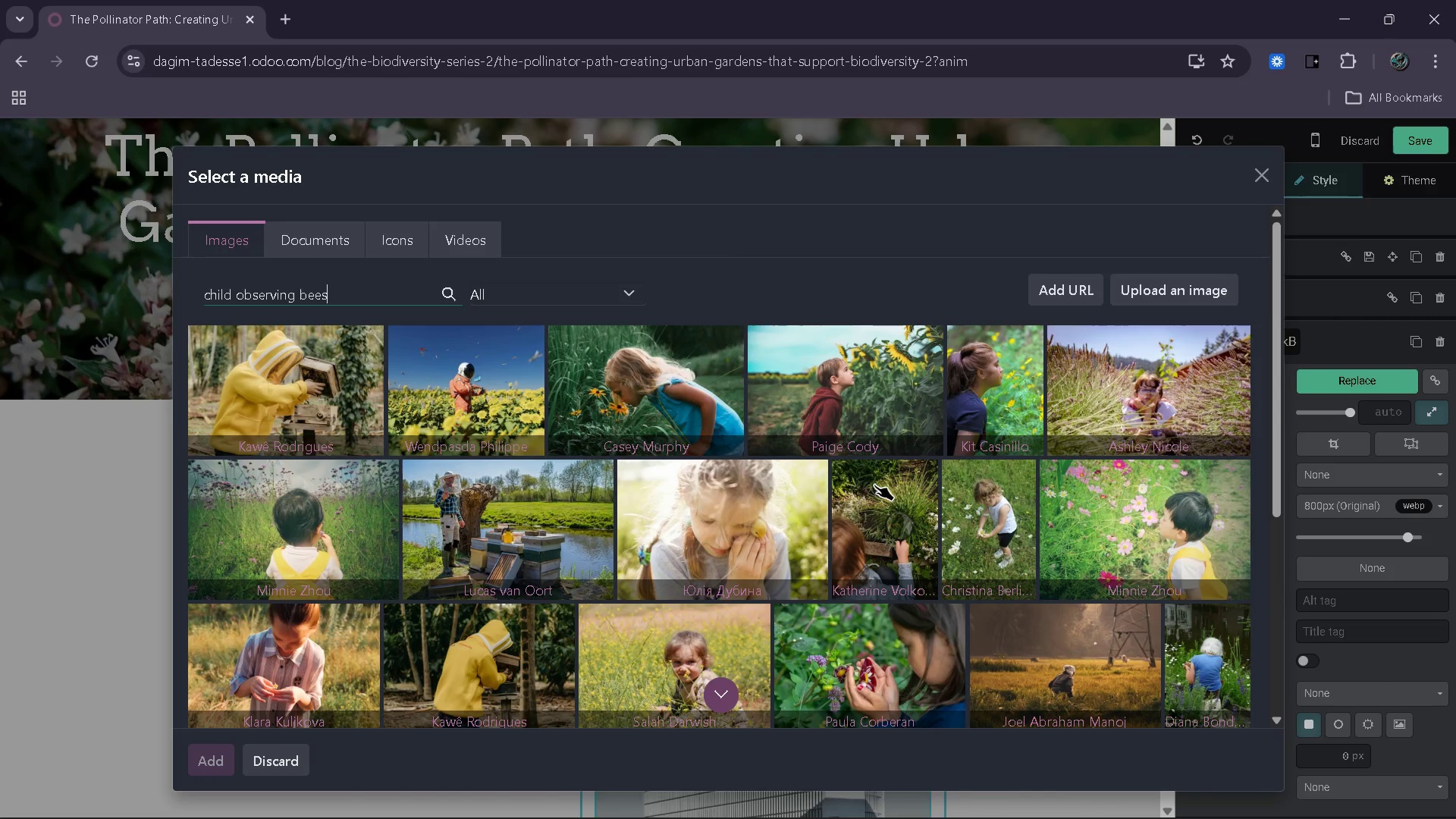 
type( school)
 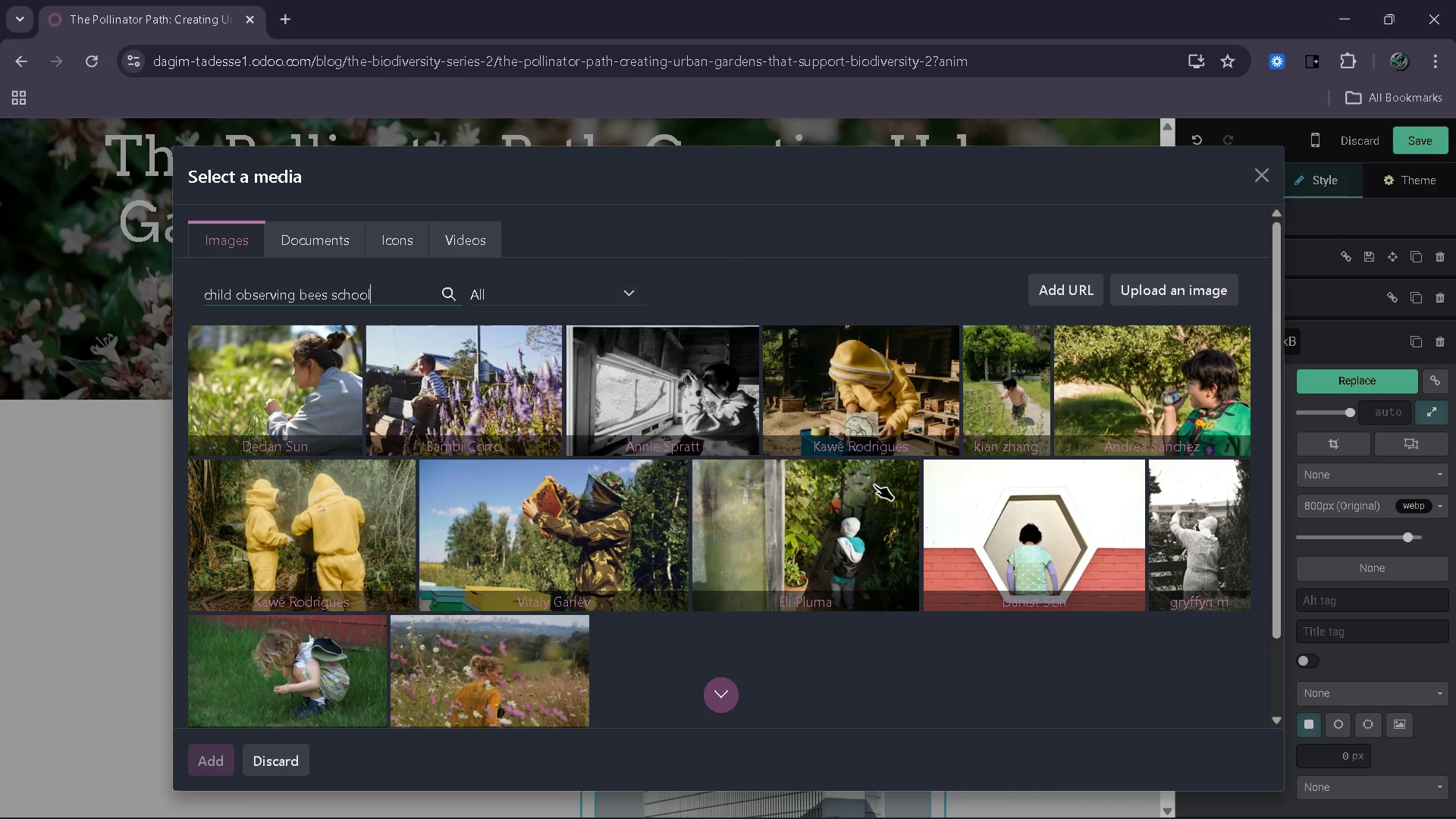 
wait(17.84)
 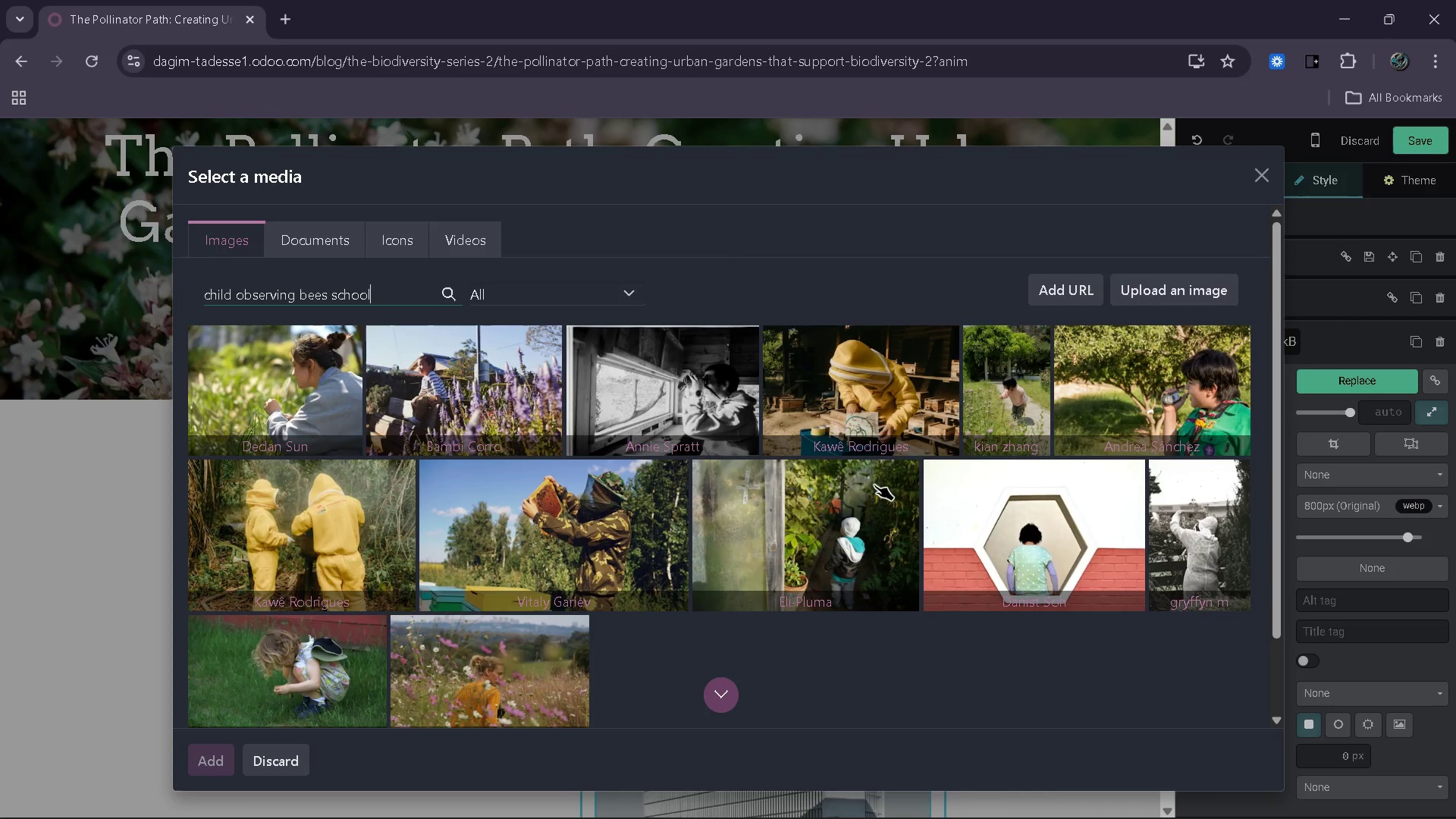 
left_click([703, 689])
 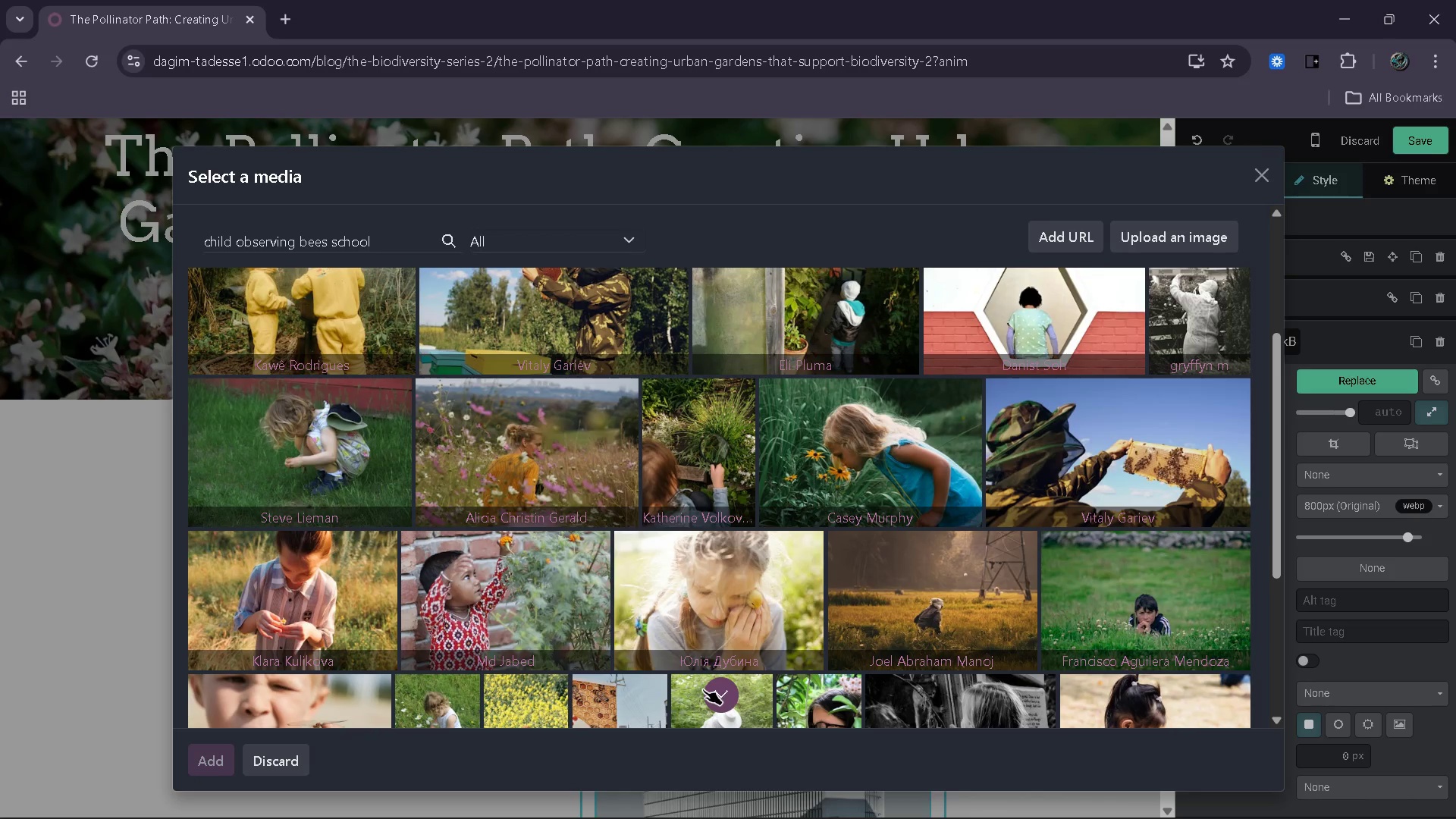 
wait(33.47)
 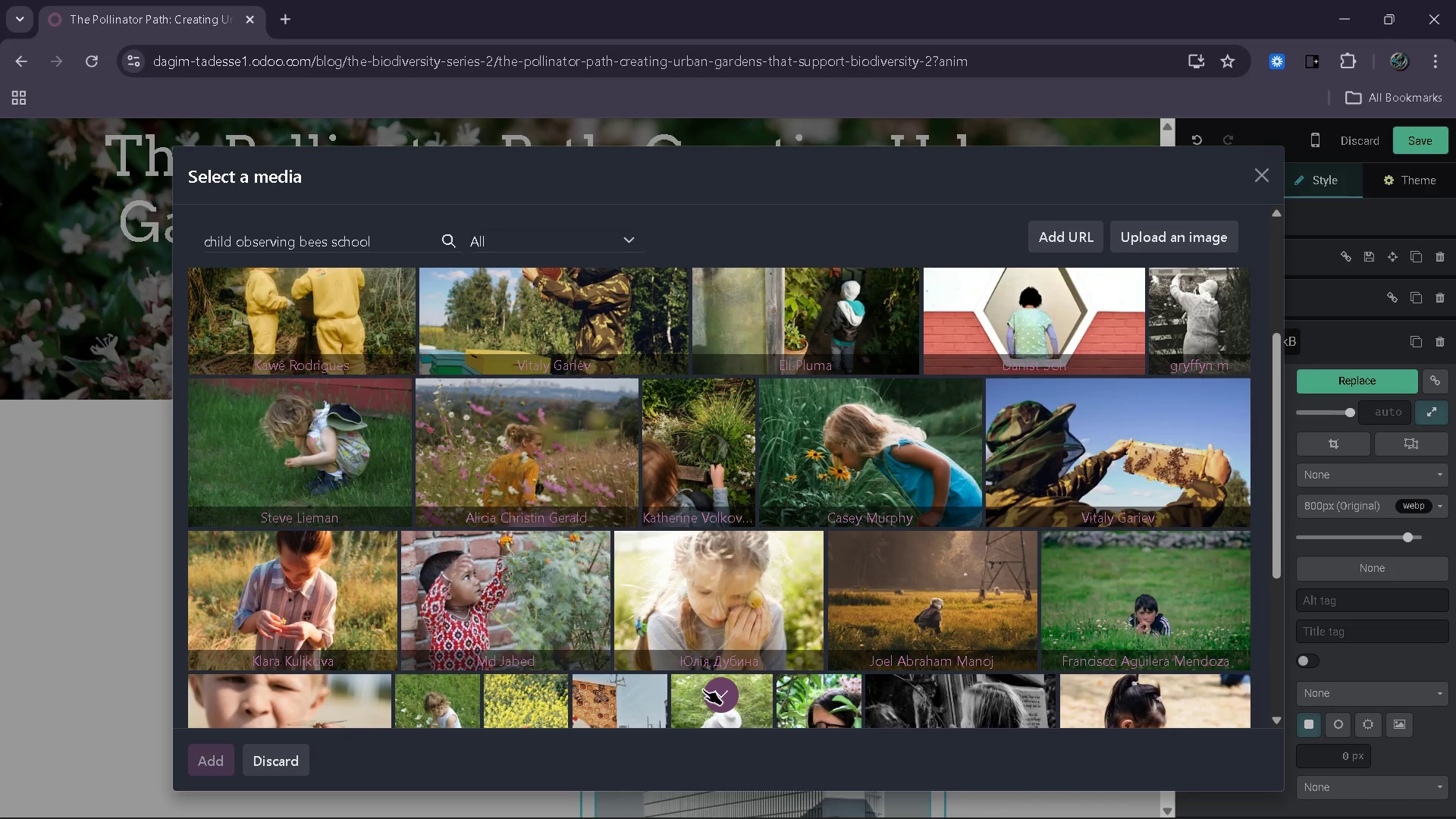 
left_click([865, 506])
 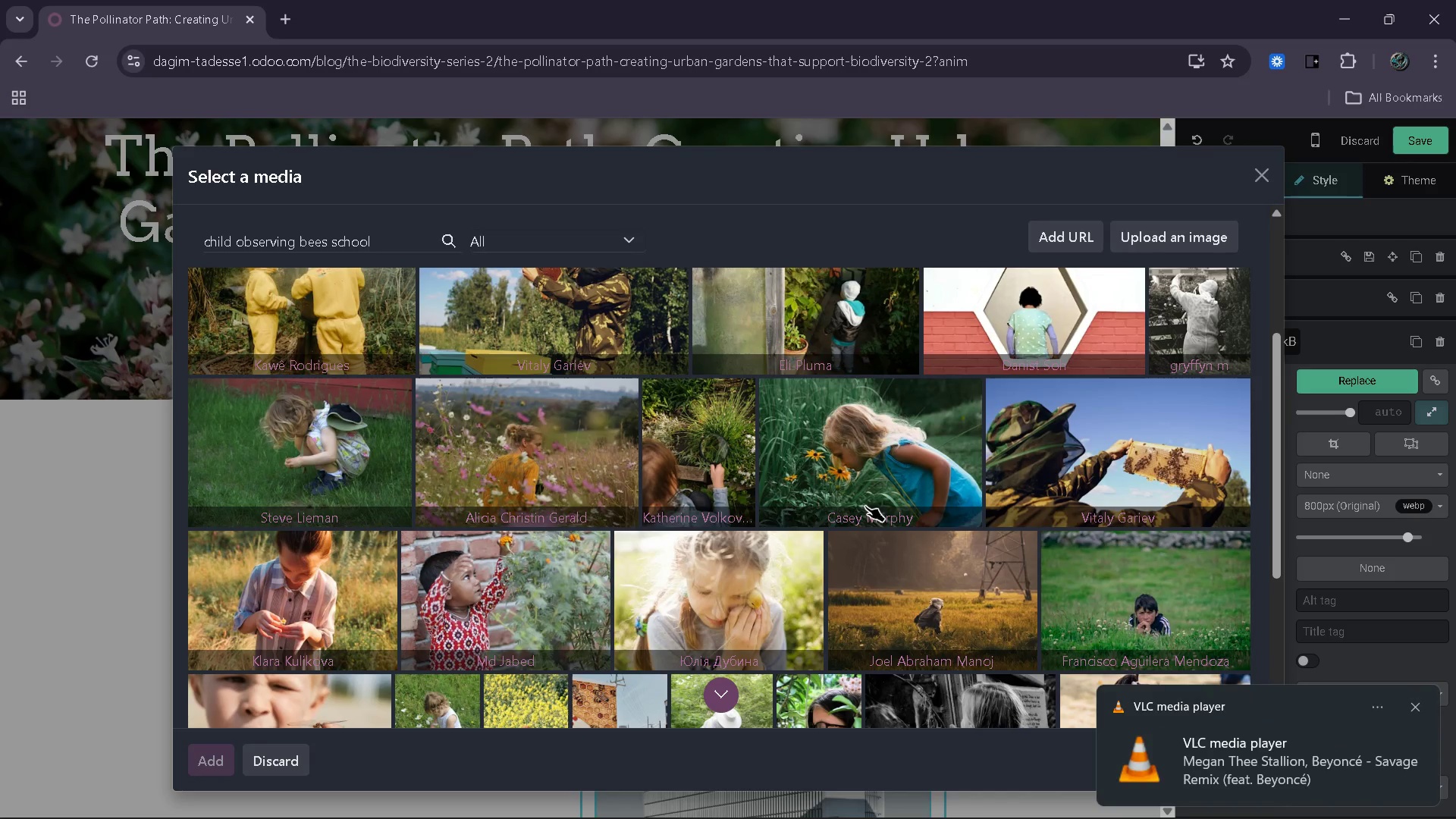 
mouse_move([847, 514])
 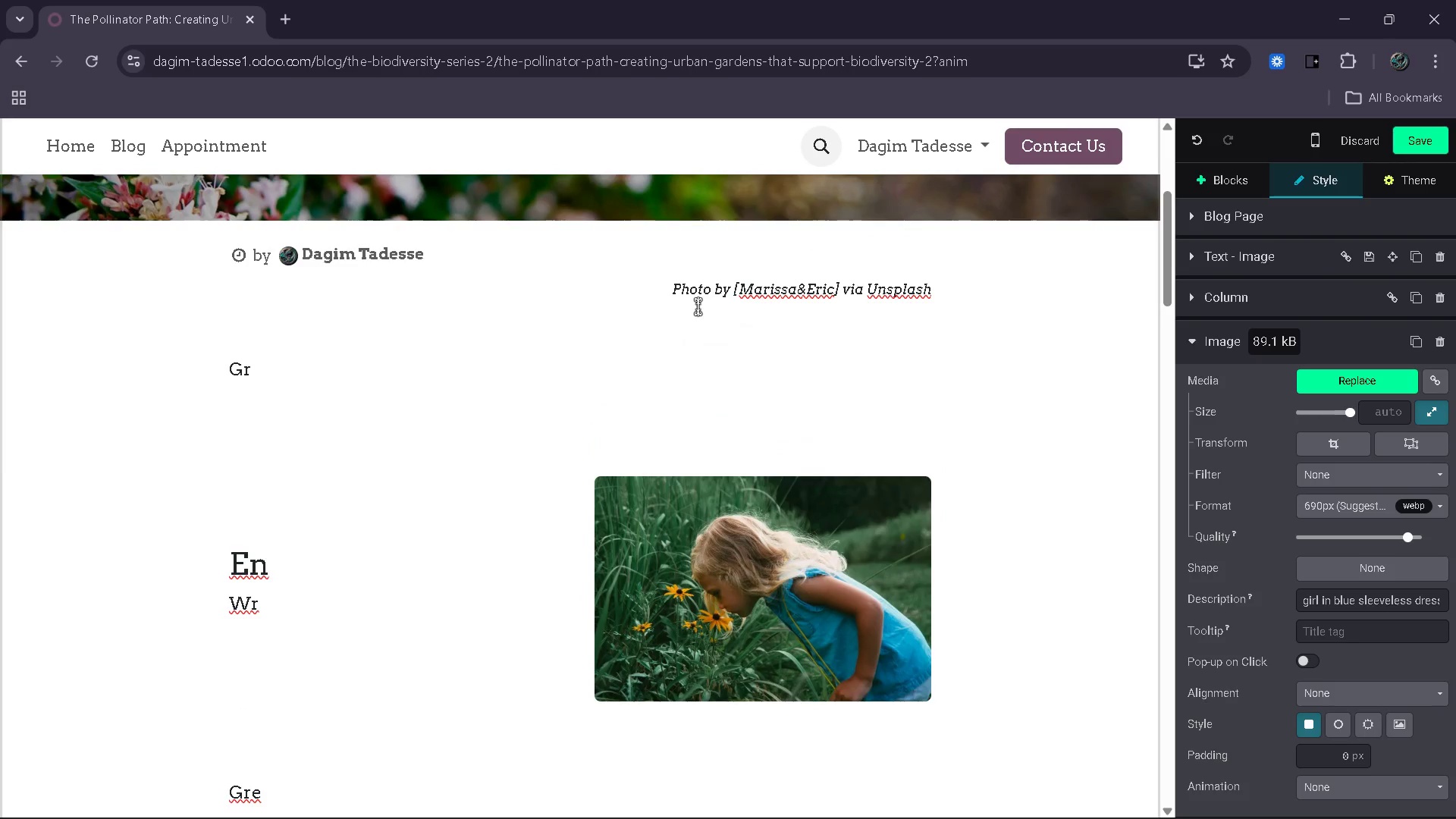 
left_click_drag(start_coordinate=[670, 289], to_coordinate=[934, 289])
 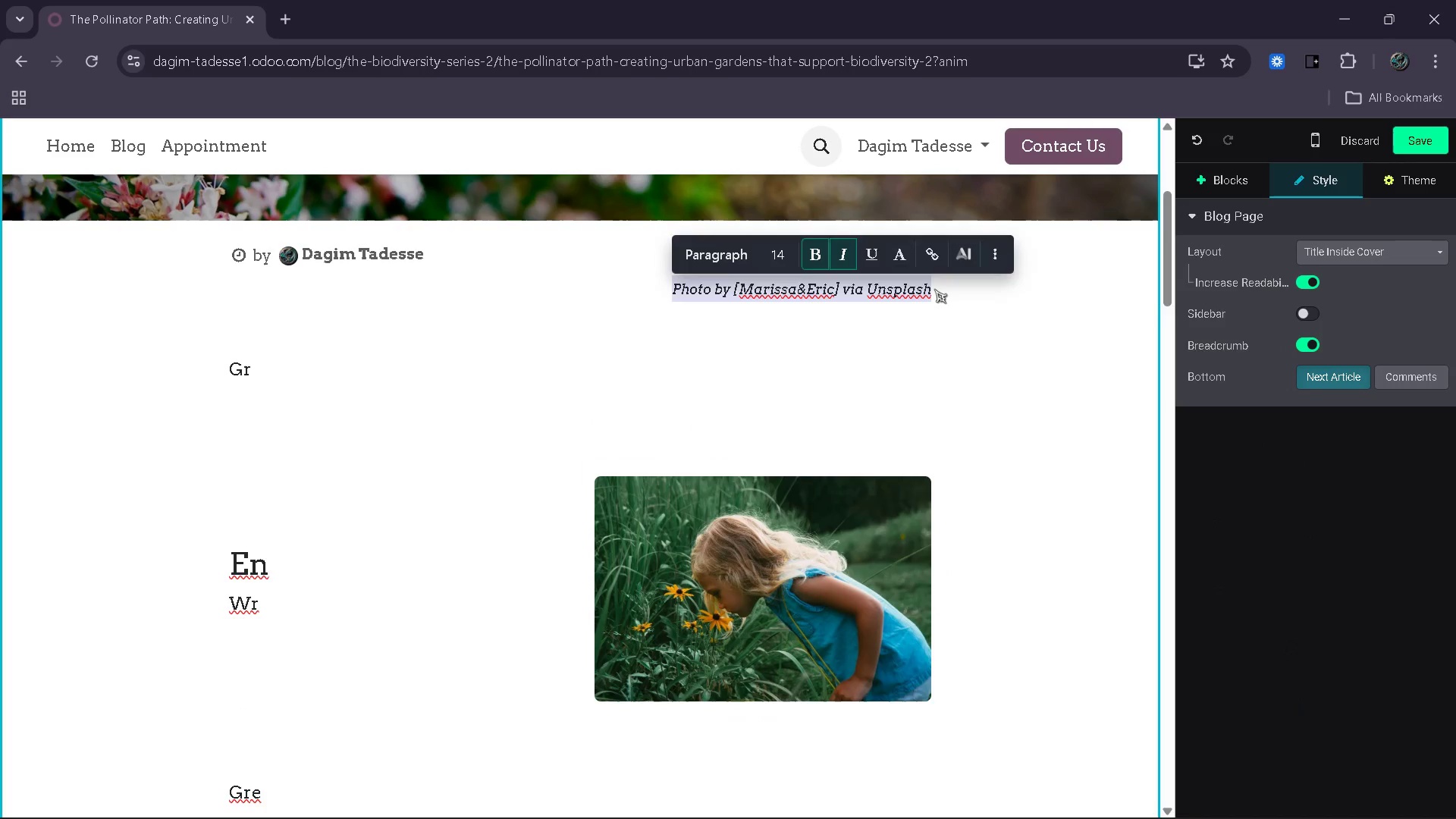 
key(Control+C)
 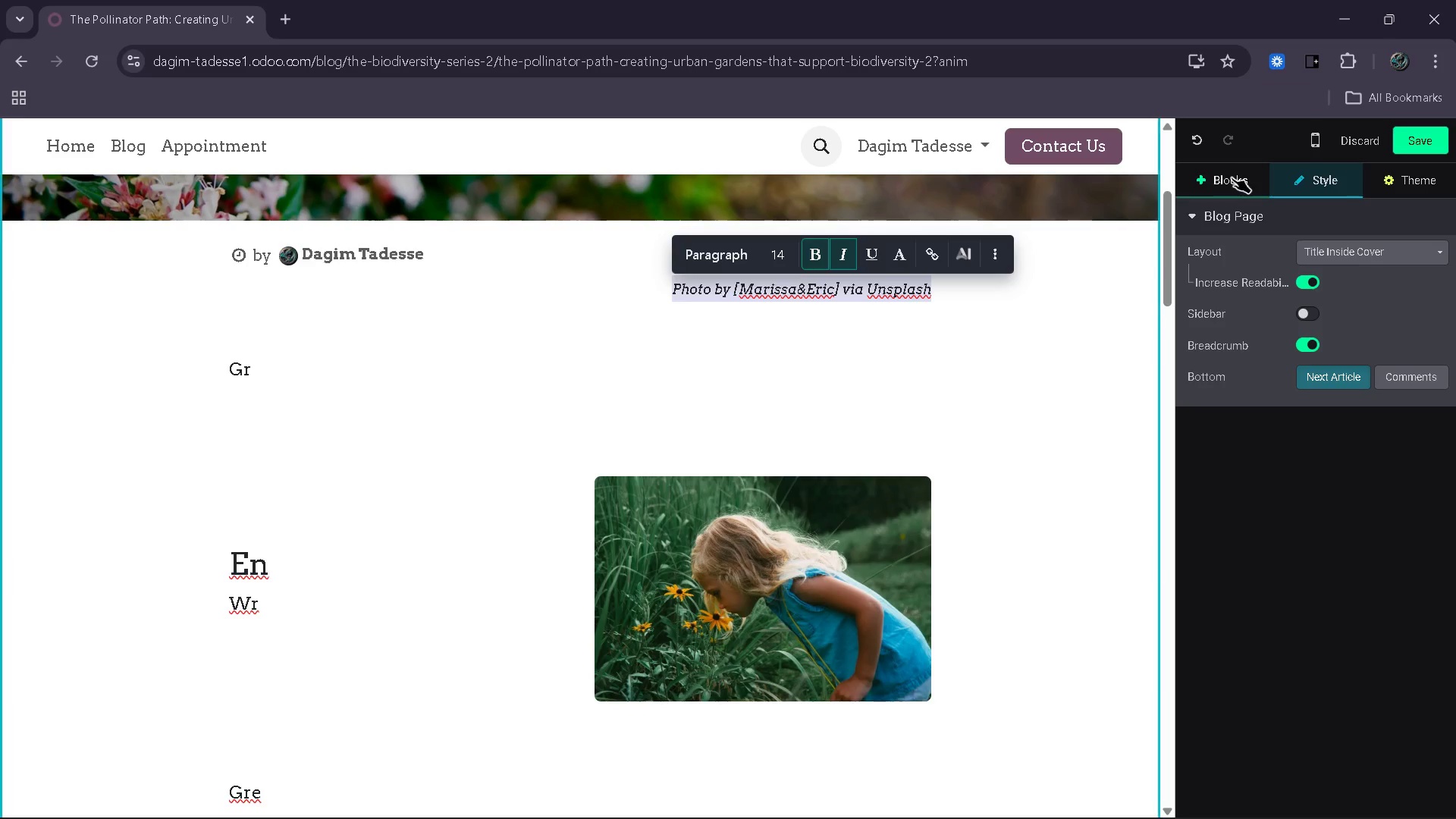 
left_click([1229, 179])
 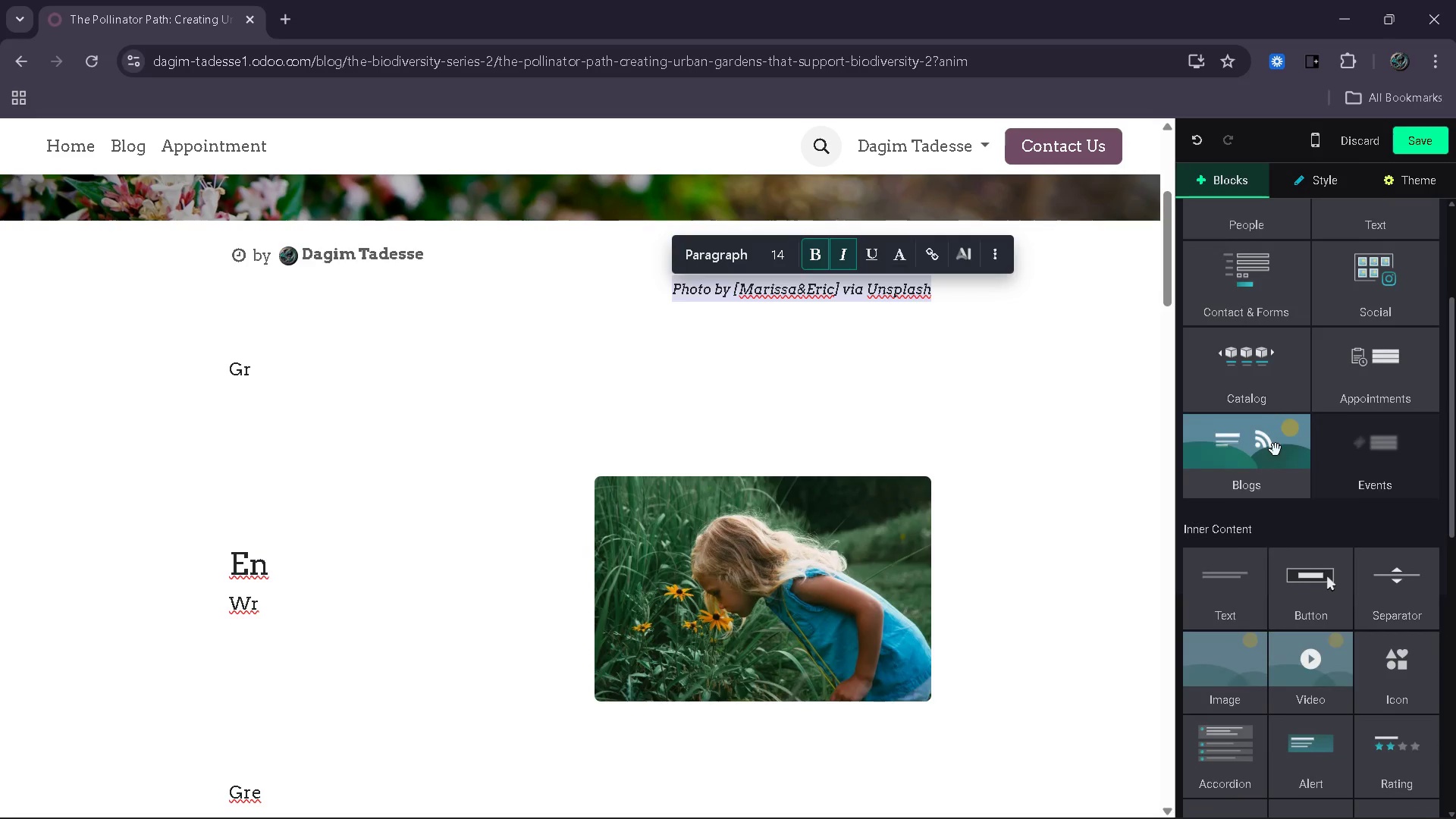 
left_click_drag(start_coordinate=[1219, 600], to_coordinate=[814, 721])
 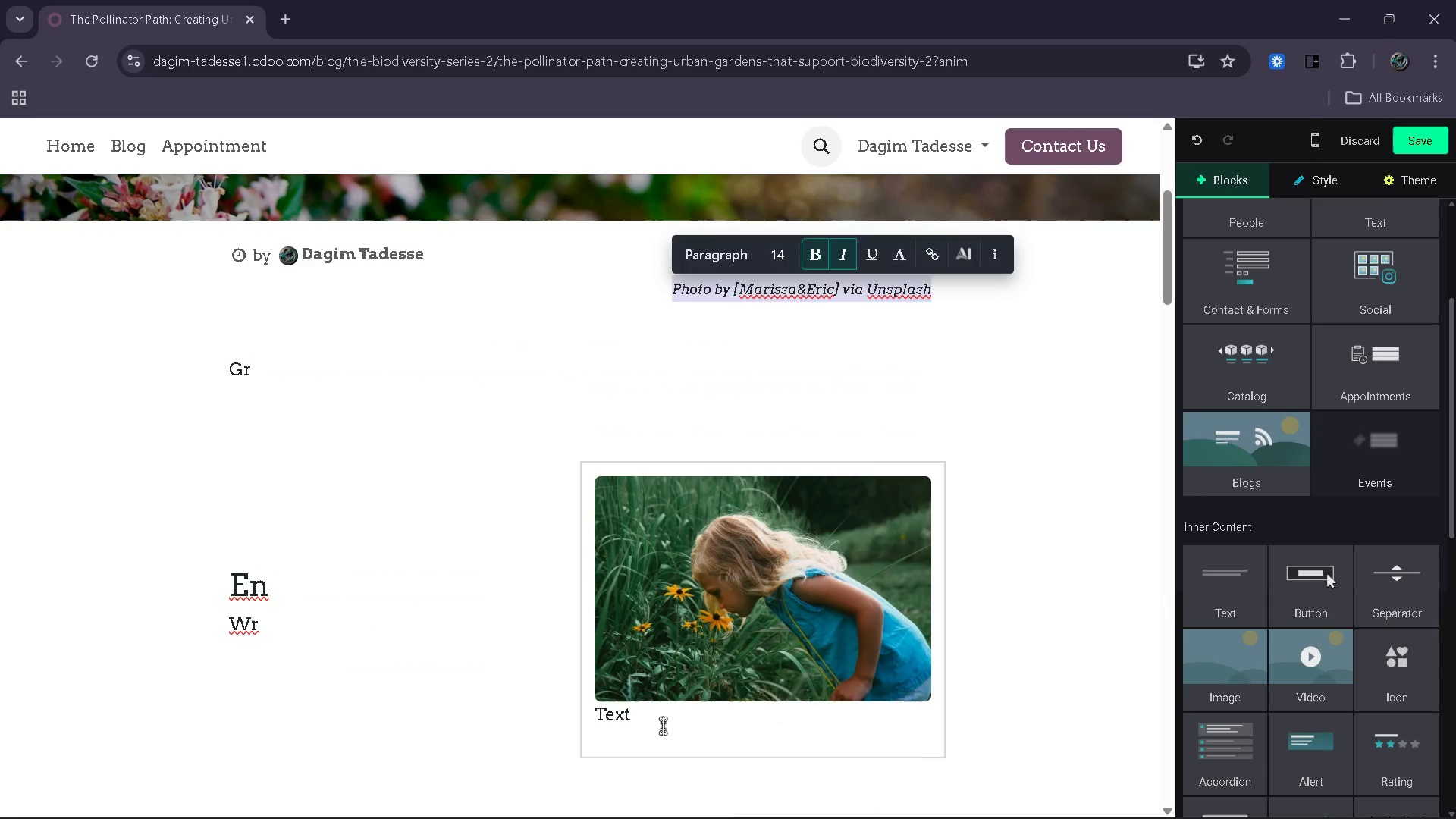 
left_click_drag(start_coordinate=[663, 726], to_coordinate=[585, 716])
 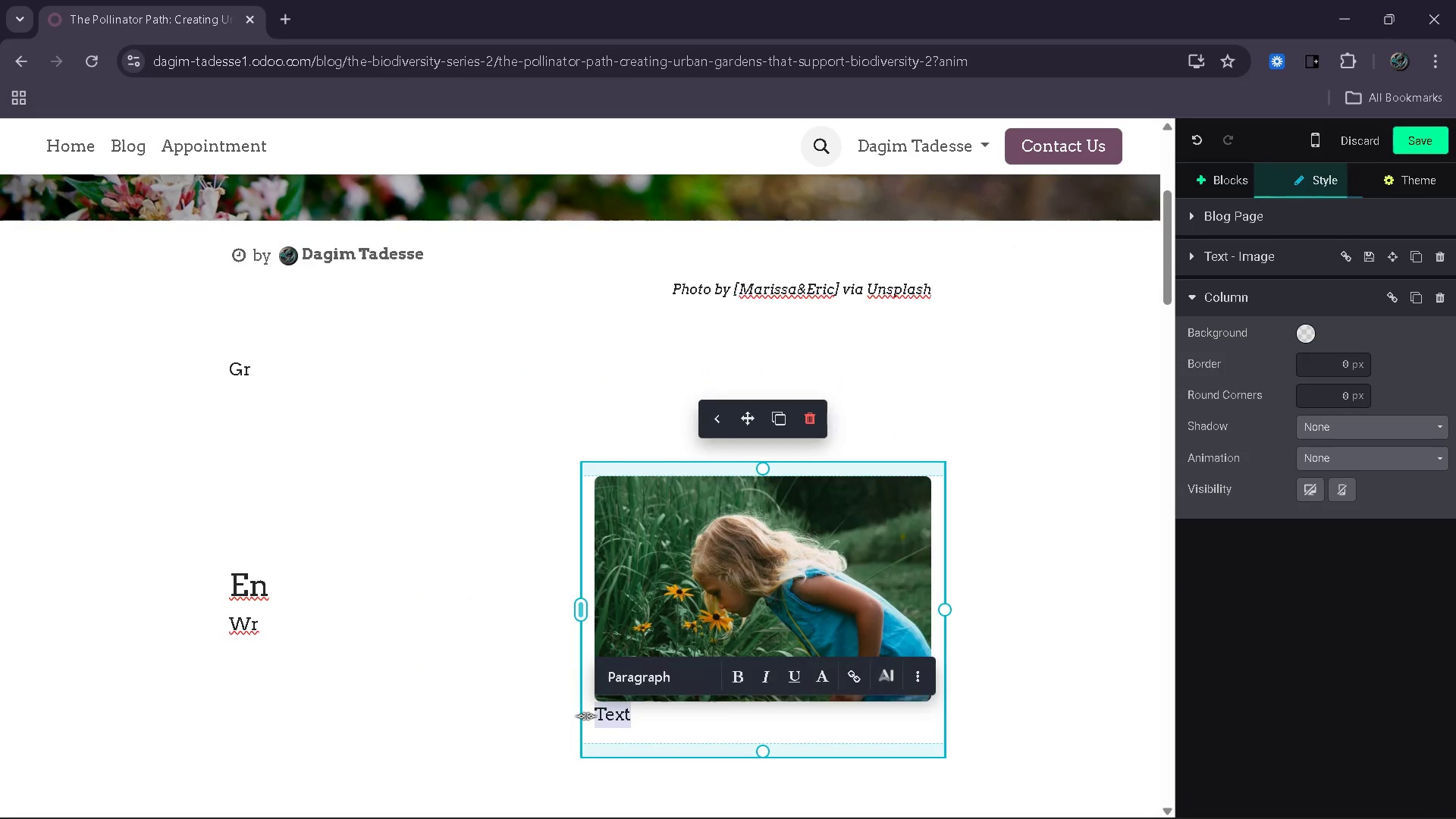 
left_click([585, 716])
 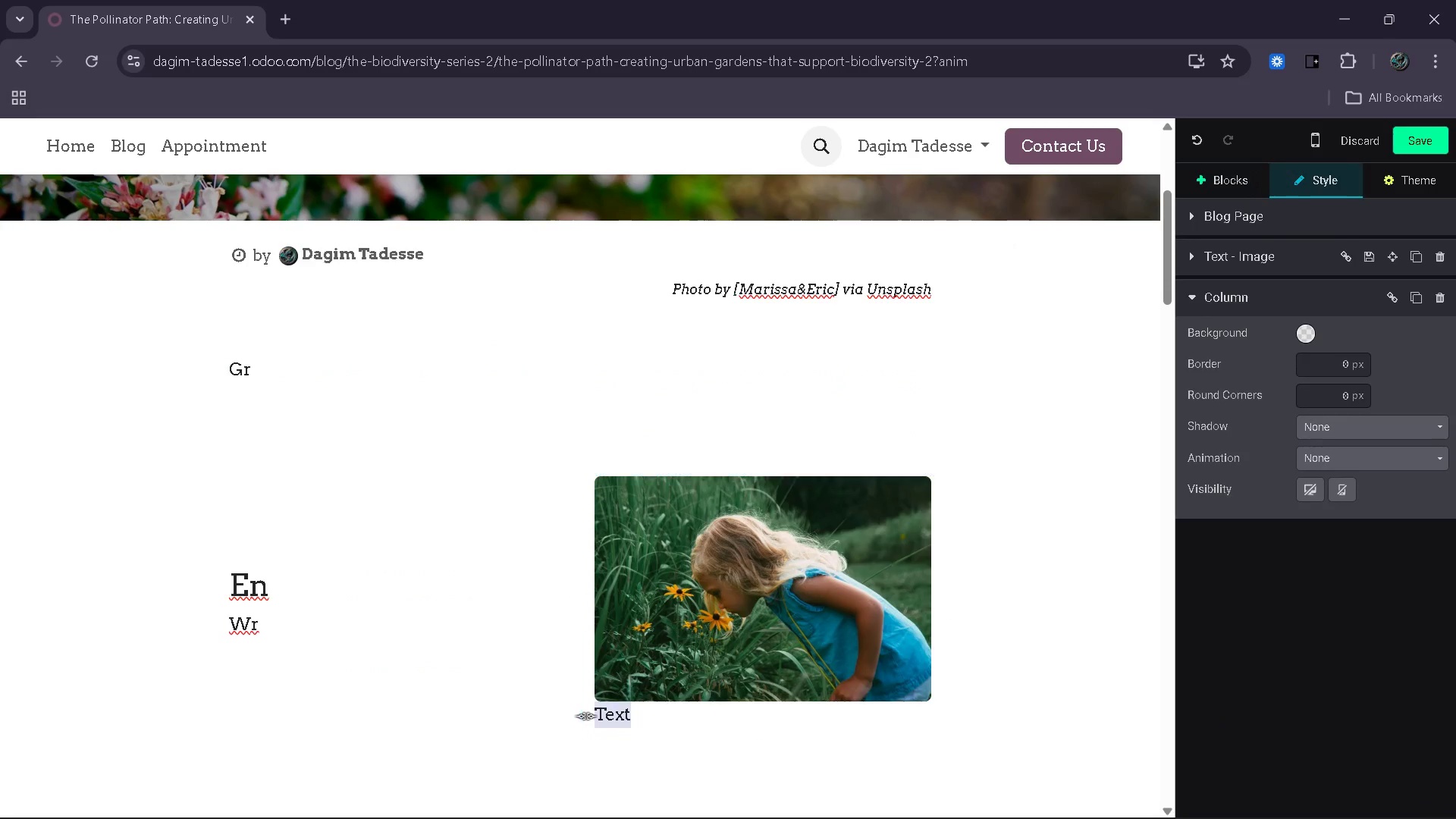 
key(Control+V)
 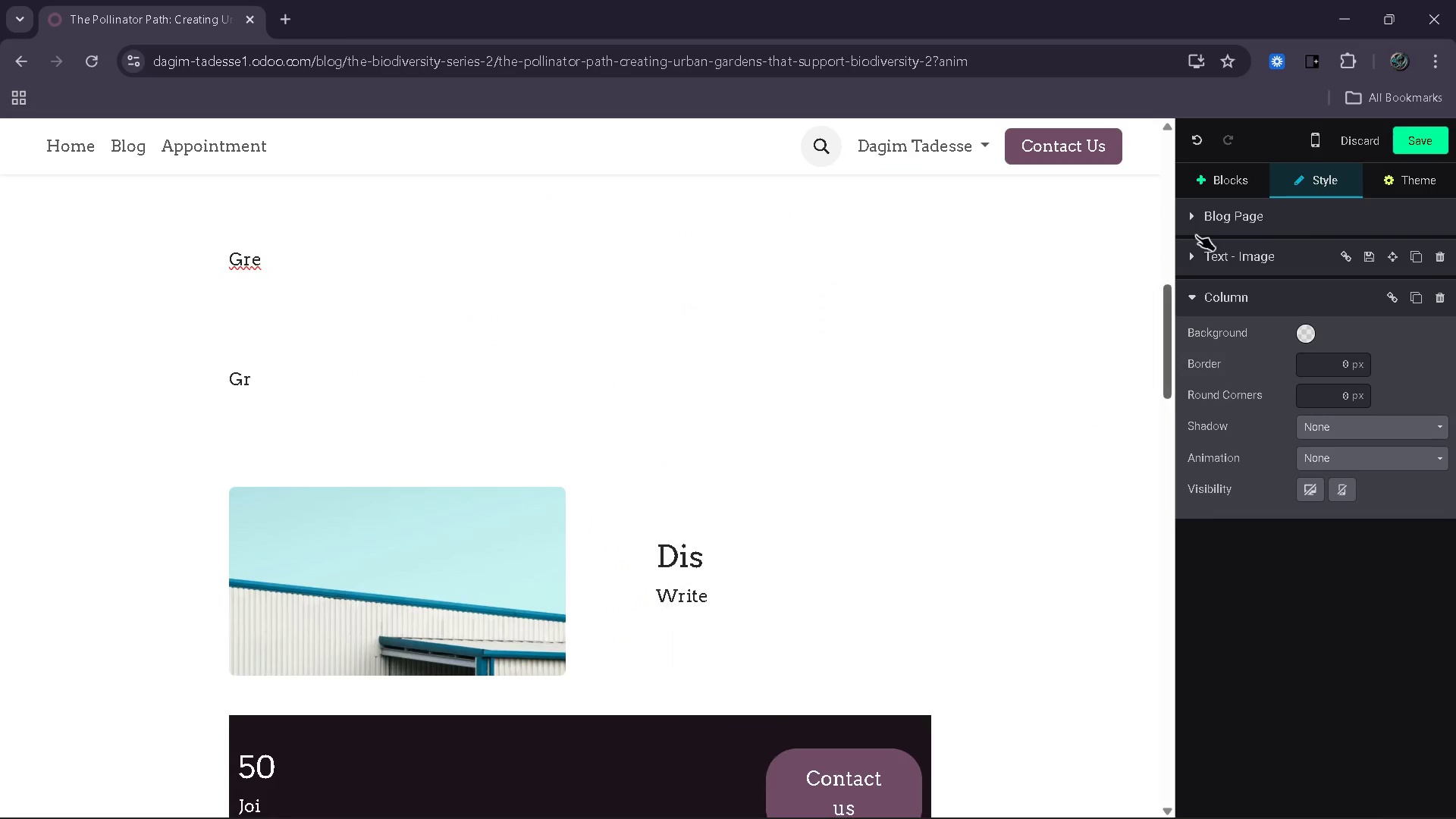 
left_click([1215, 187])
 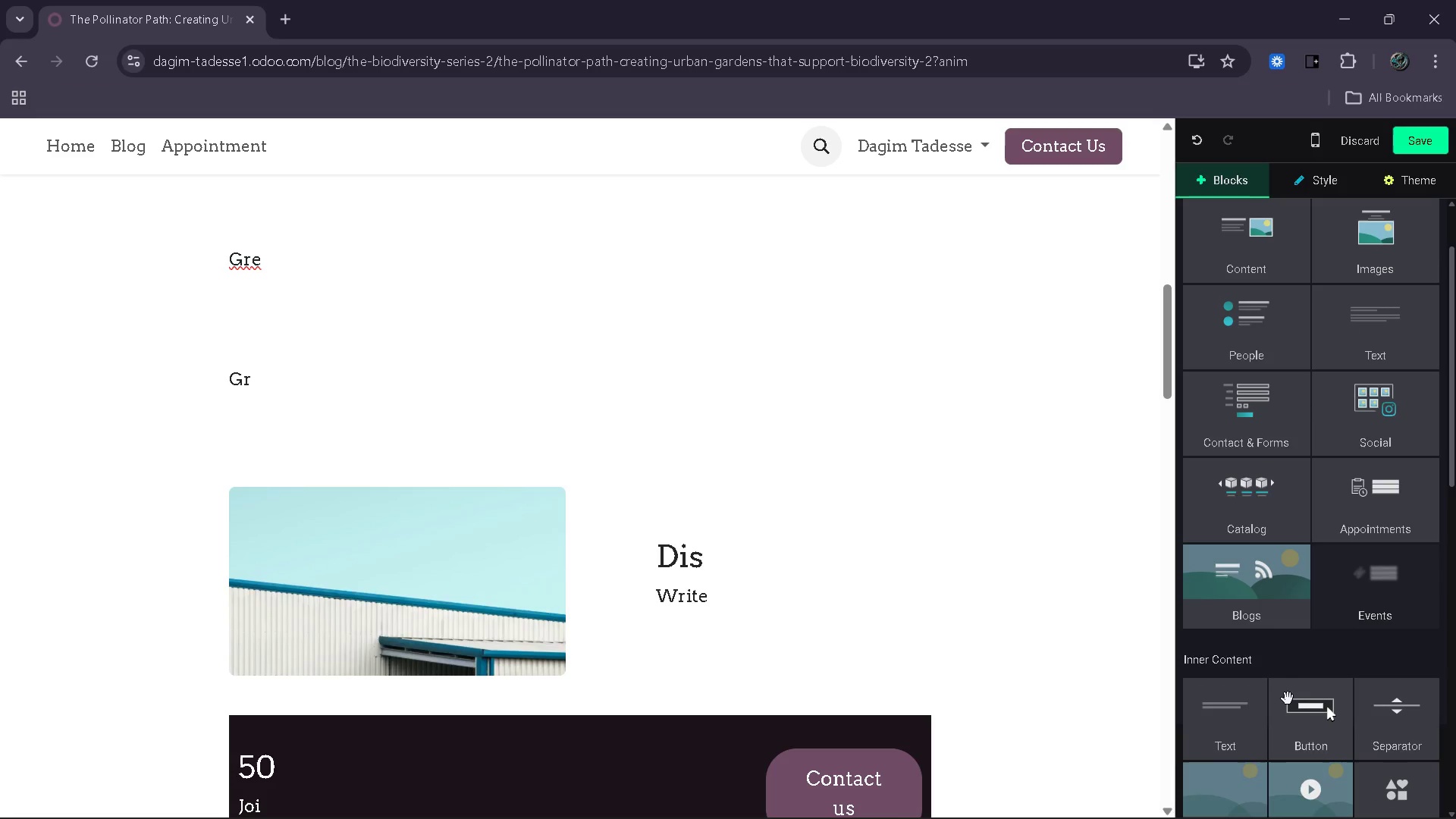 
left_click_drag(start_coordinate=[1238, 715], to_coordinate=[543, 717])
 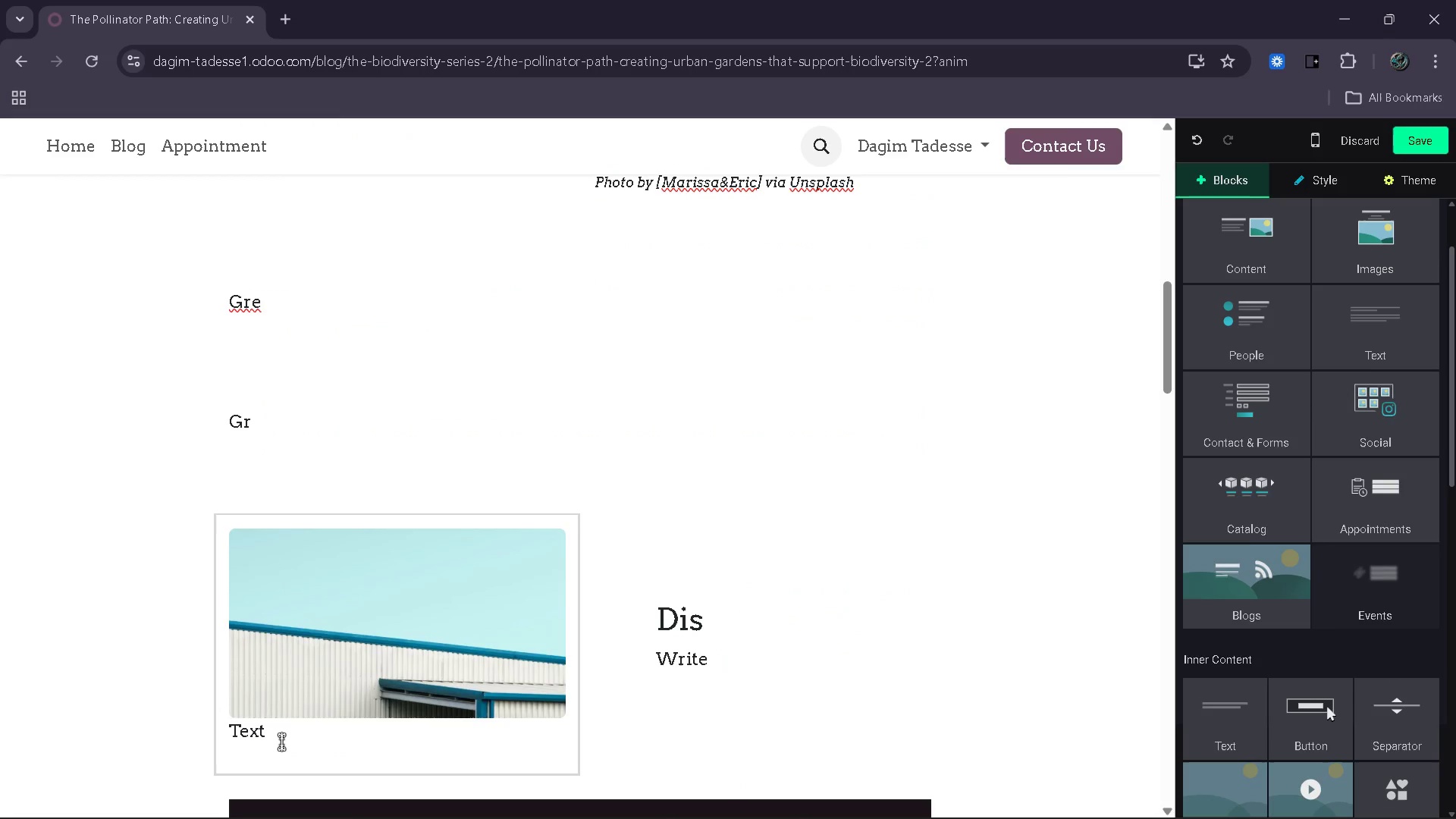 
left_click_drag(start_coordinate=[281, 742], to_coordinate=[224, 733])
 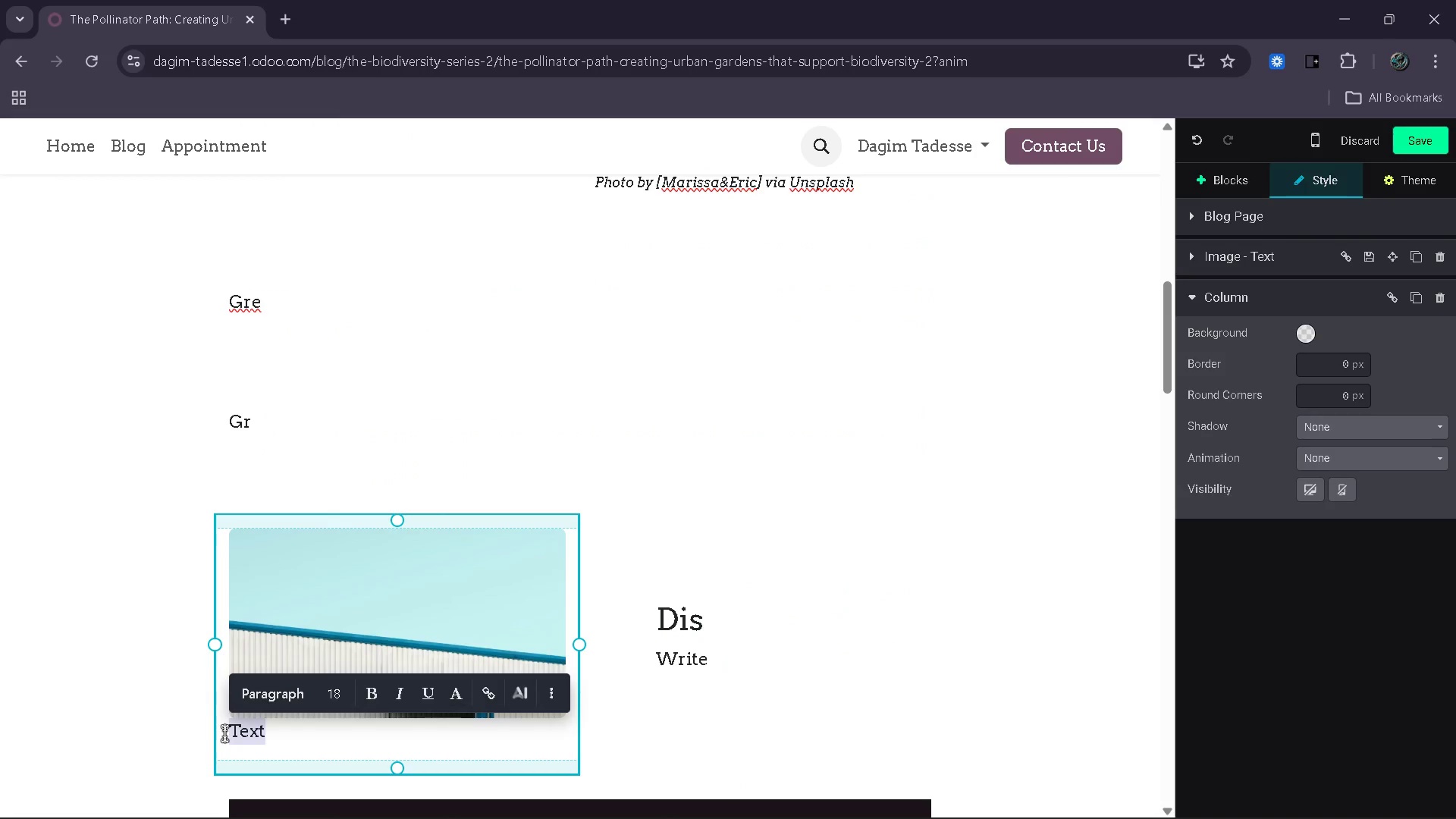 
key(Control+V)
 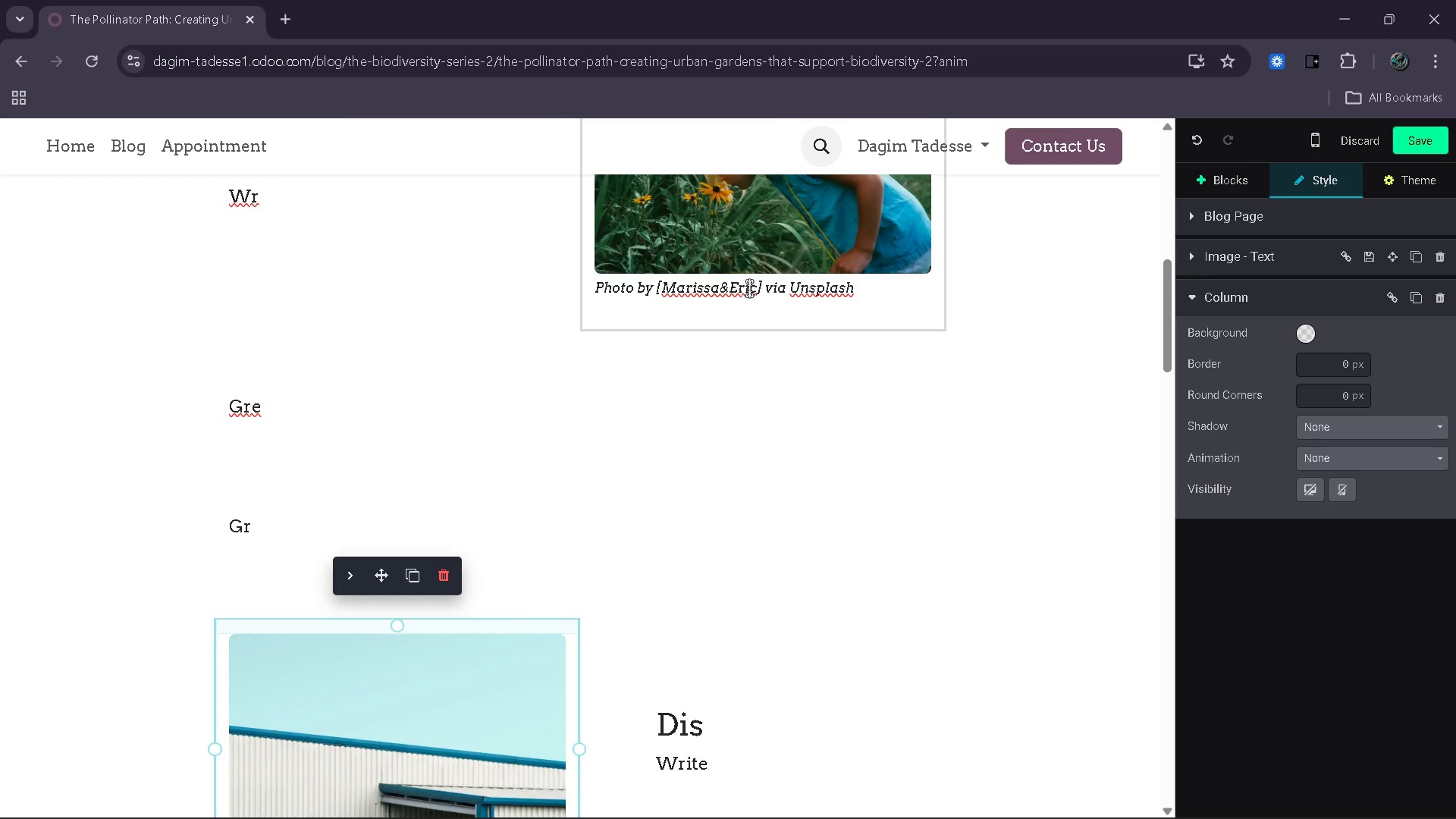 
left_click_drag(start_coordinate=[755, 290], to_coordinate=[666, 297])
 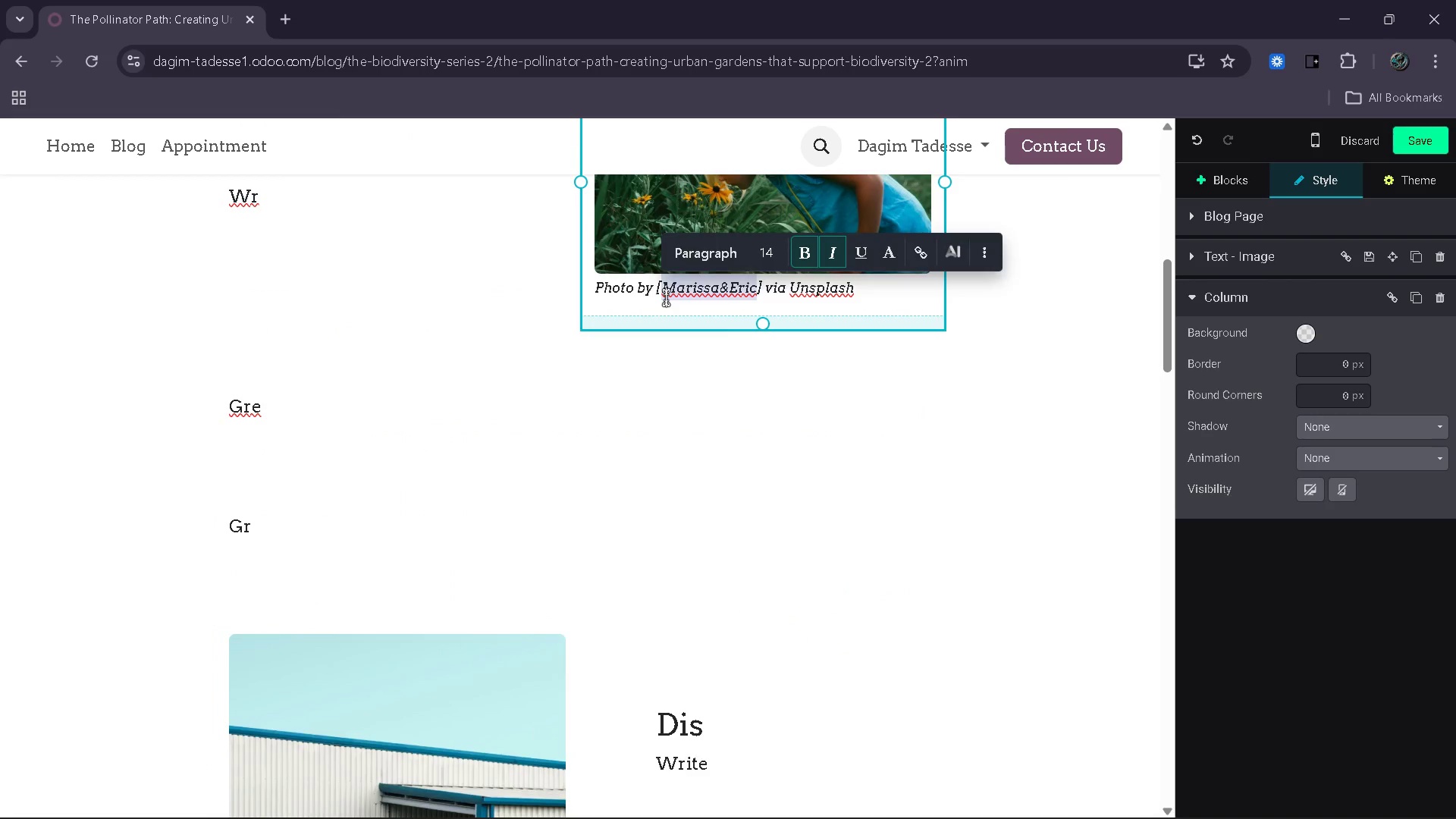 
key(Backspace)
type(Casey Murphy)
 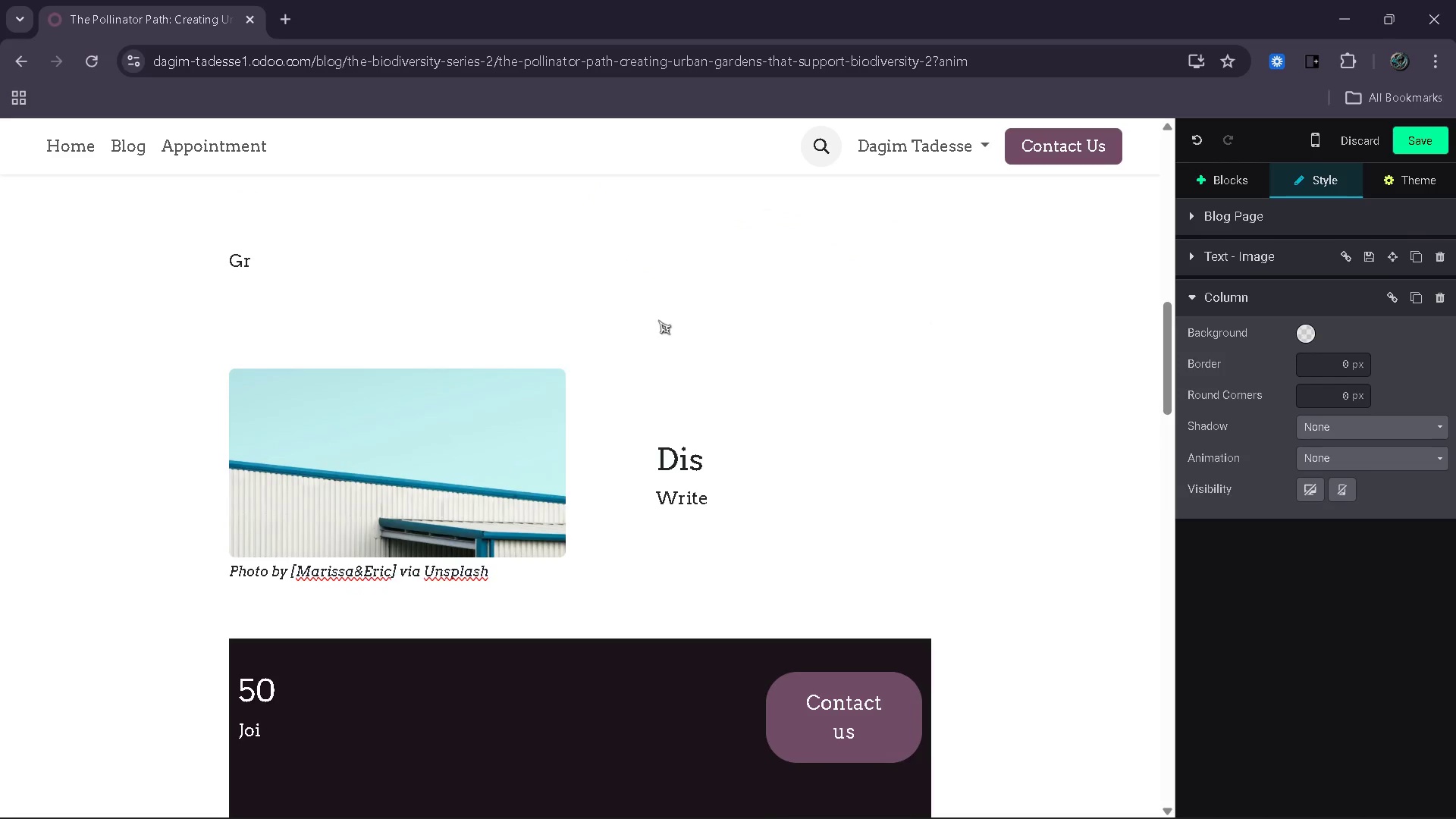 
wait(6.73)
 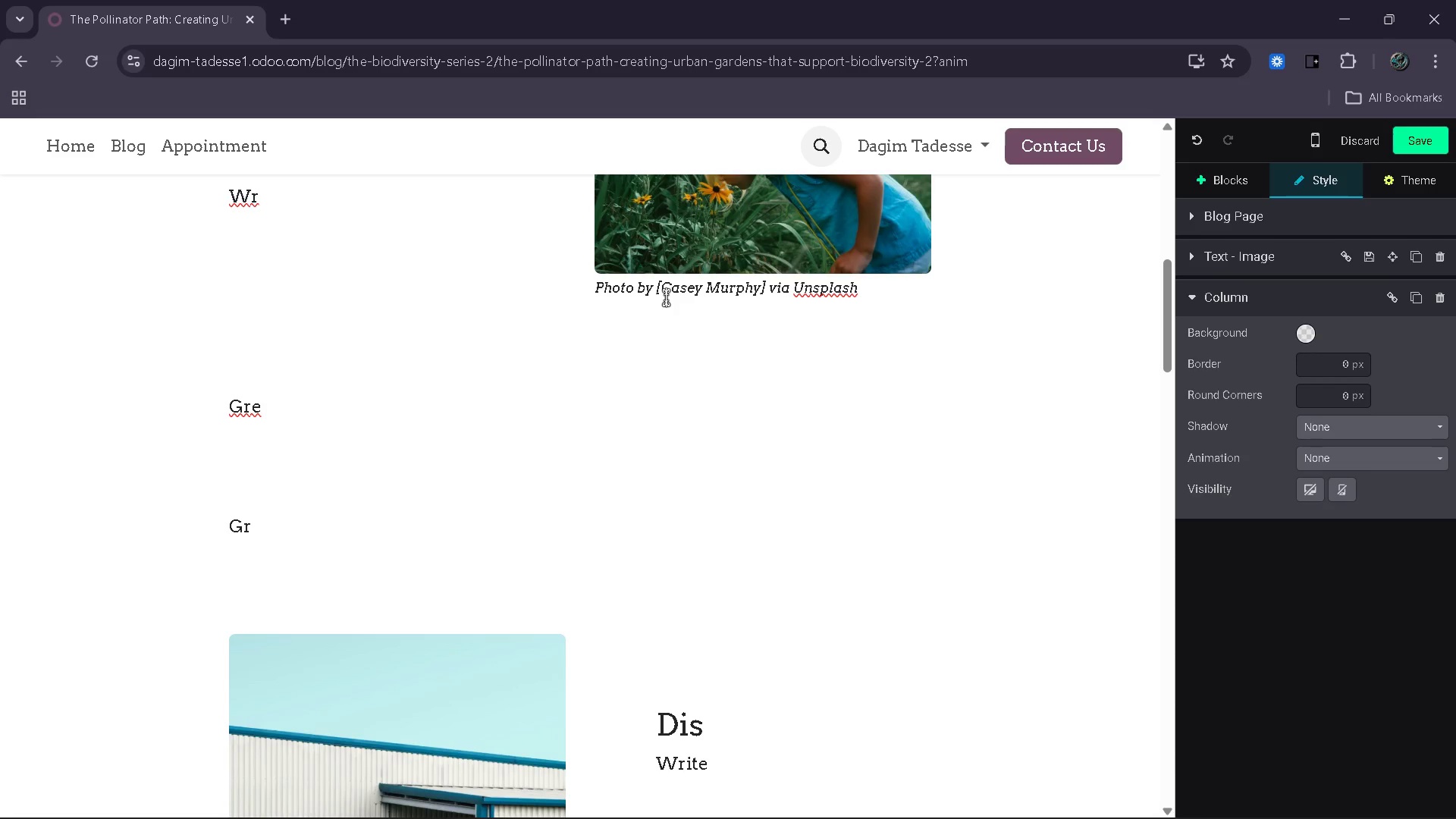 
double_click([398, 391])
 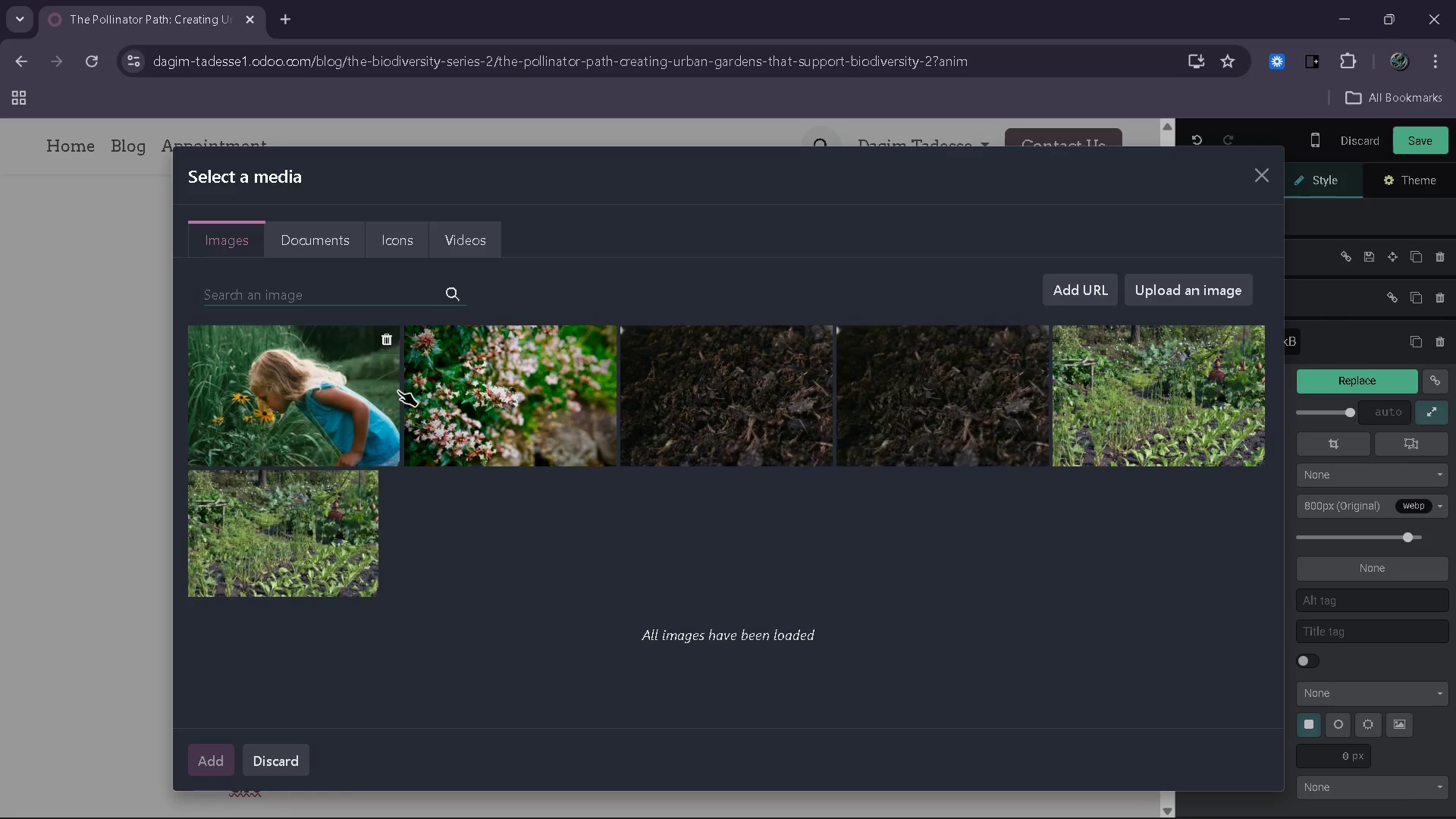 
wait(6.49)
 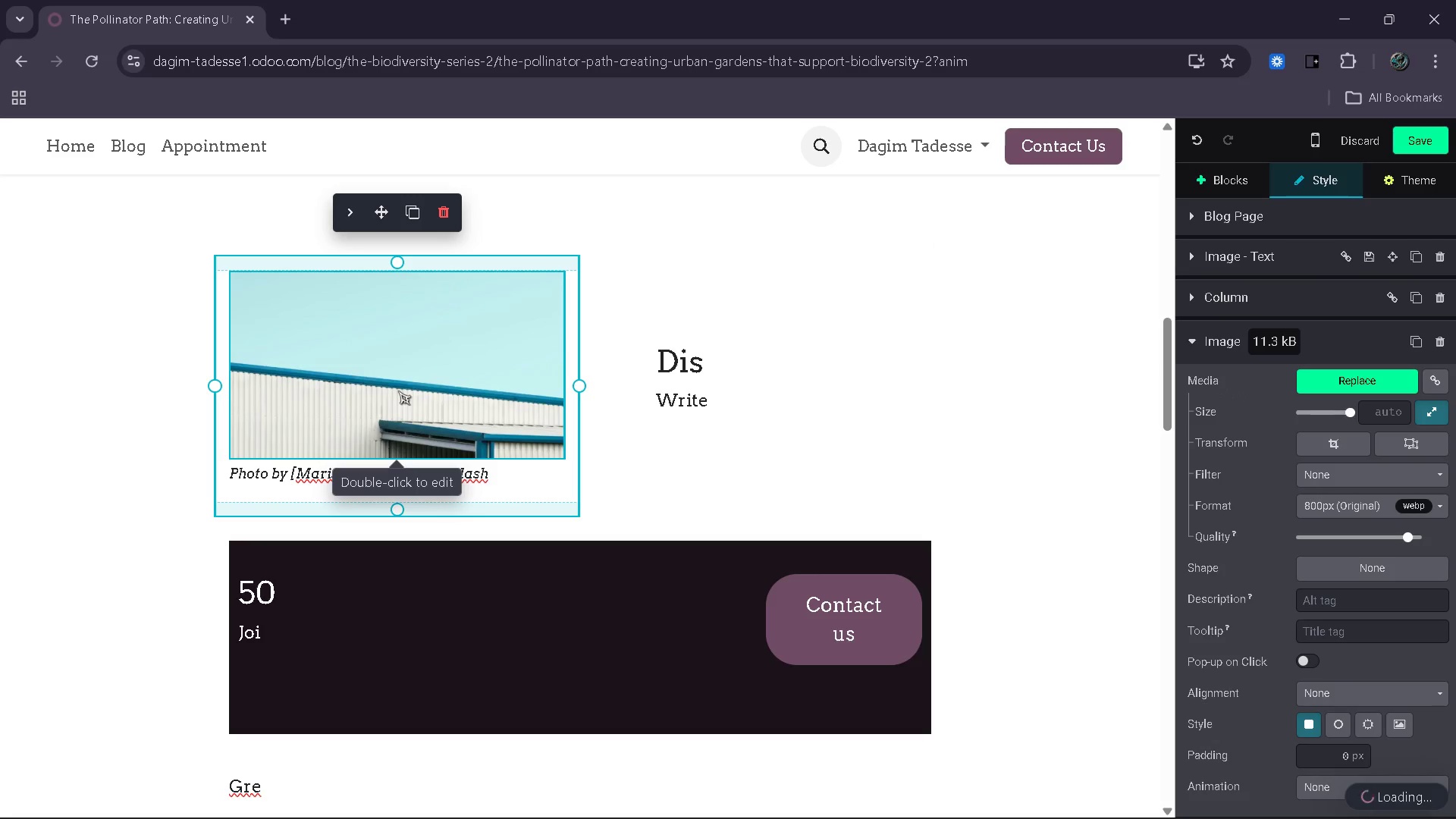 
type(native flowers garden)
 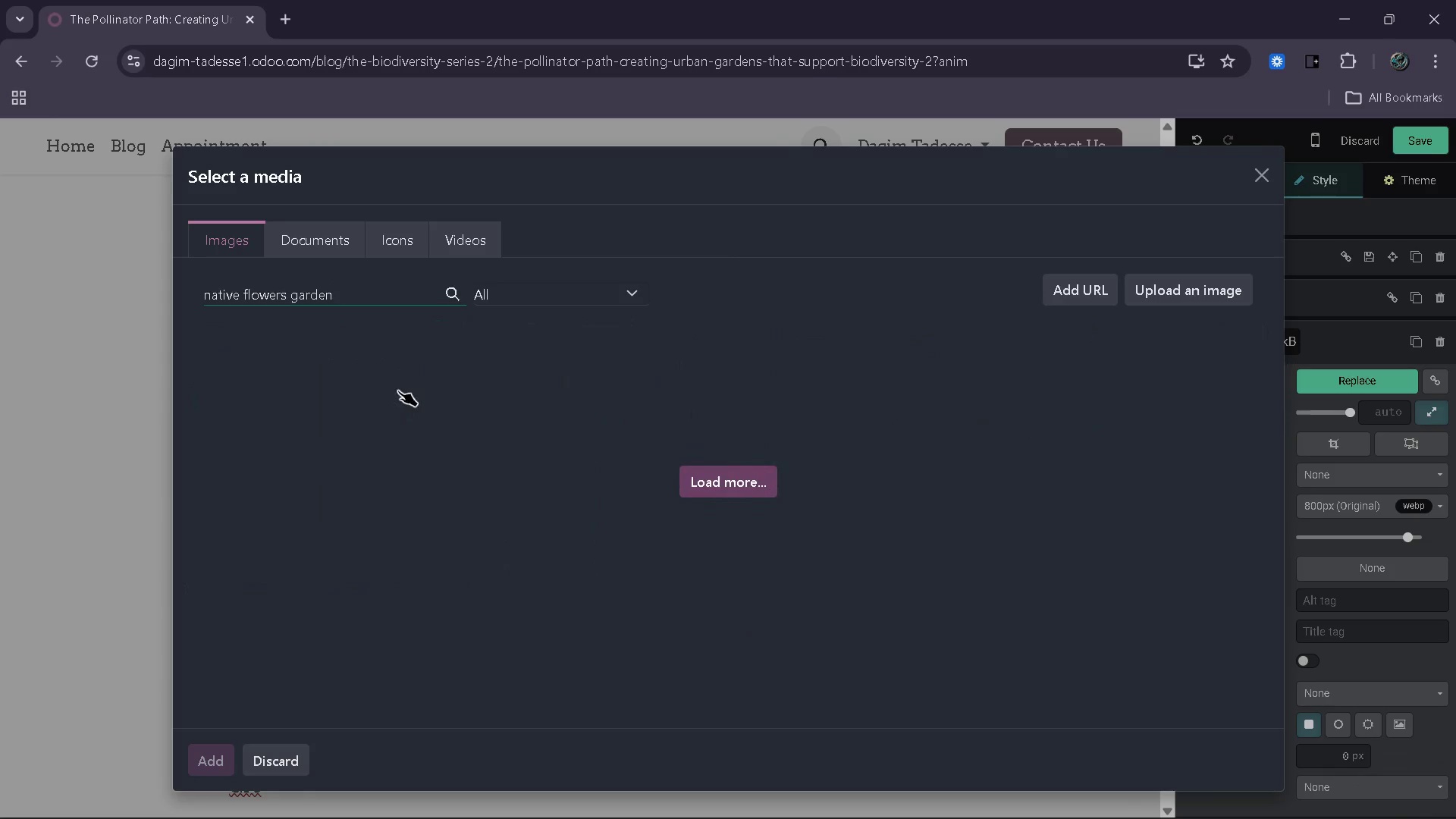 
wait(11.11)
 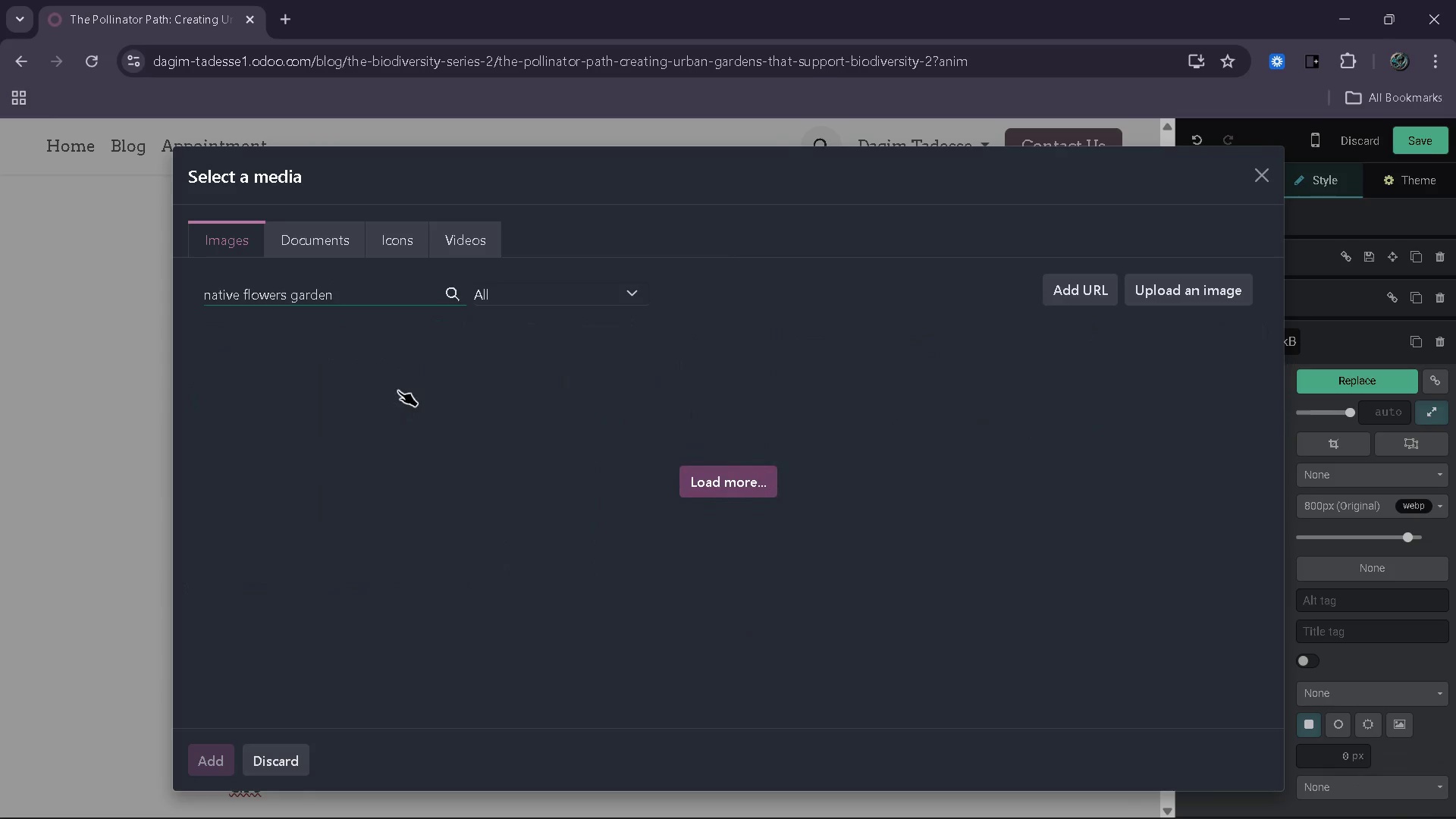 
left_click([726, 479])
 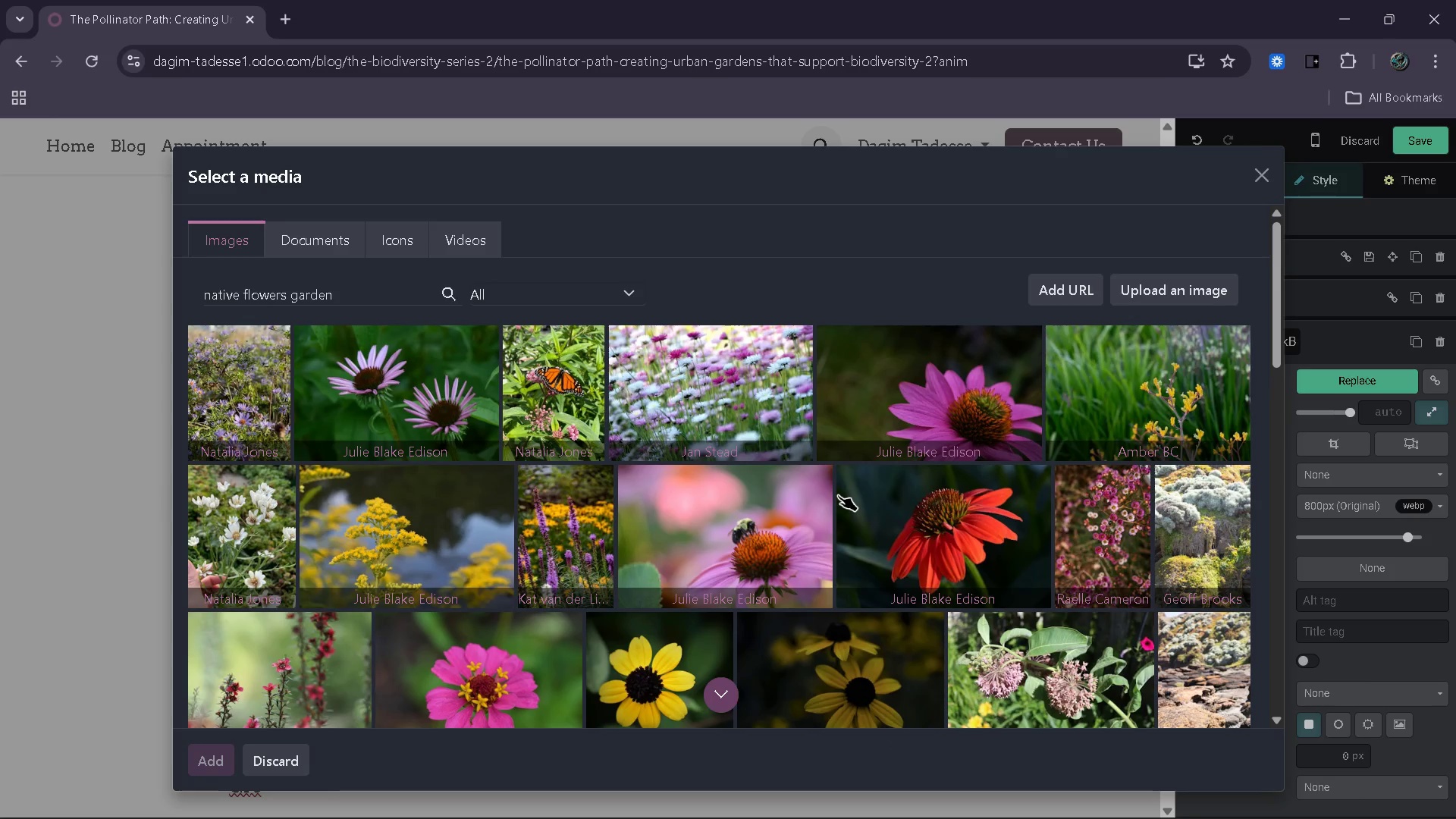 
wait(20.09)
 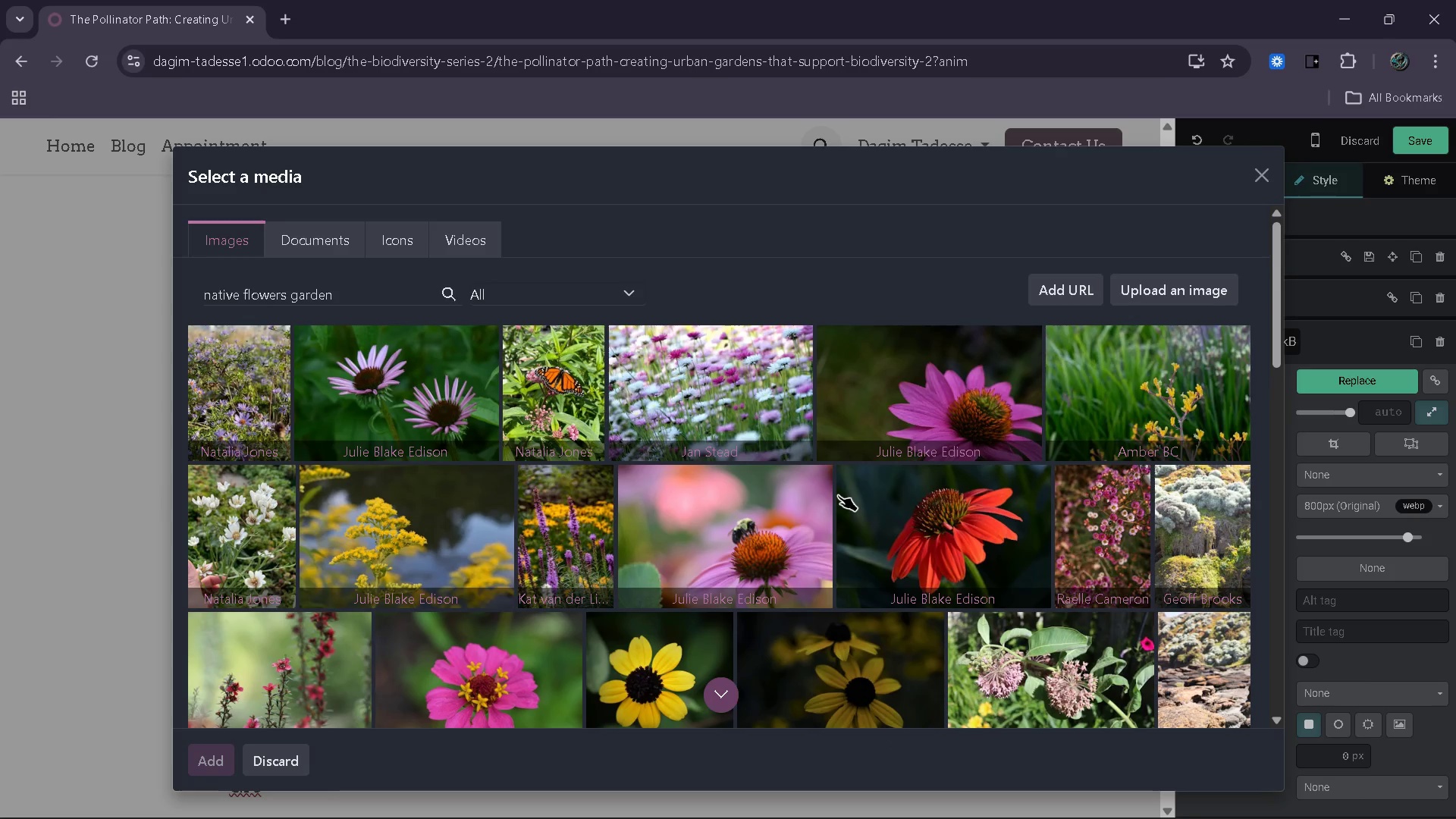 
left_click([367, 234])
 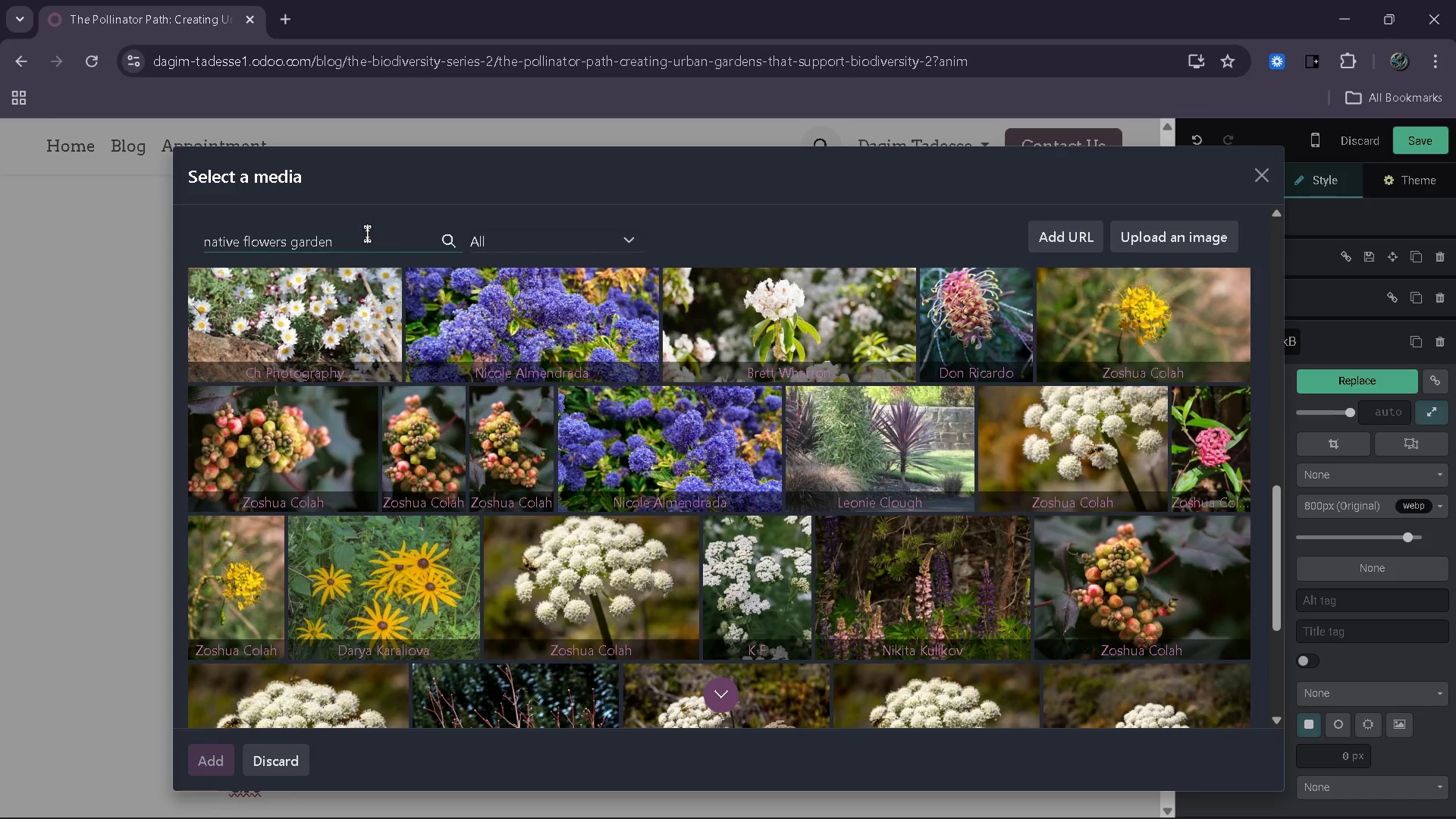 
type( wildflower)
 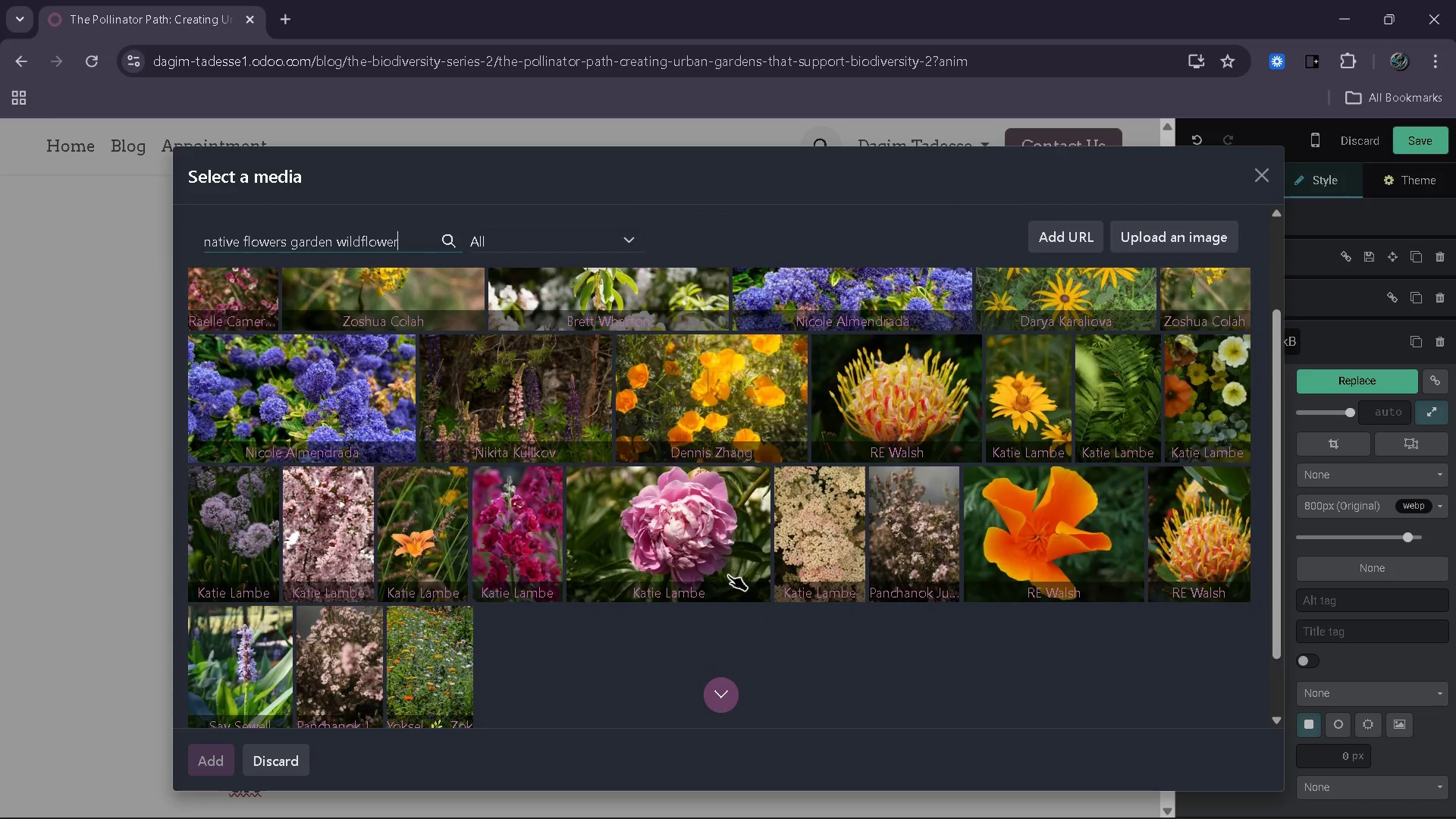 
wait(103.95)
 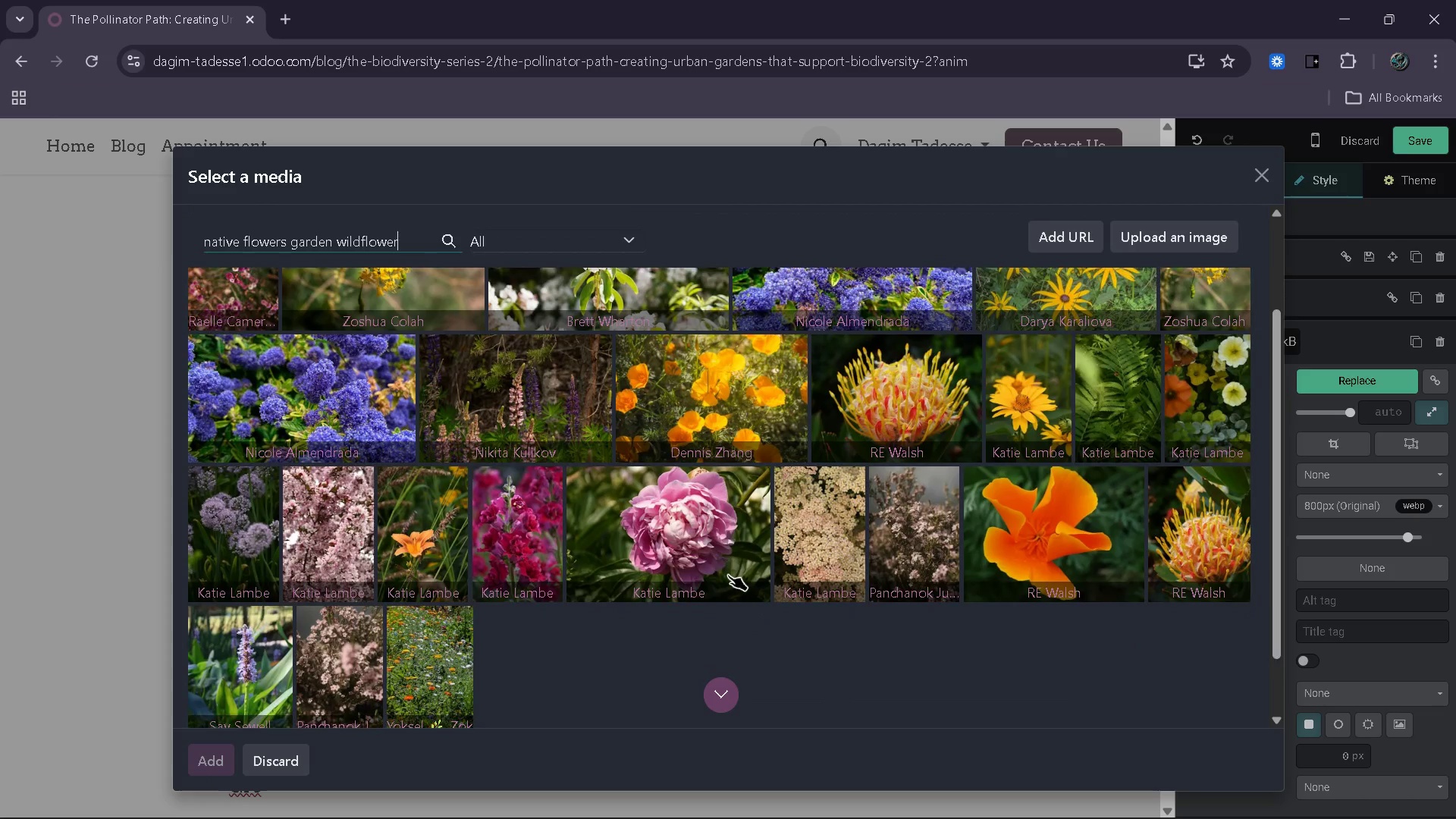 
left_click_drag(start_coordinate=[724, 676], to_coordinate=[720, 692])
 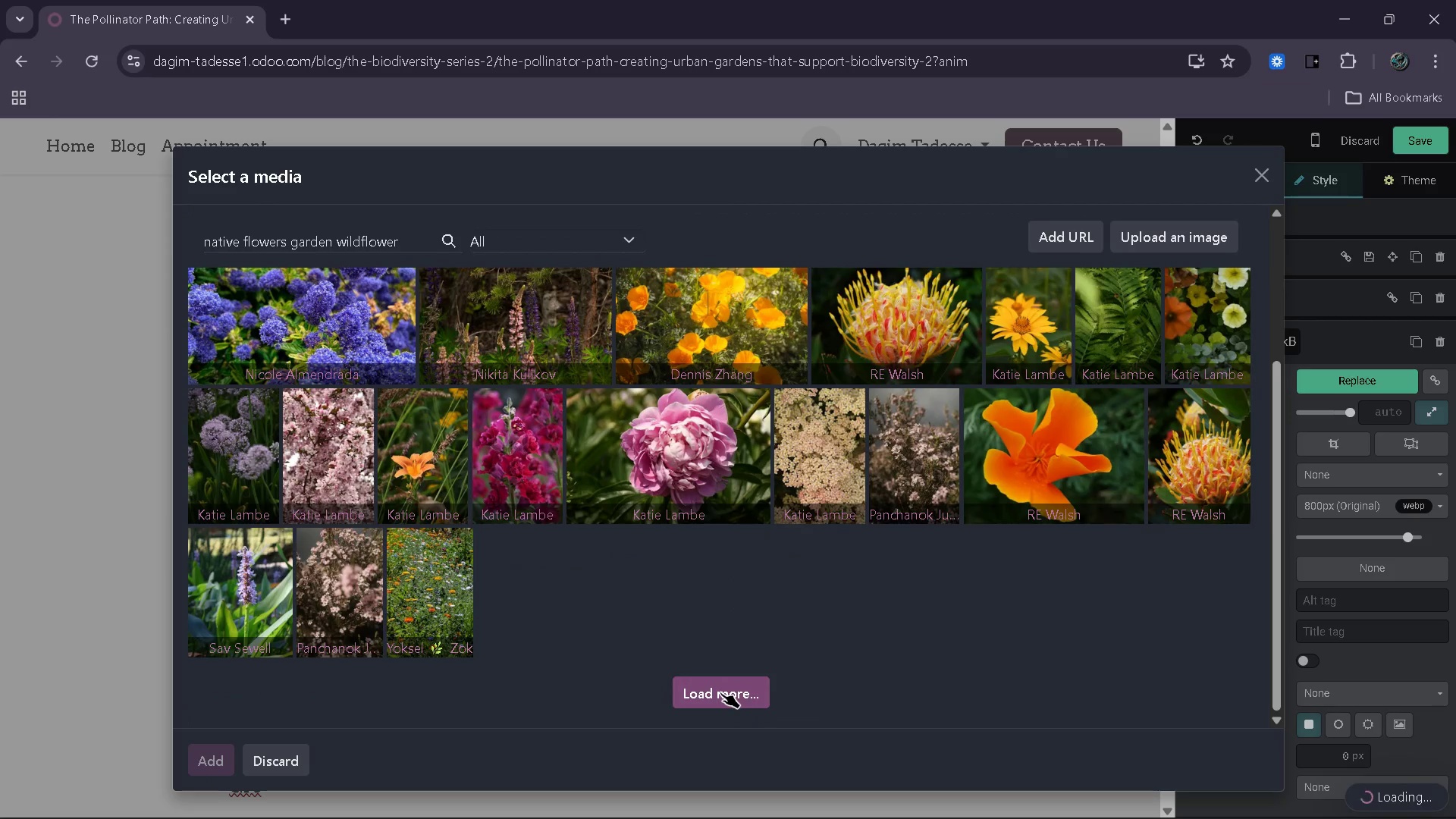 
left_click([720, 692])
 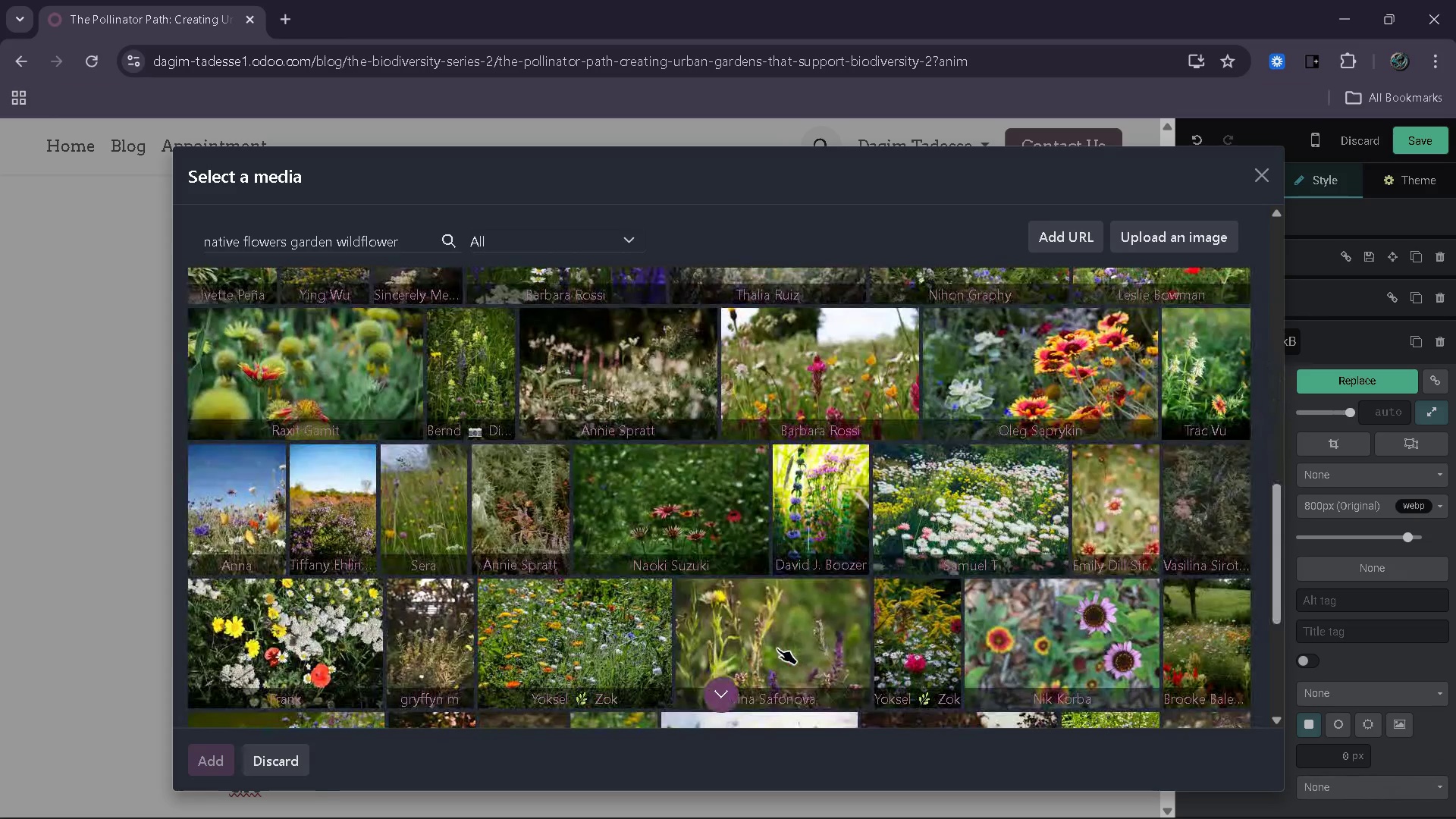 
wait(14.02)
 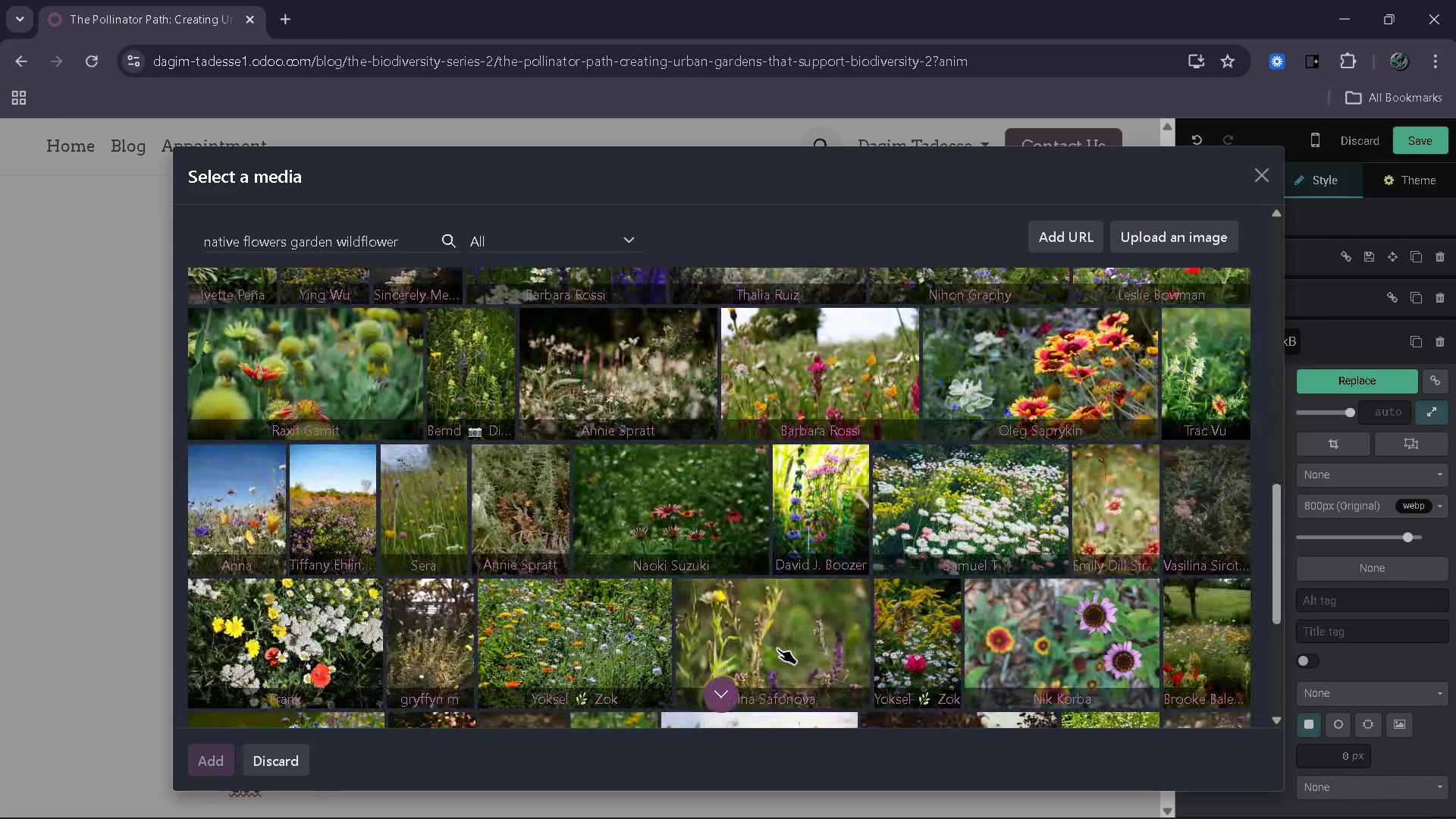 
left_click([412, 242])
 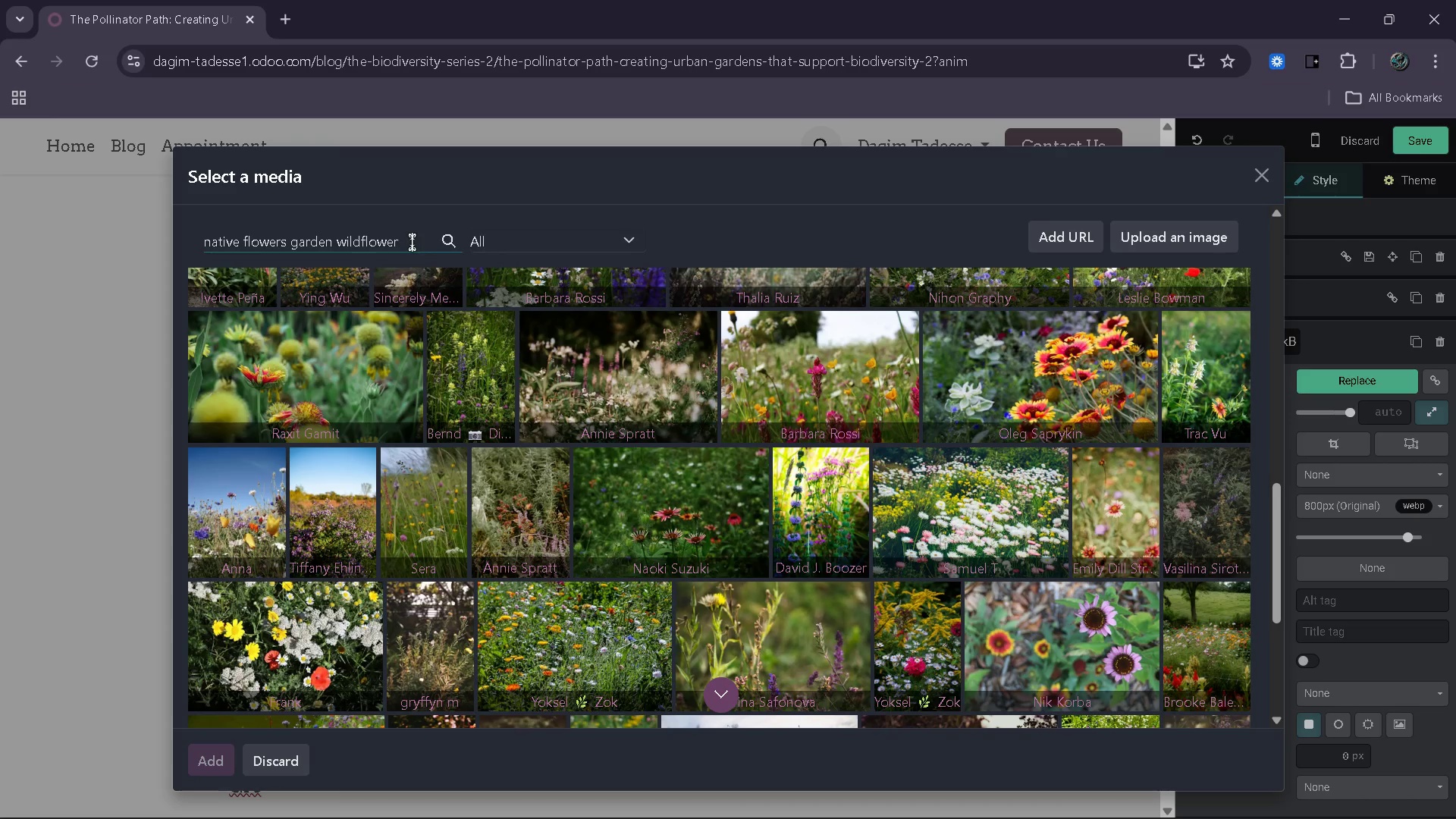 
key(S)
 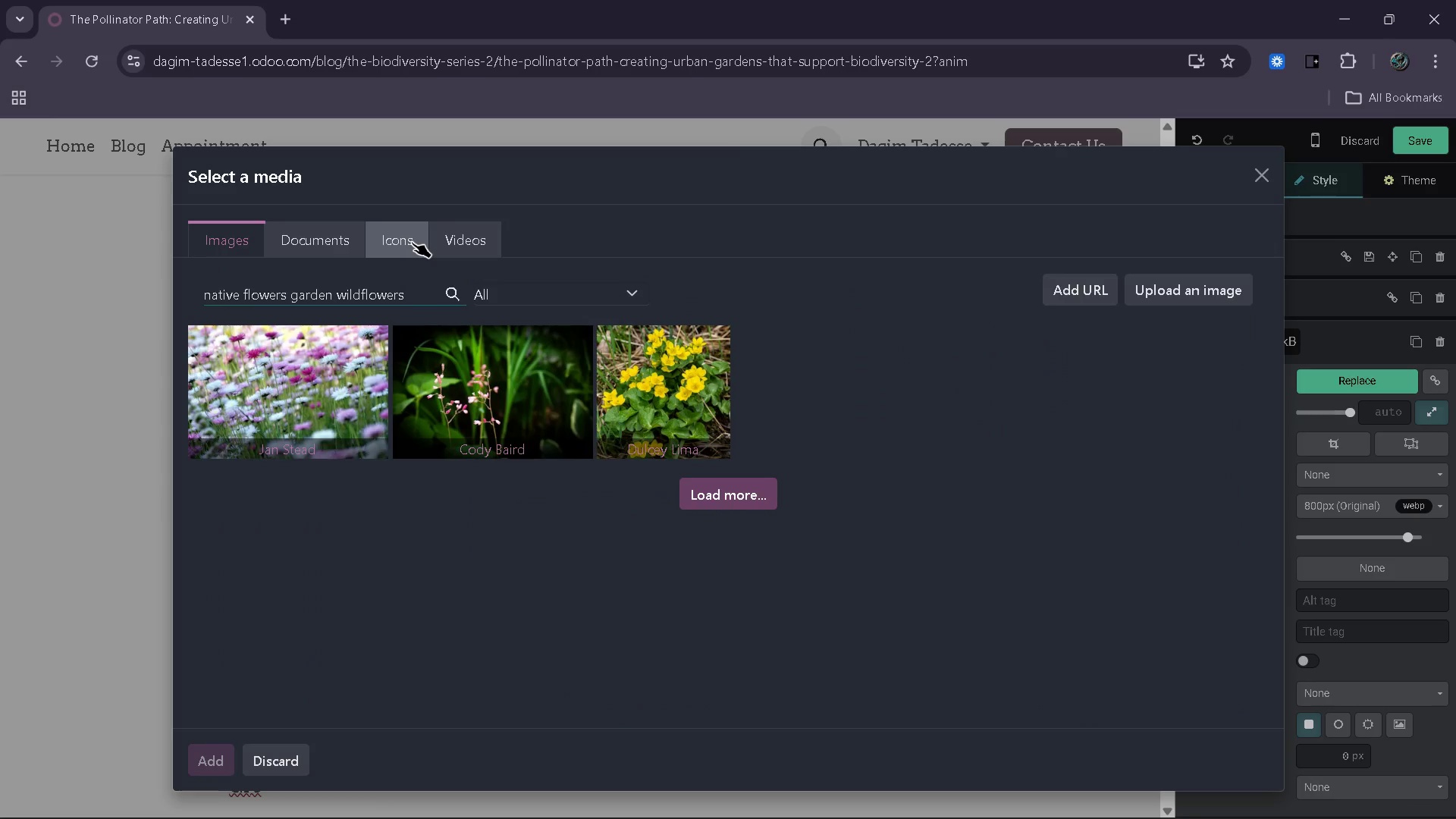 
wait(5.58)
 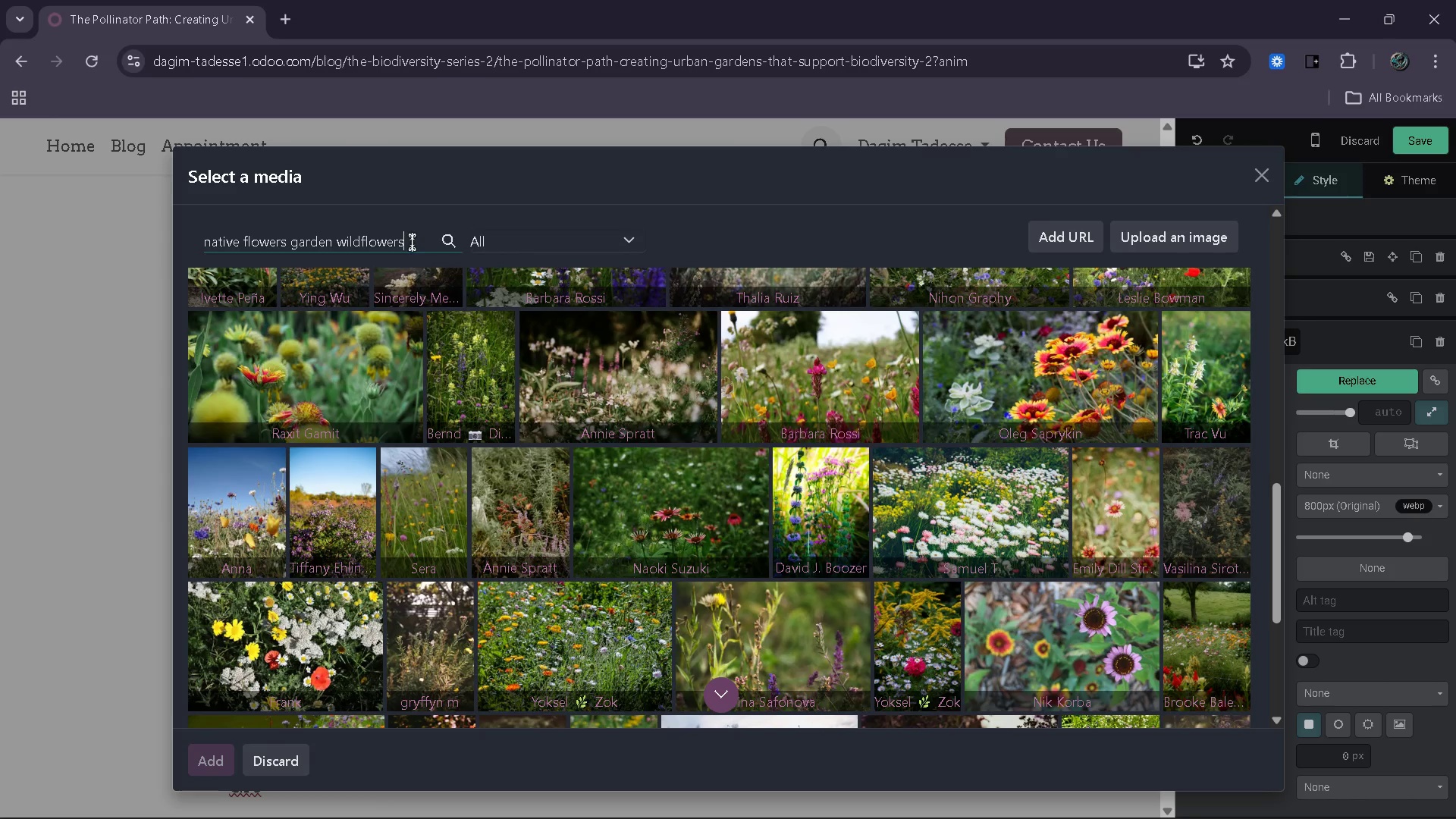 
left_click([704, 489])
 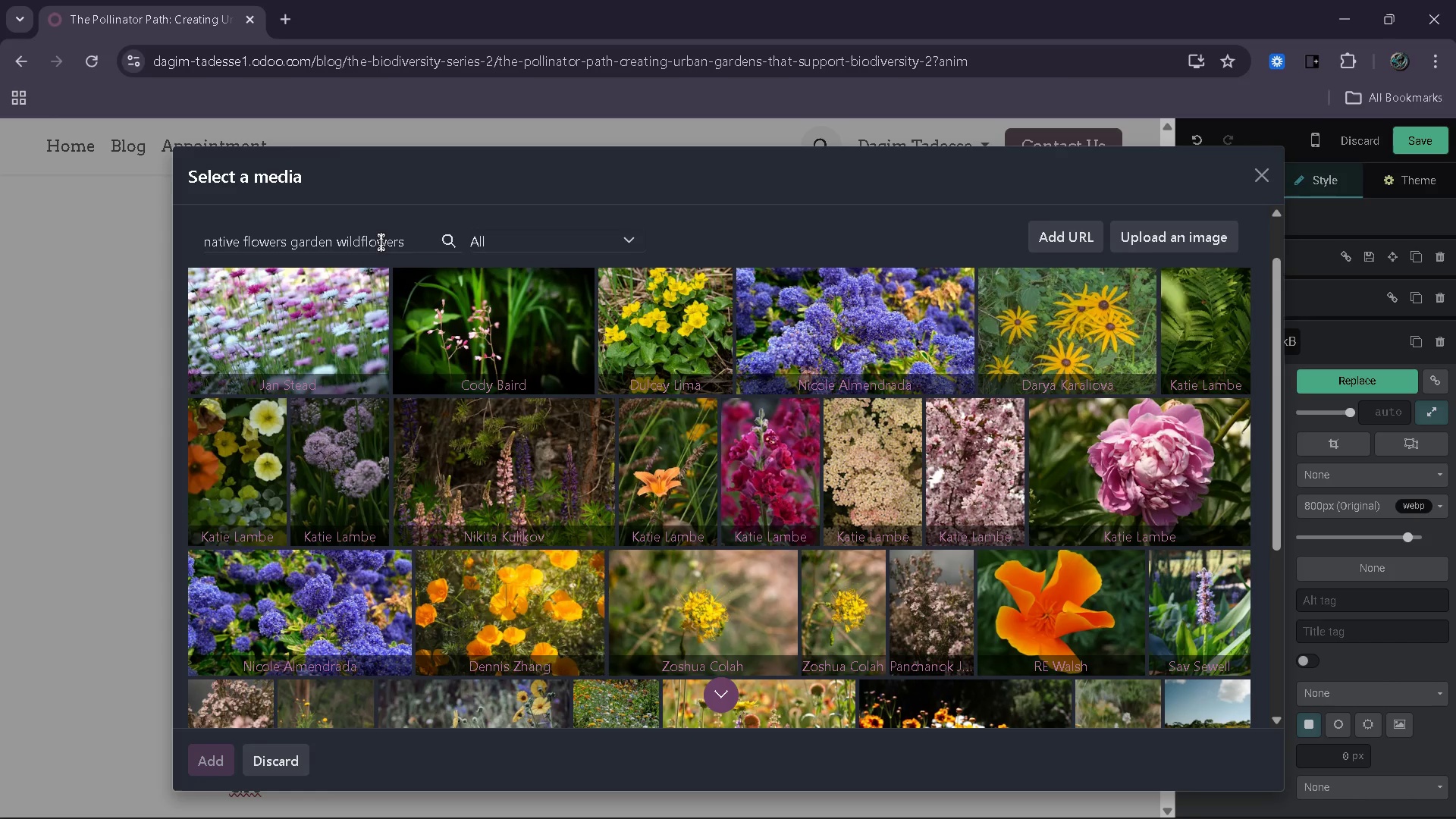 
wait(53.67)
 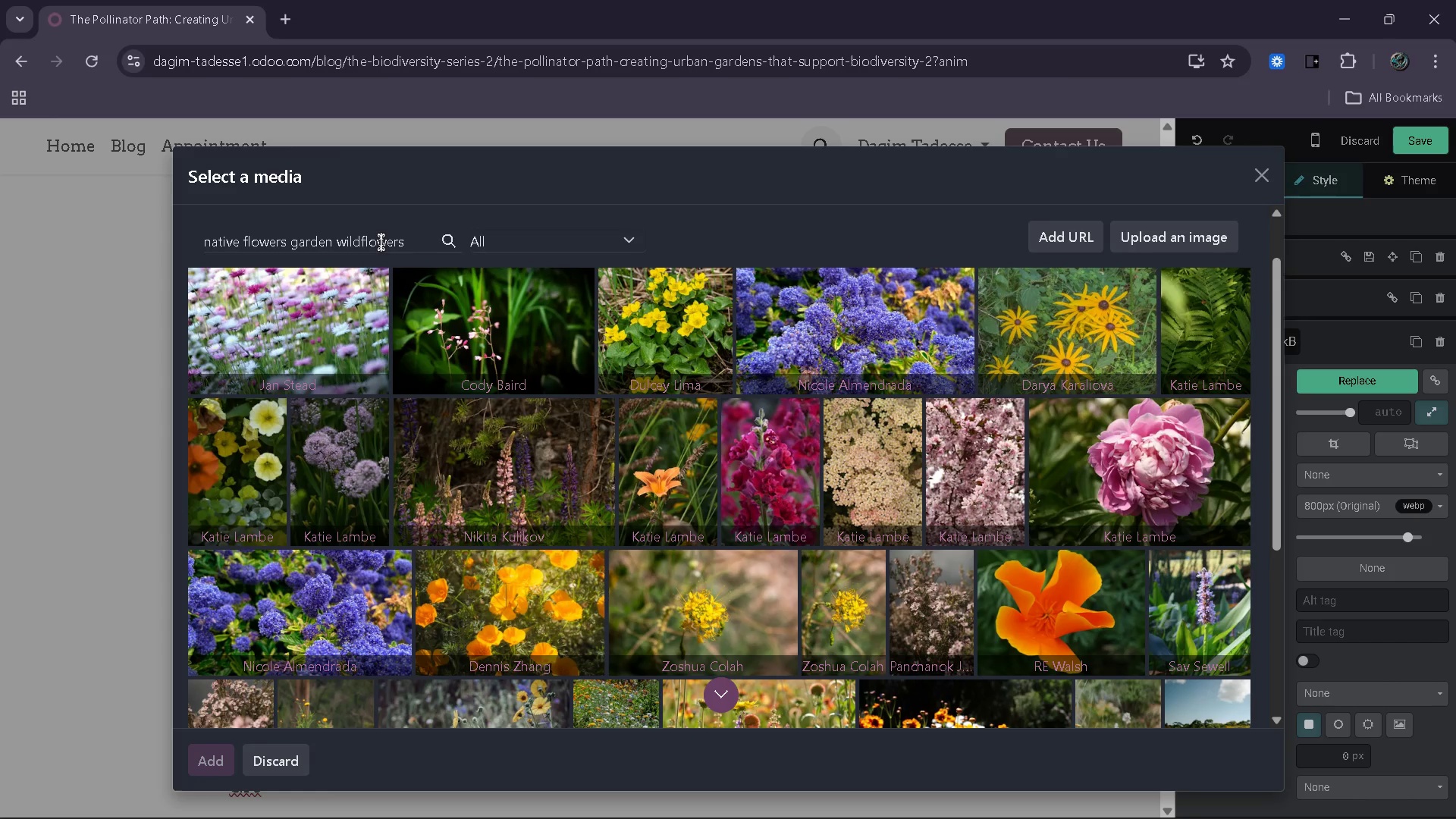 
left_click_drag(start_coordinate=[416, 238], to_coordinate=[334, 245])
 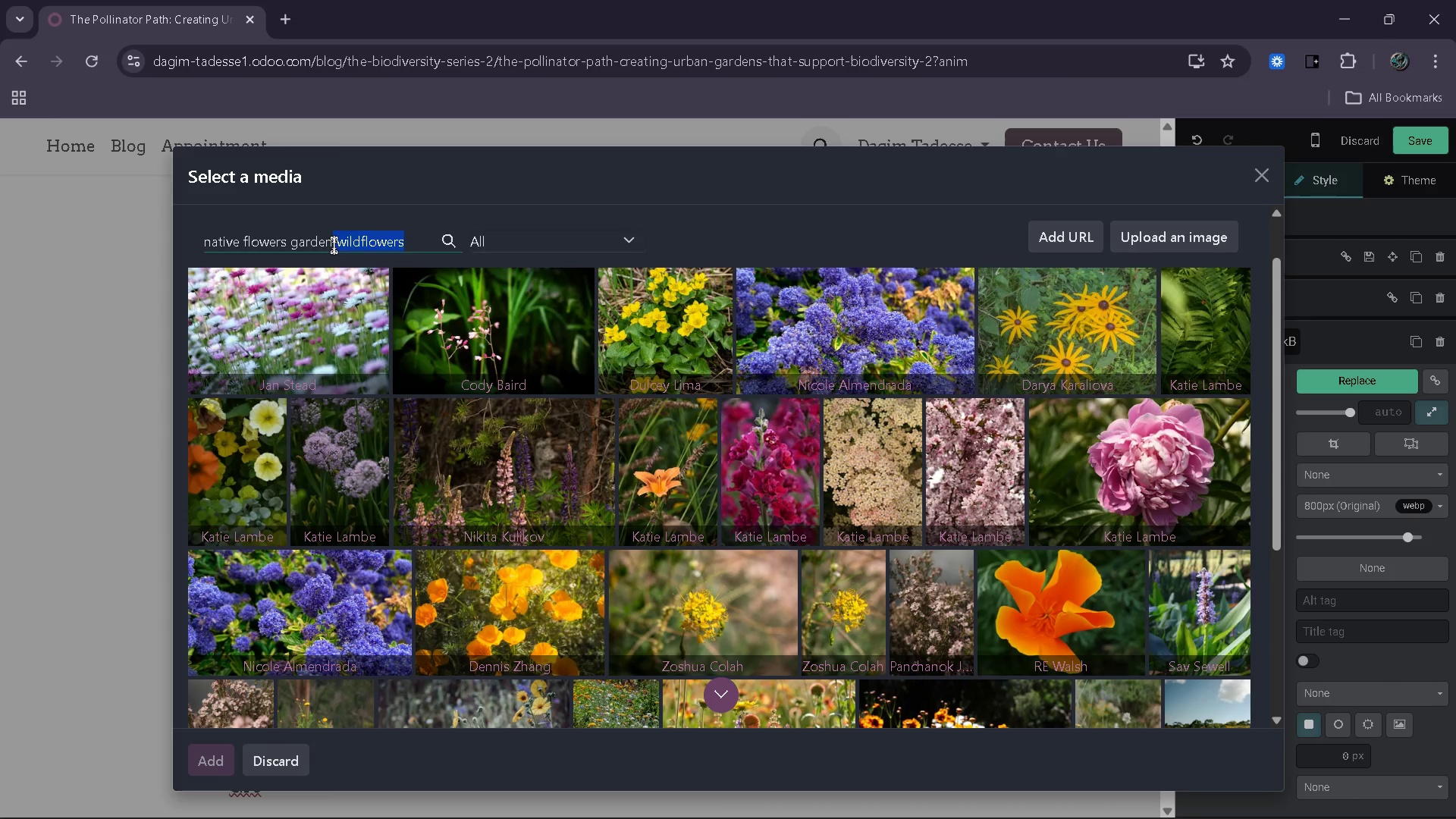 
key(Backspace)
 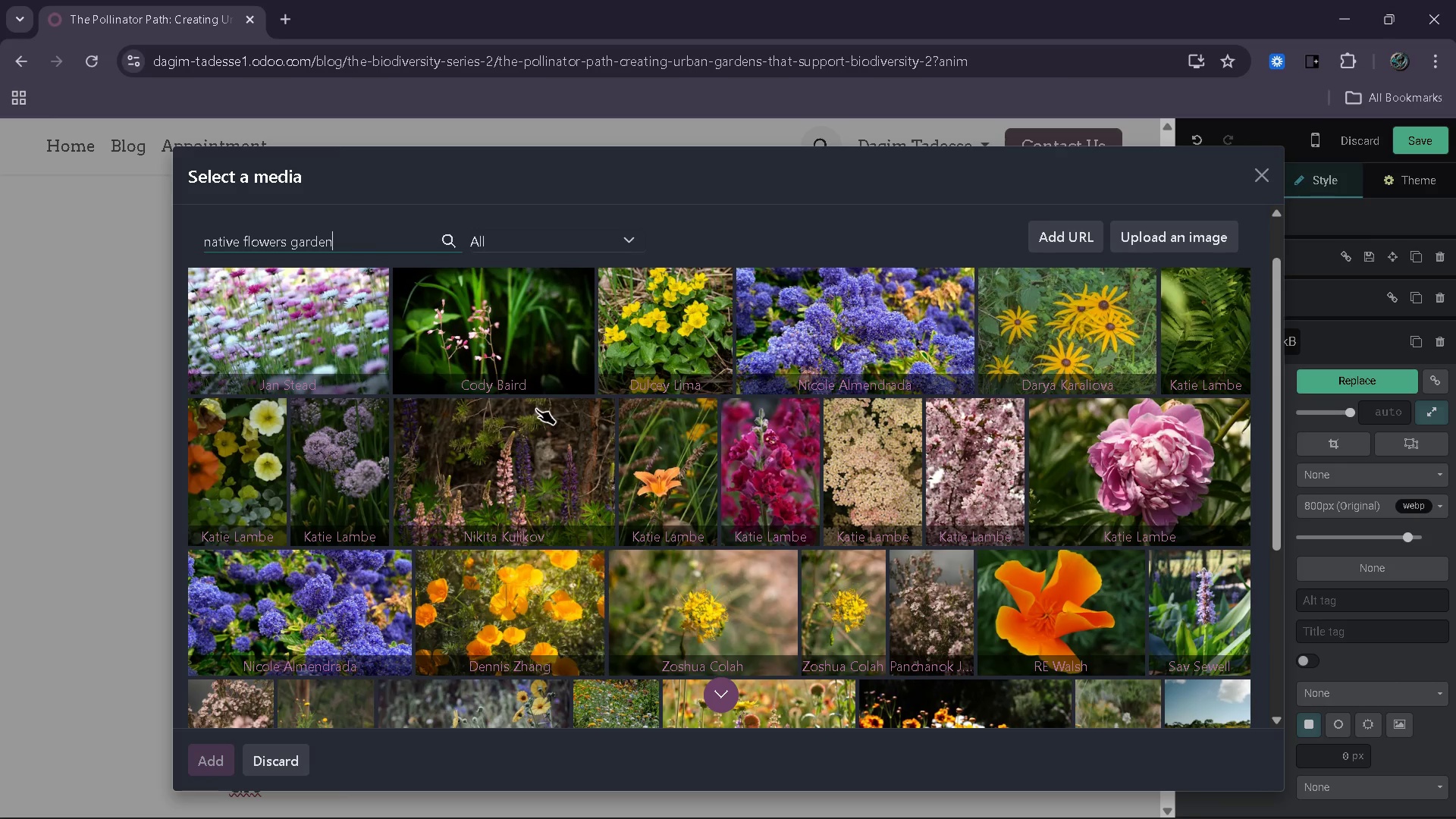 
mouse_move([559, 419])
 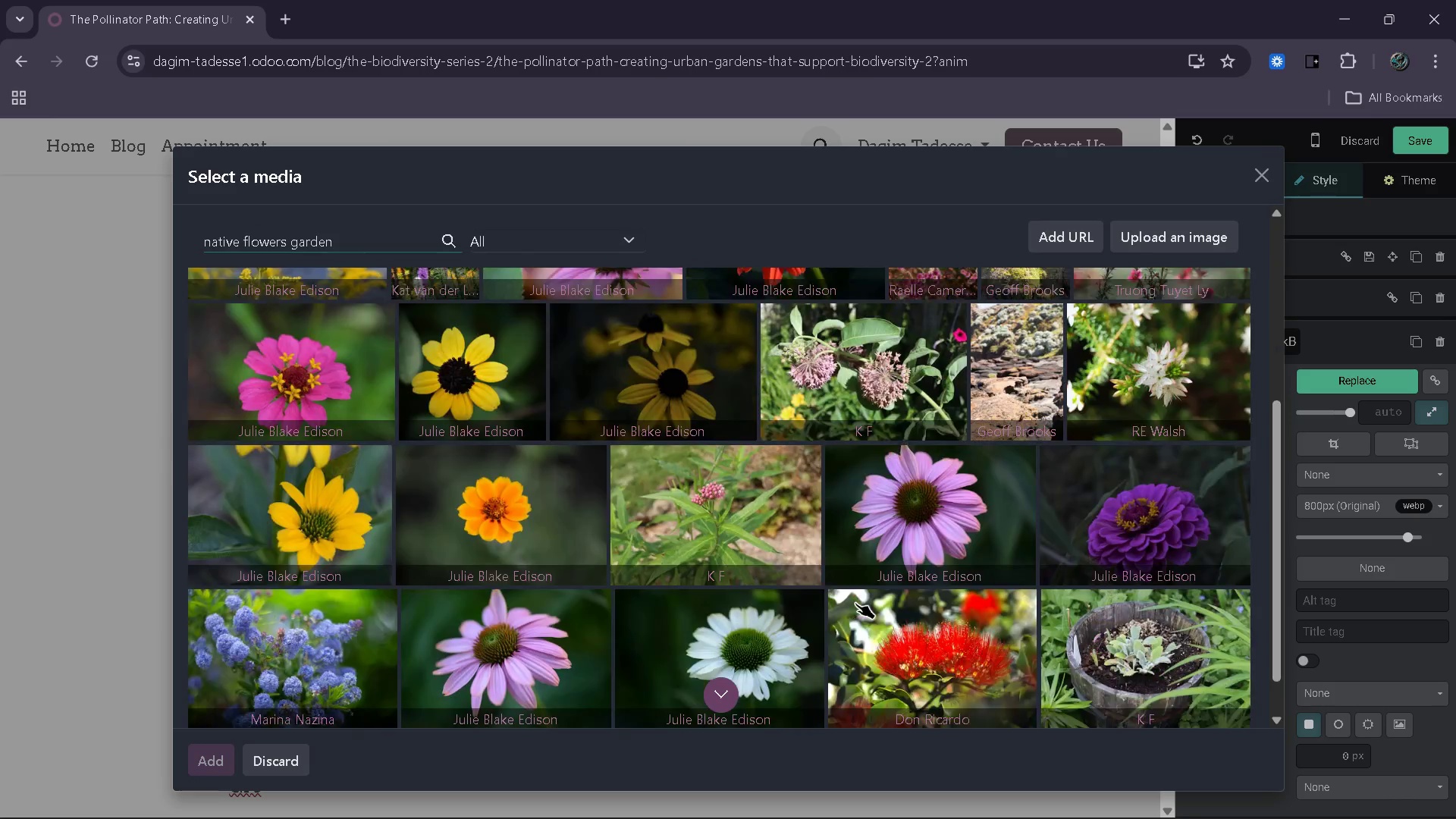 
mouse_move([835, 613])
 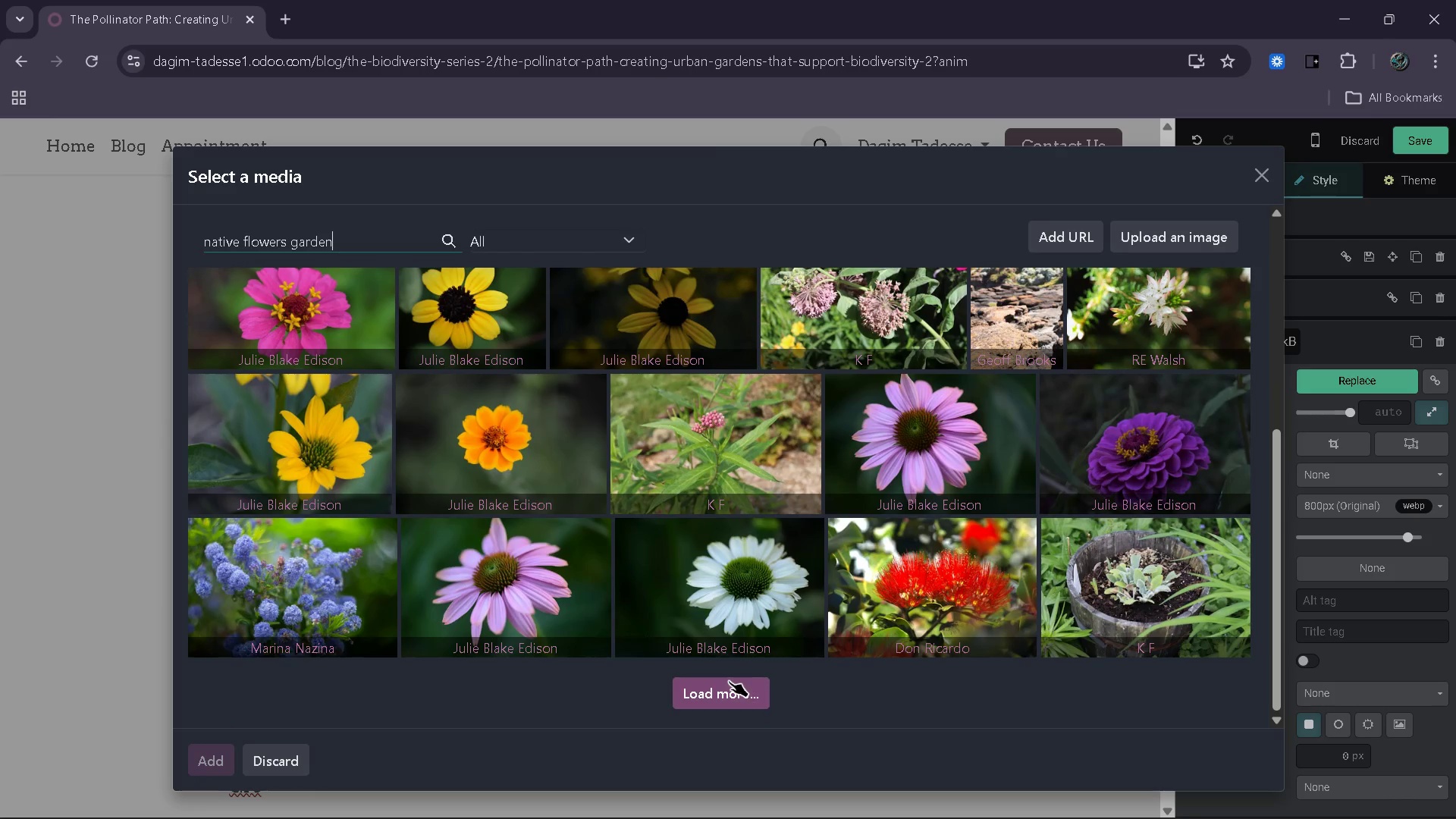 
left_click([729, 681])
 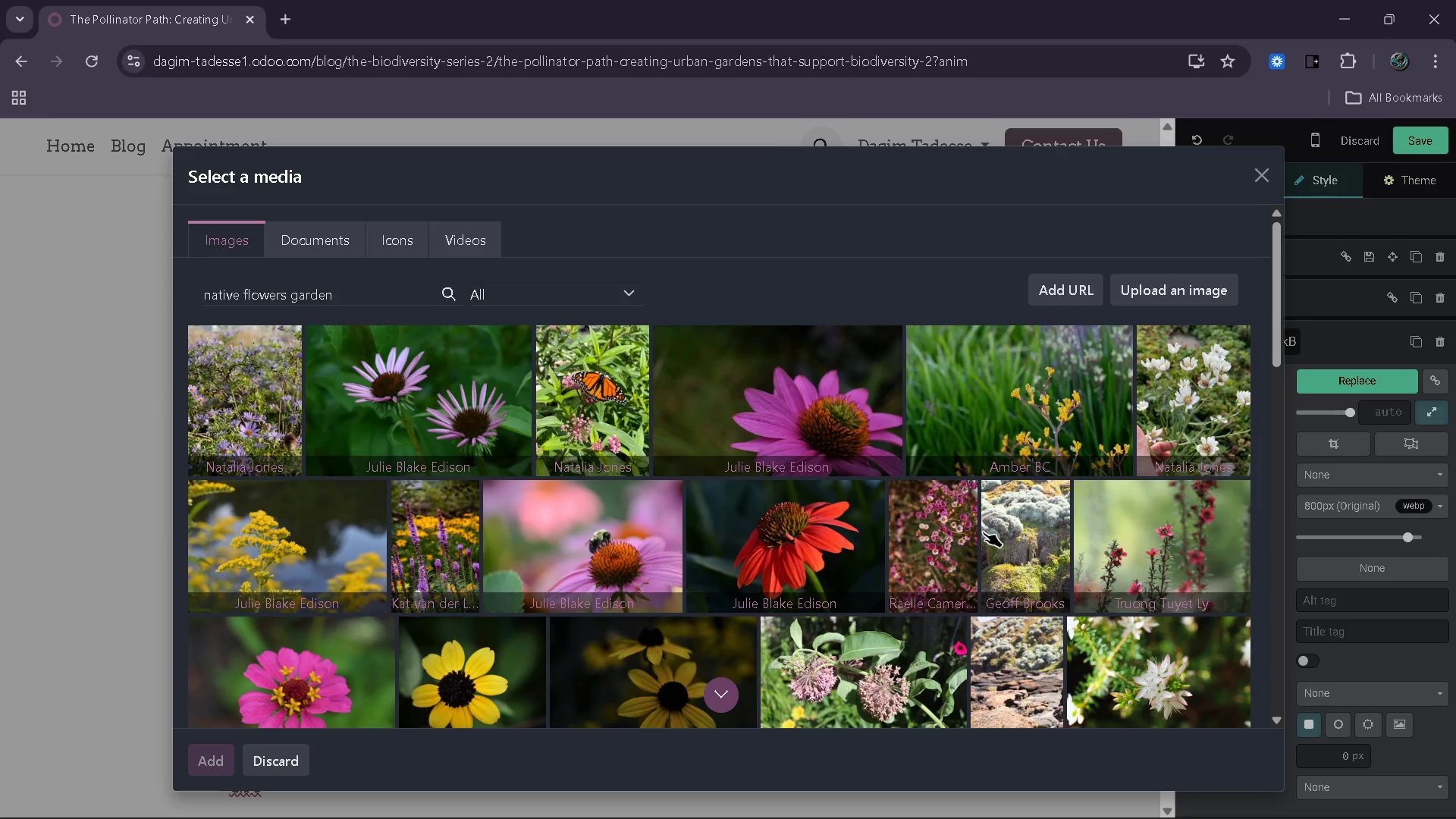 
wait(44.89)
 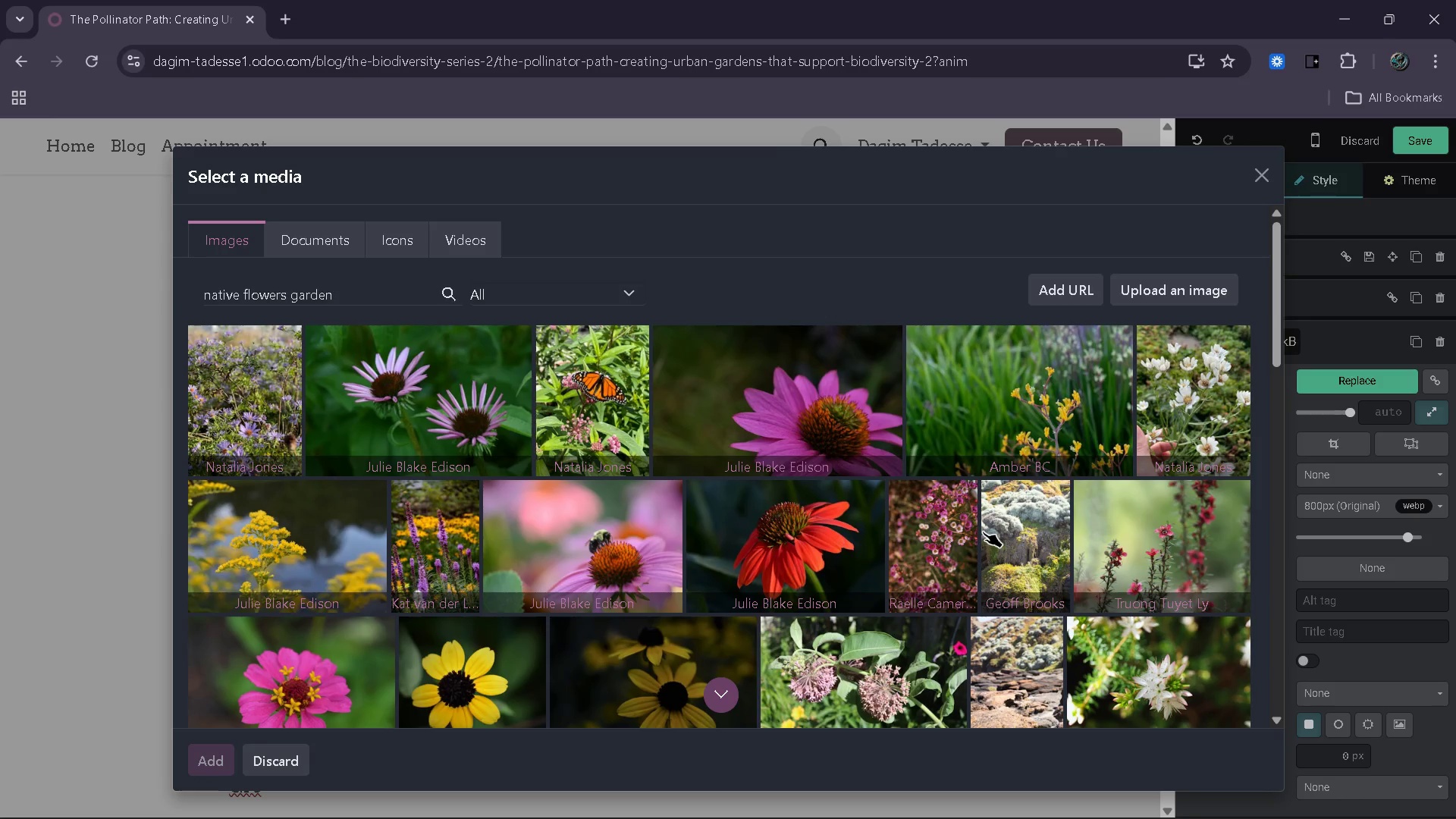 
left_click([1228, 393])
 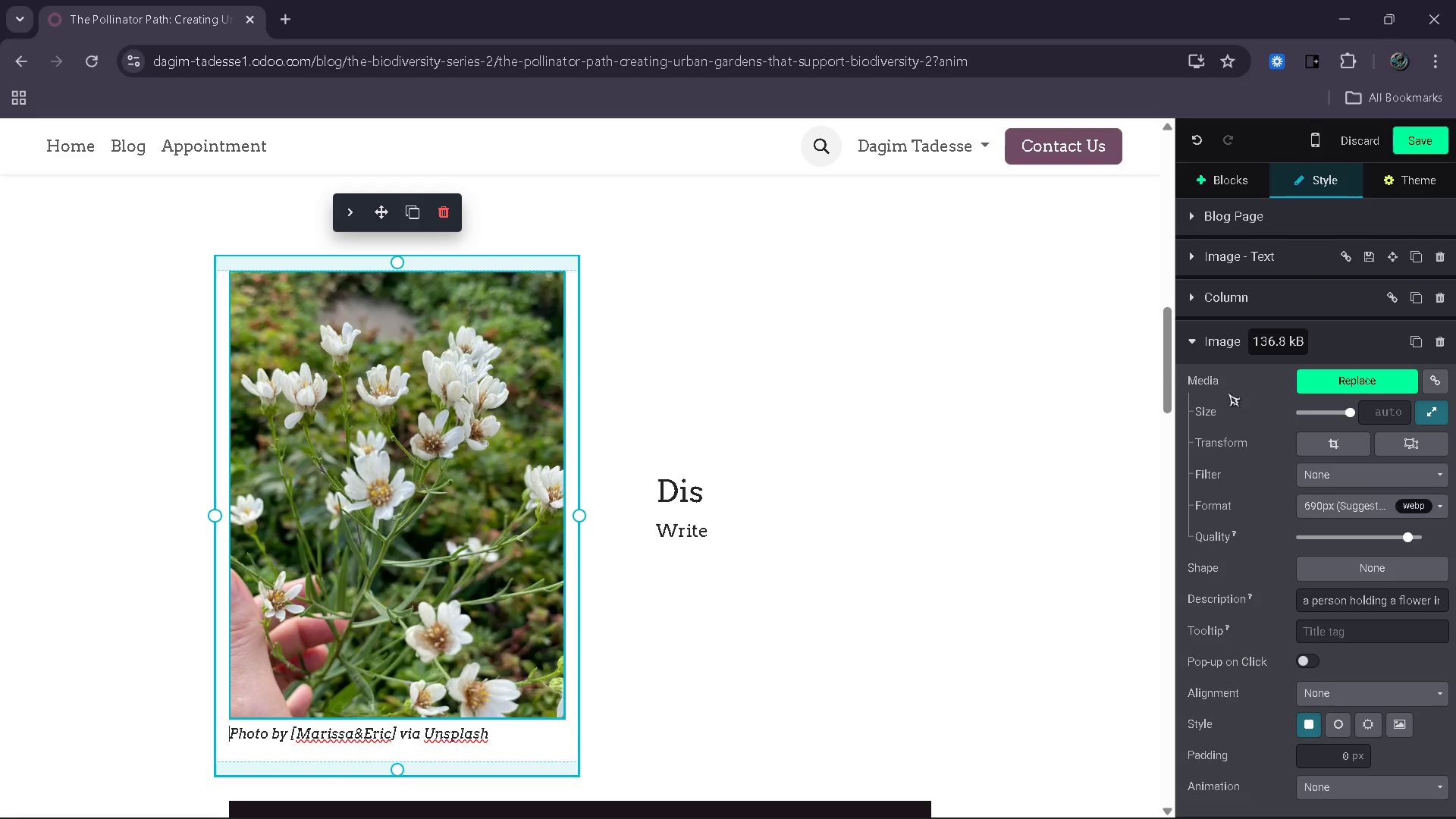 
wait(19.75)
 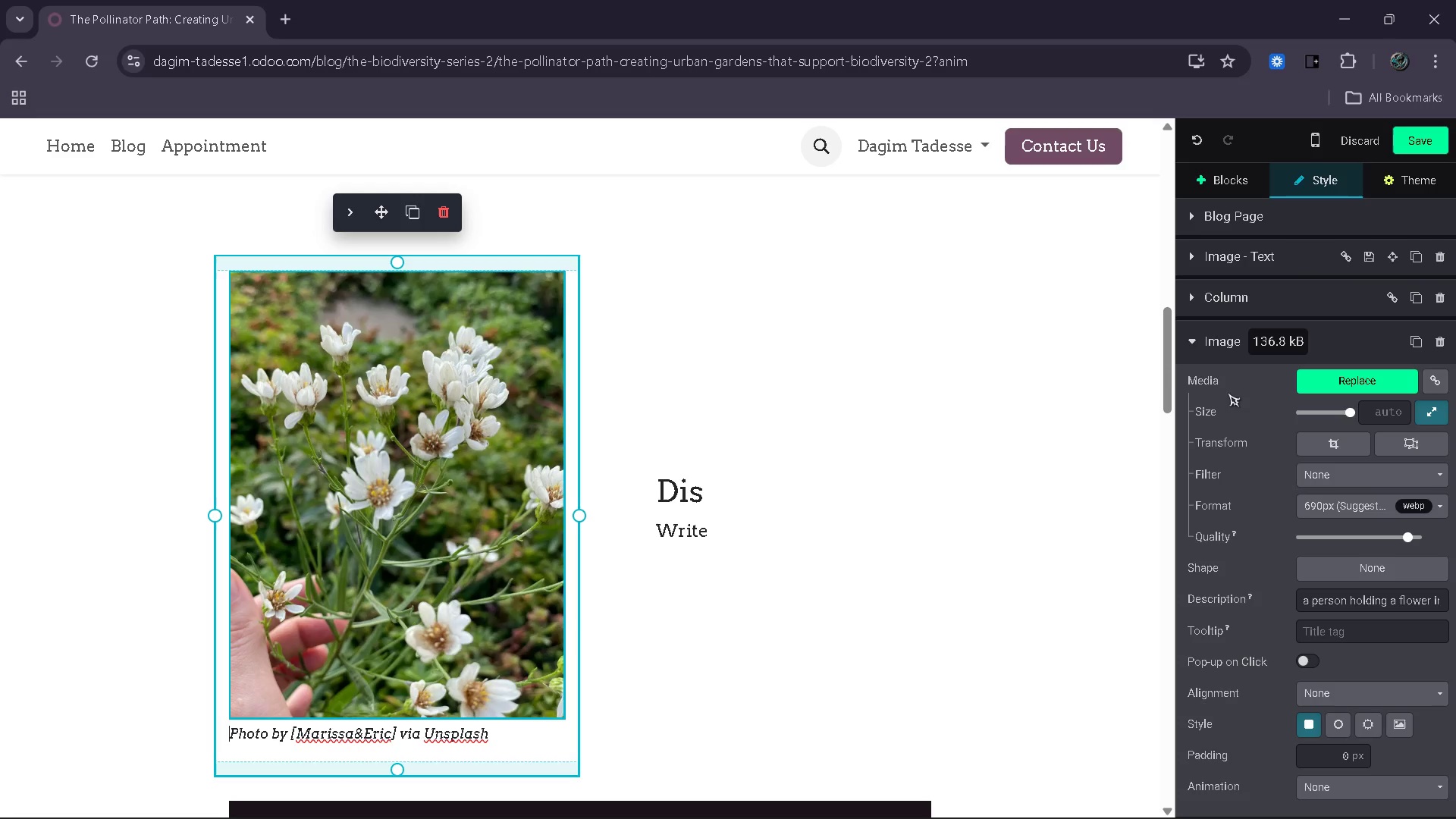 
left_click_drag(start_coordinate=[393, 732], to_coordinate=[297, 735])
 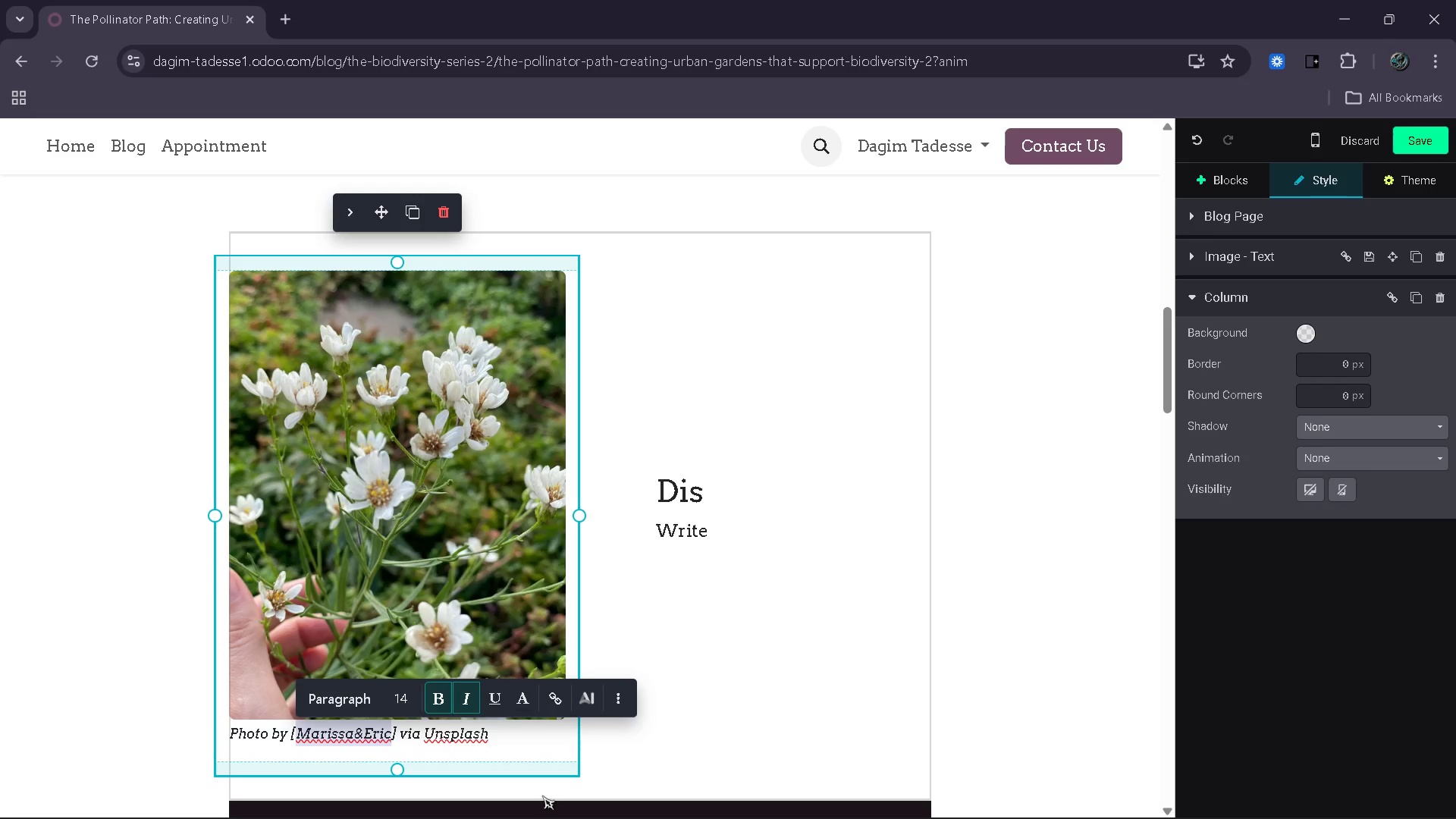 
wait(6.28)
 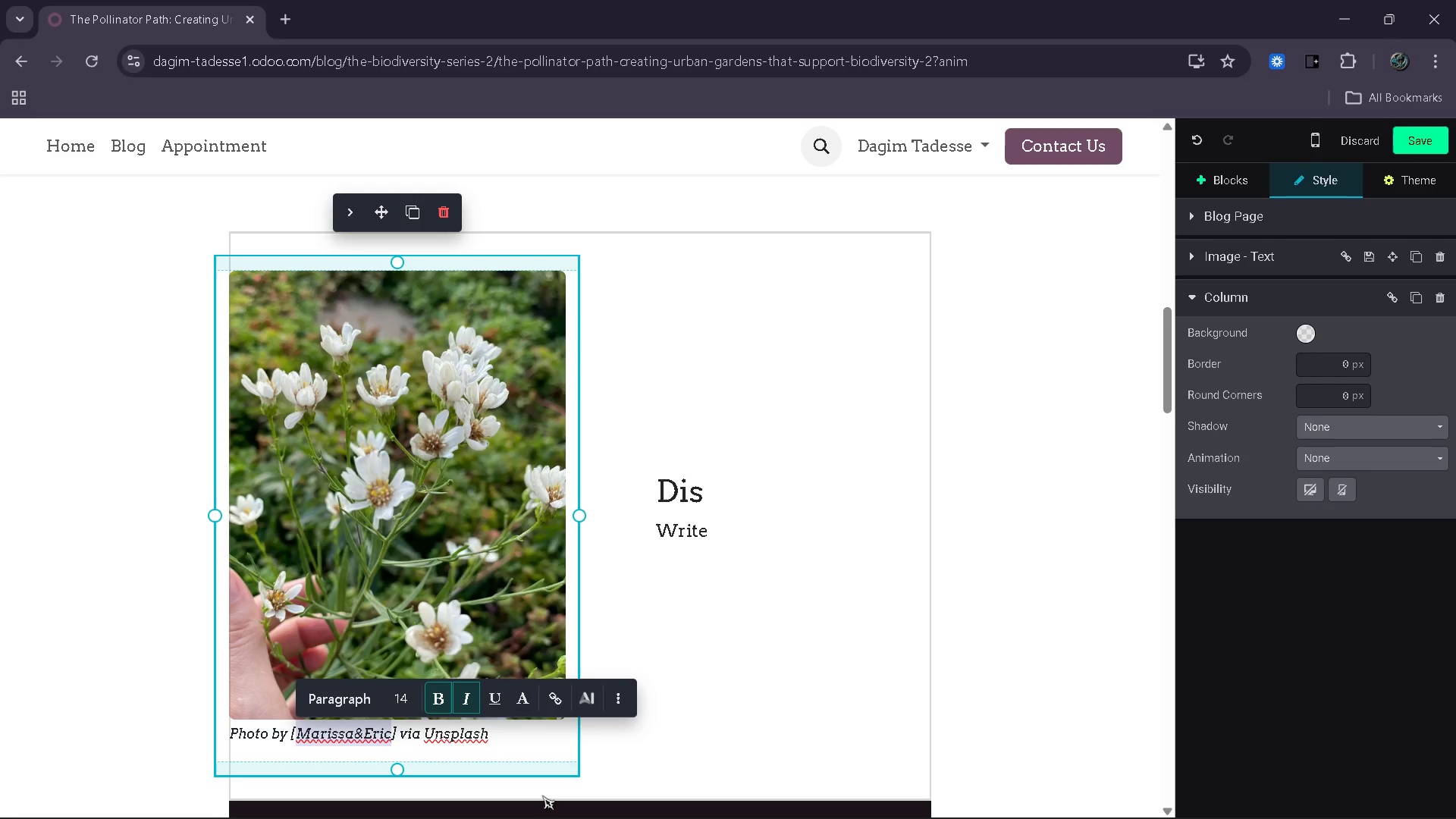 
type(Natalia Jones)
 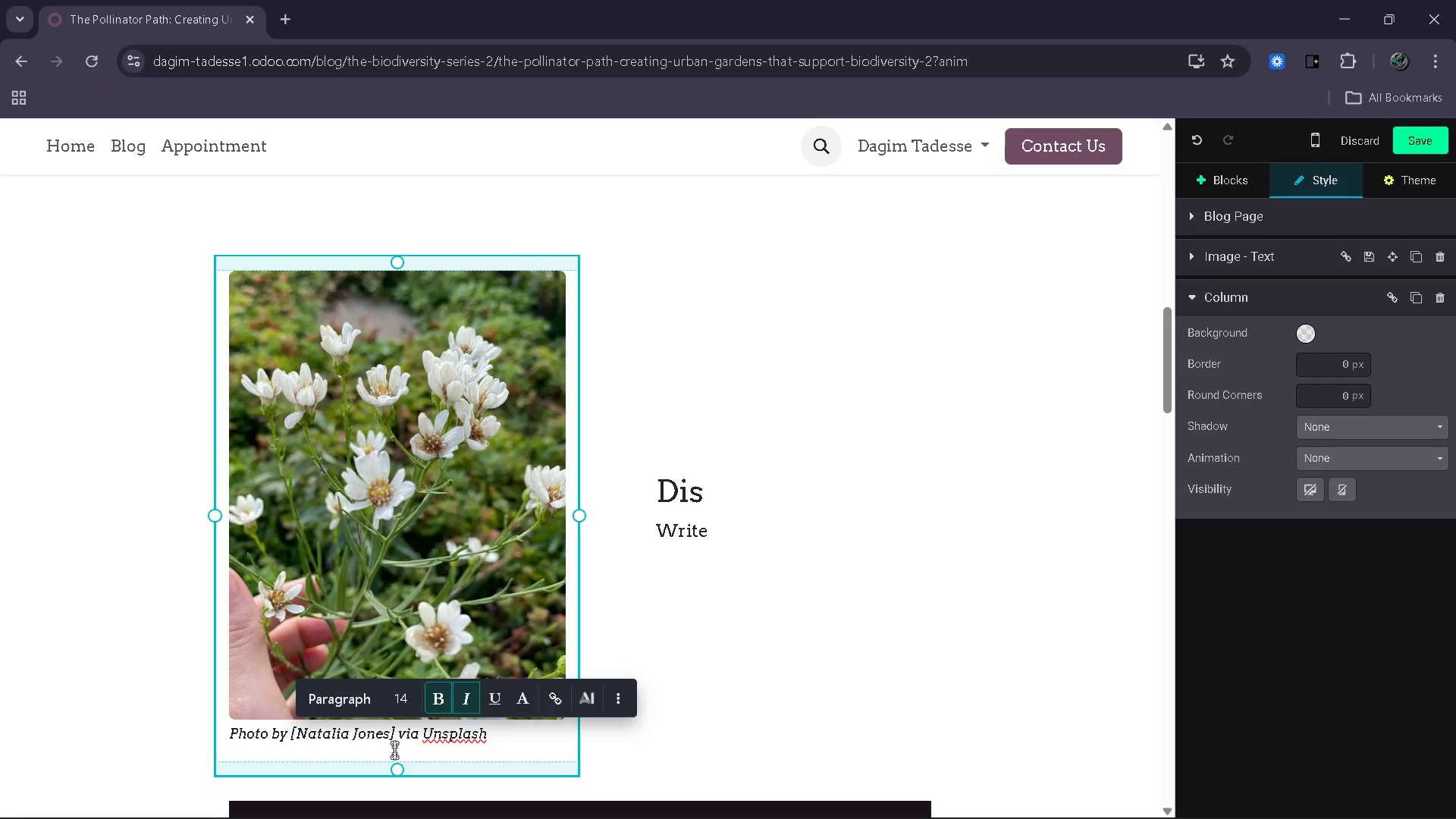 
wait(15.44)
 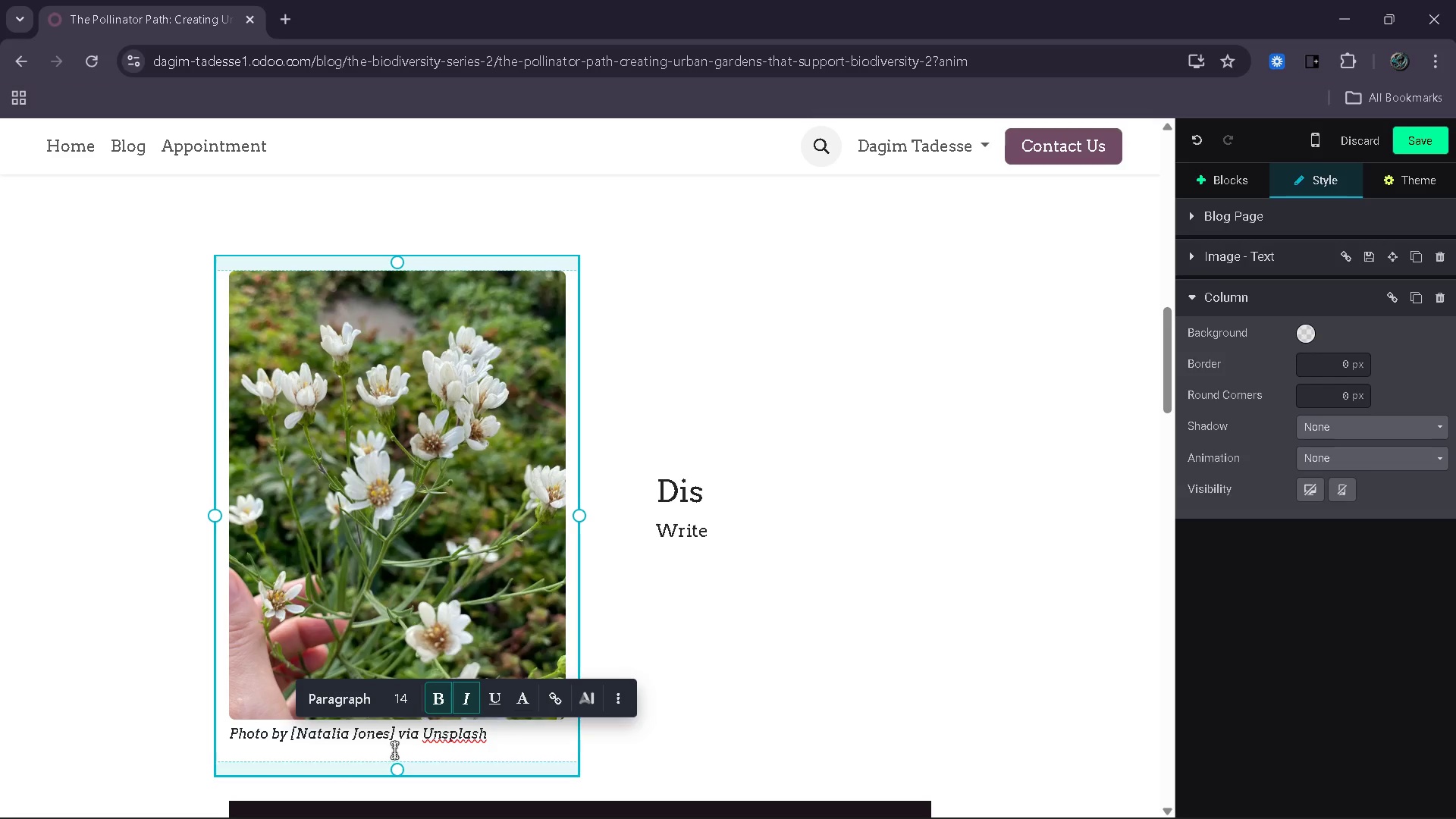 
left_click([720, 595])
 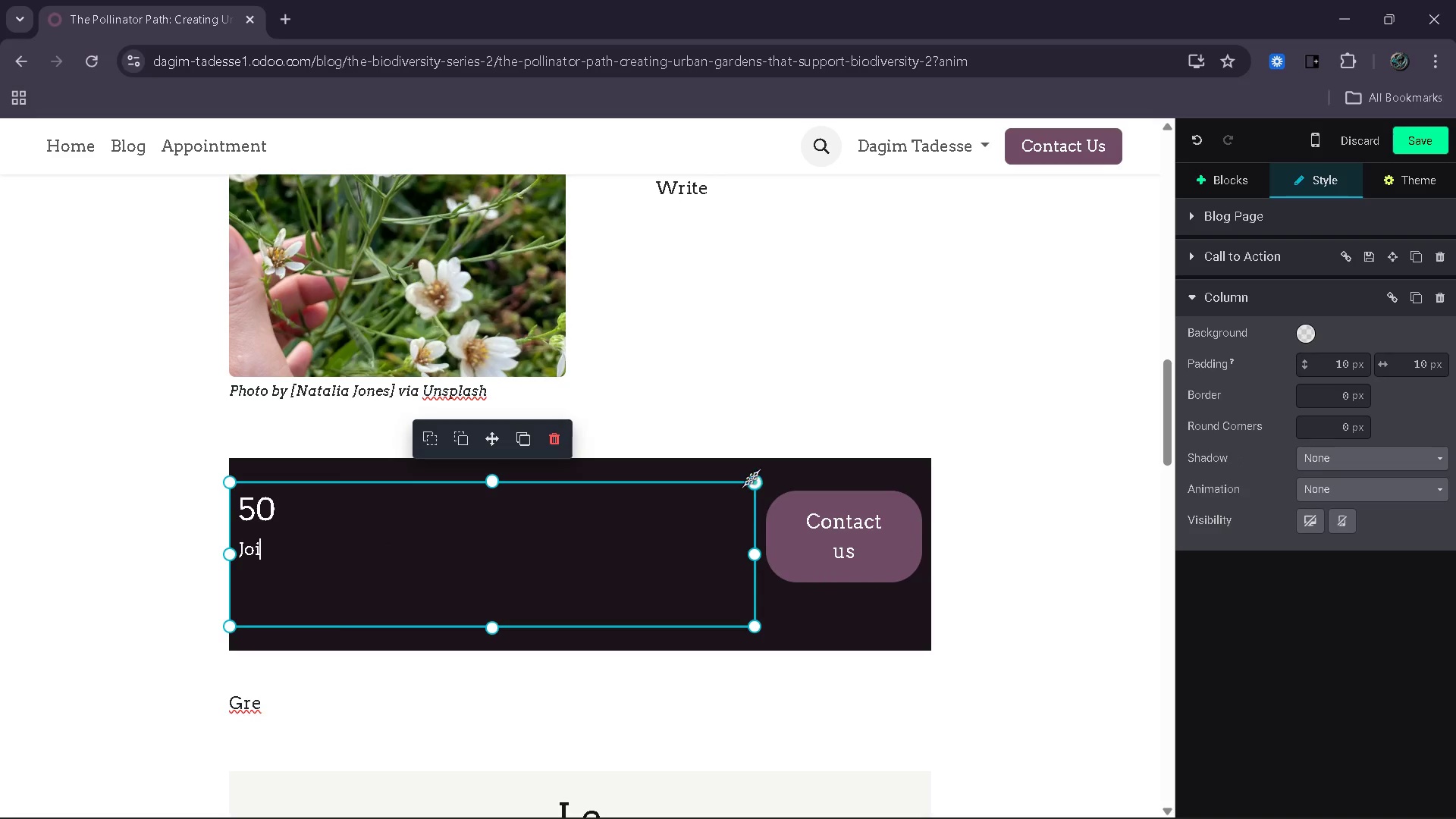 
left_click([752, 470])
 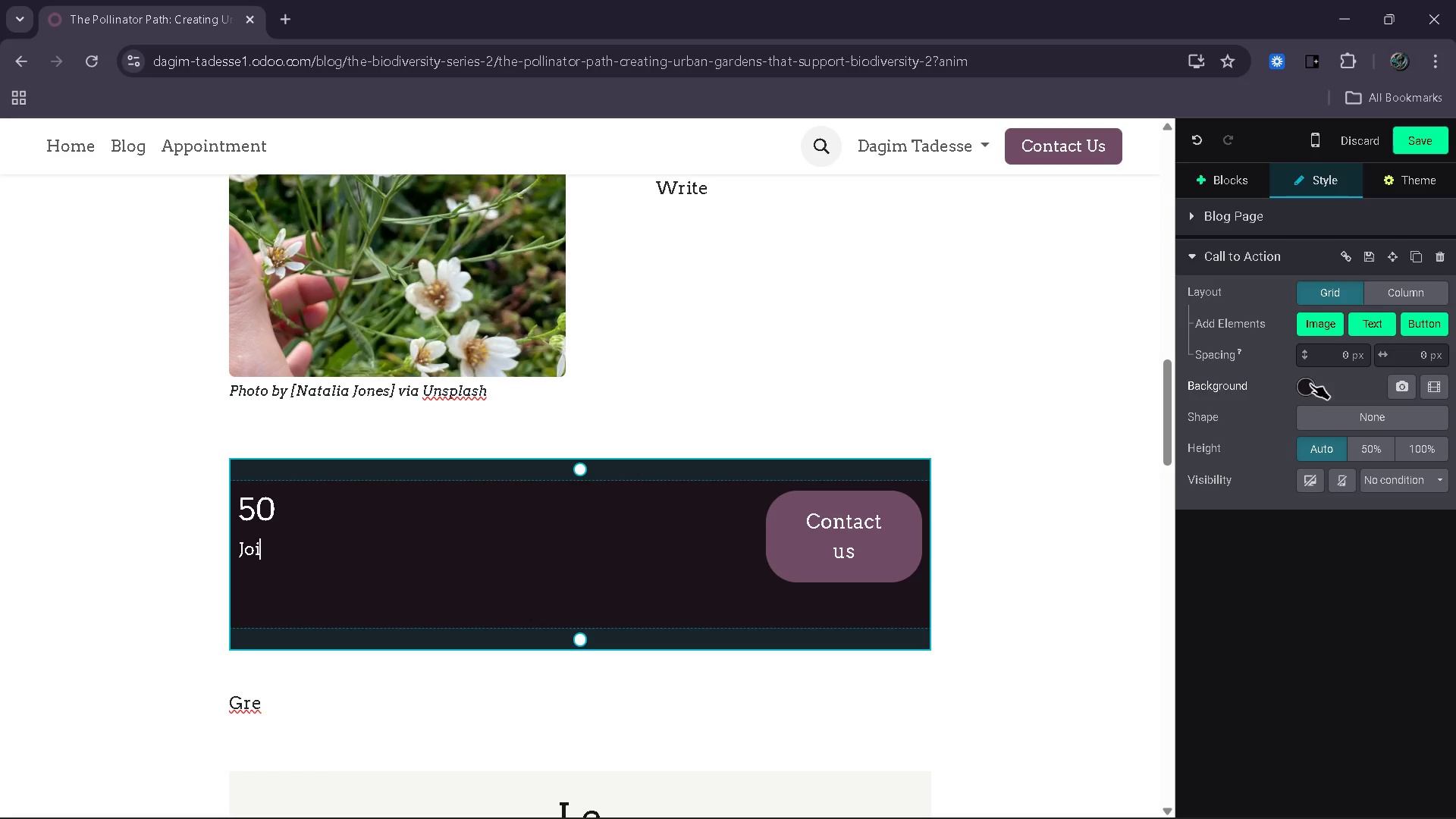 
left_click([1319, 386])
 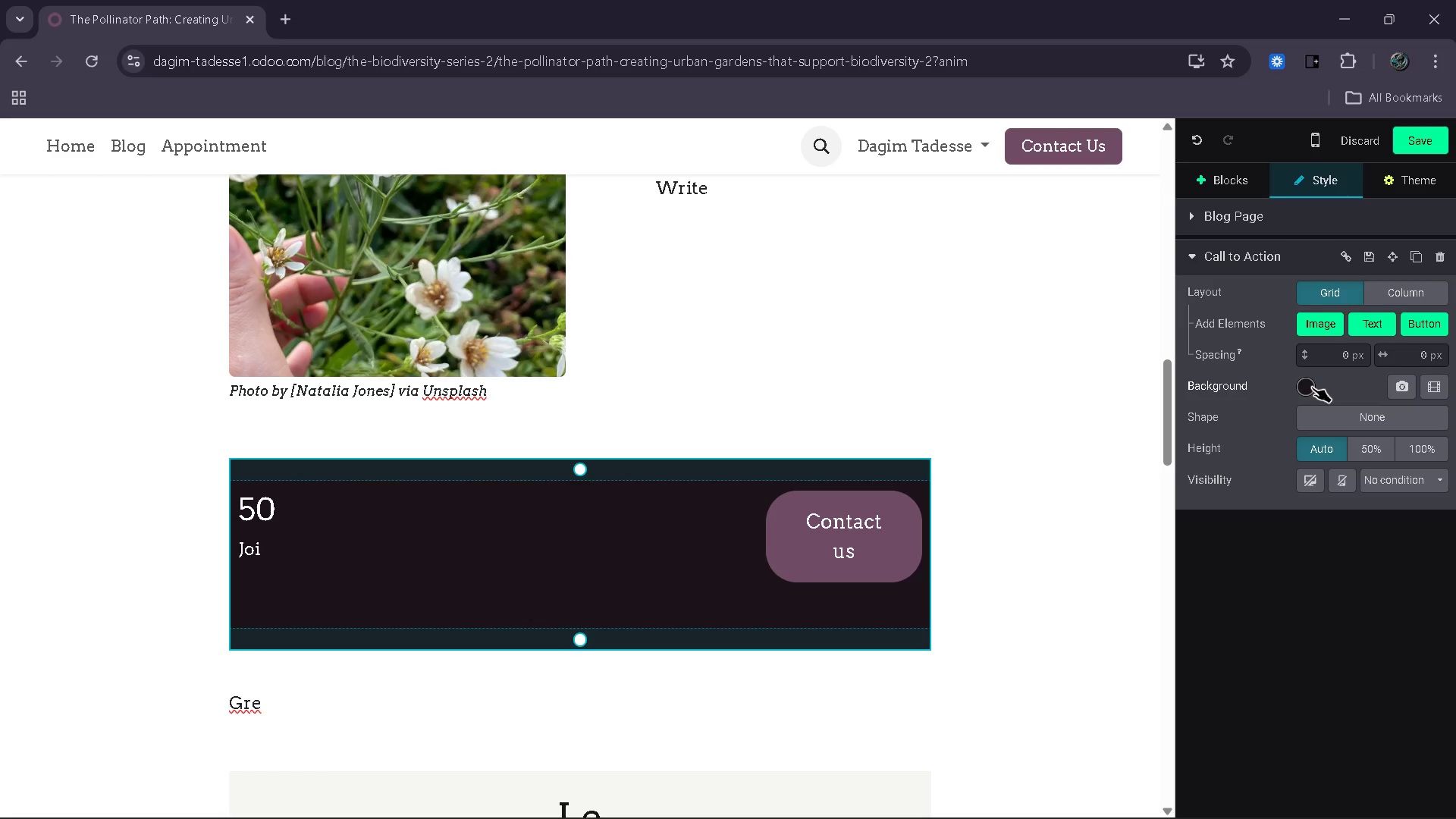 
left_click([1312, 387])
 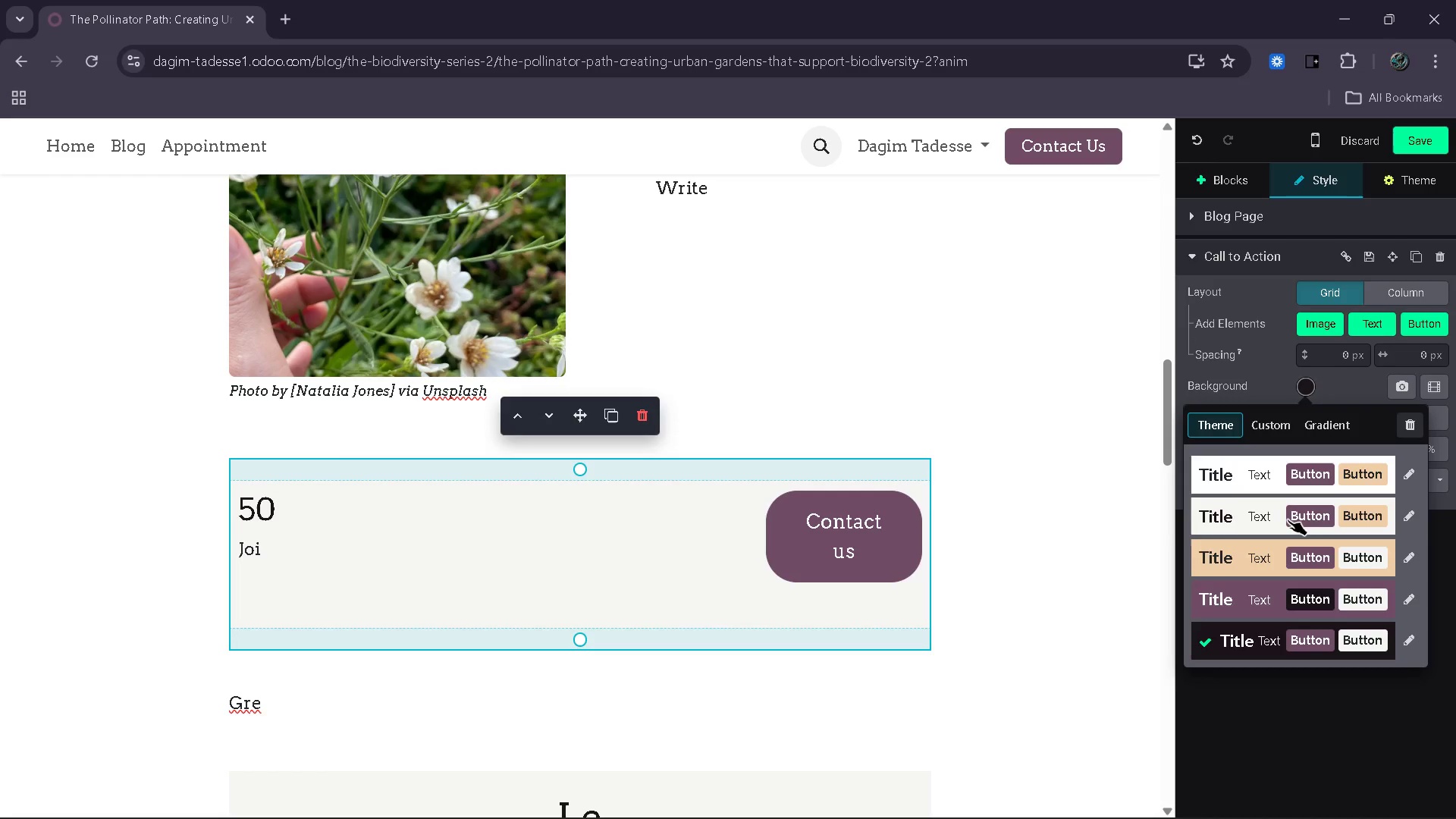 
left_click([1283, 522])
 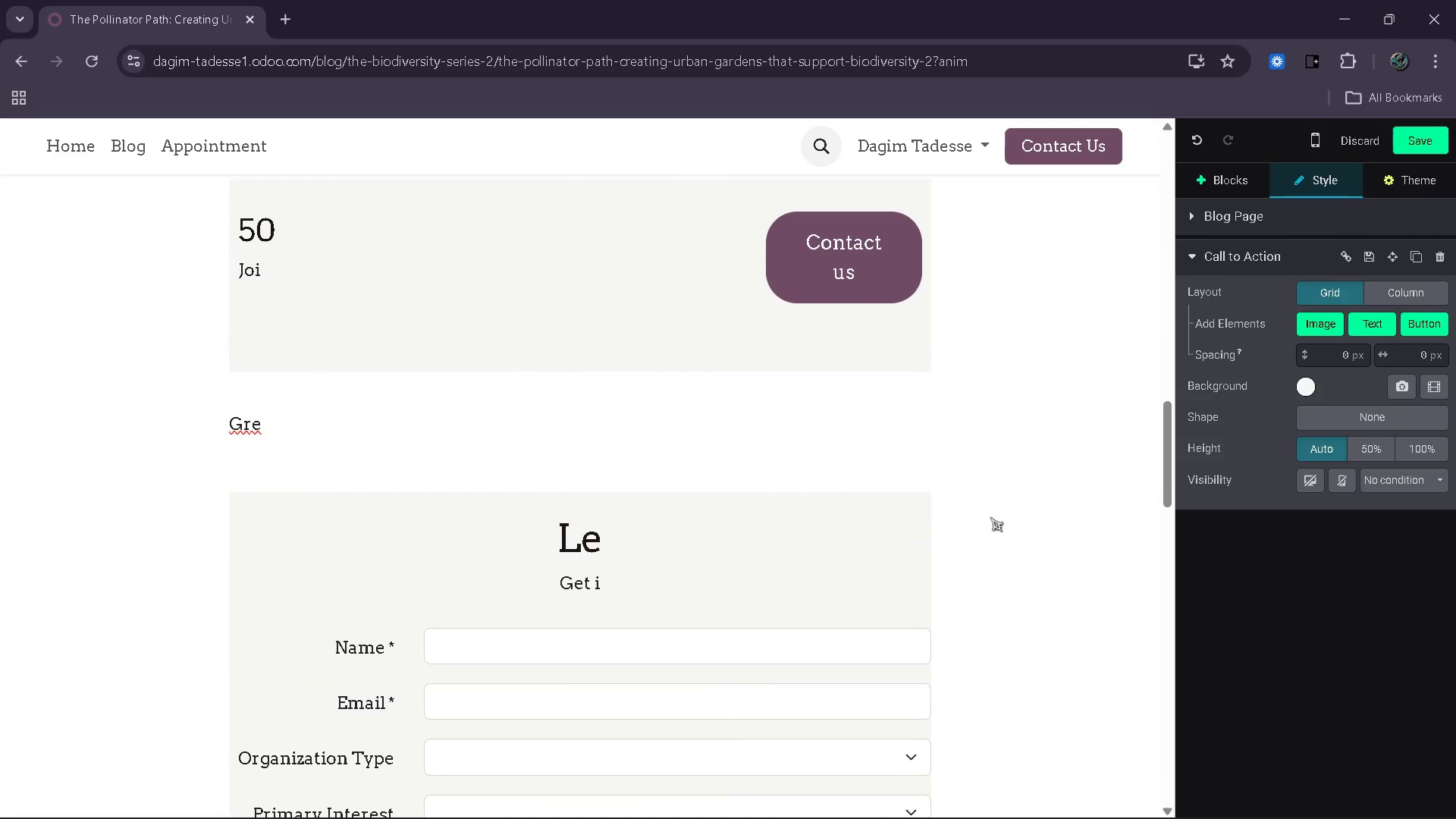 
left_click([752, 513])
 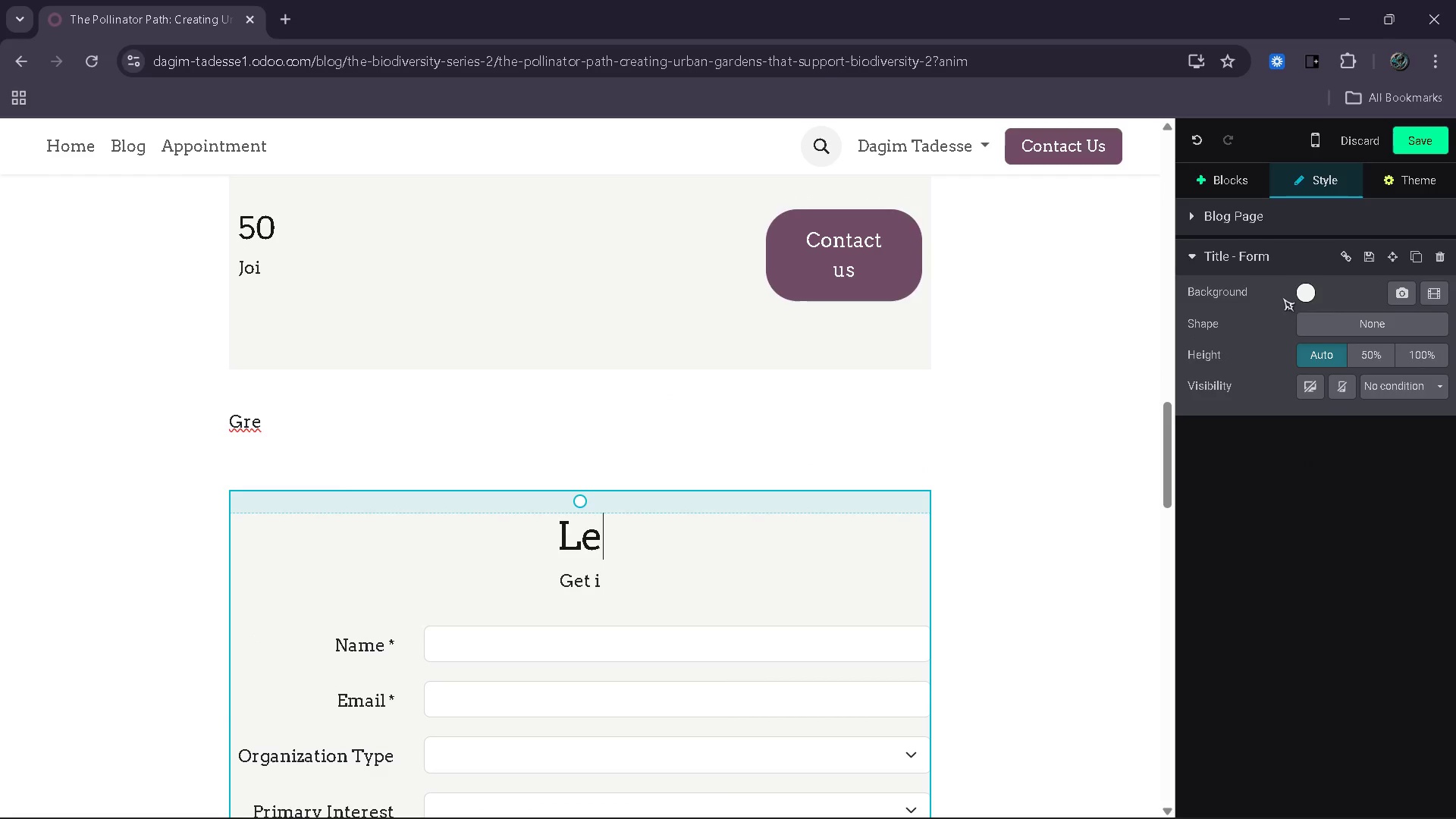 
left_click([1308, 293])
 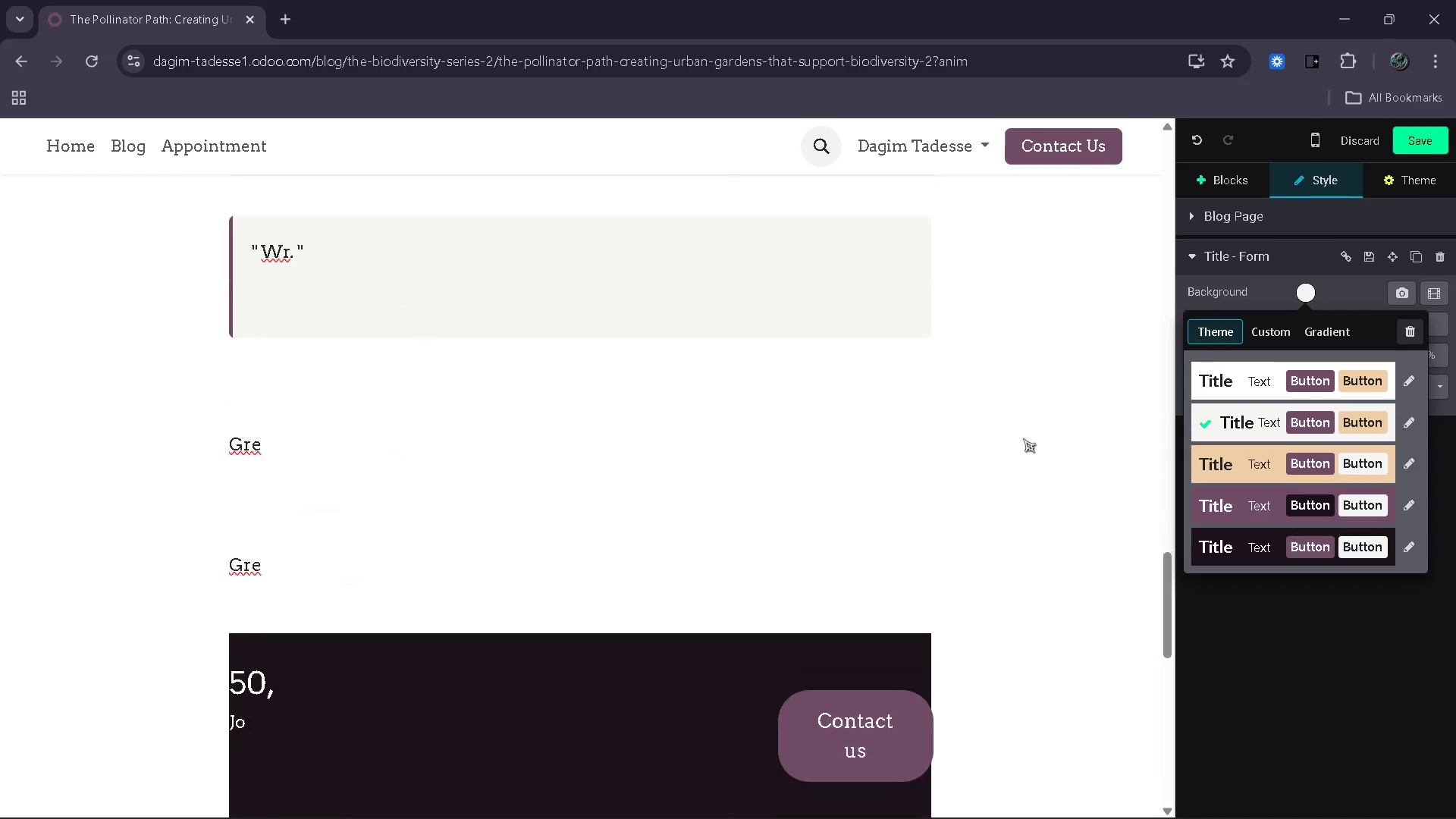 
left_click([681, 584])
 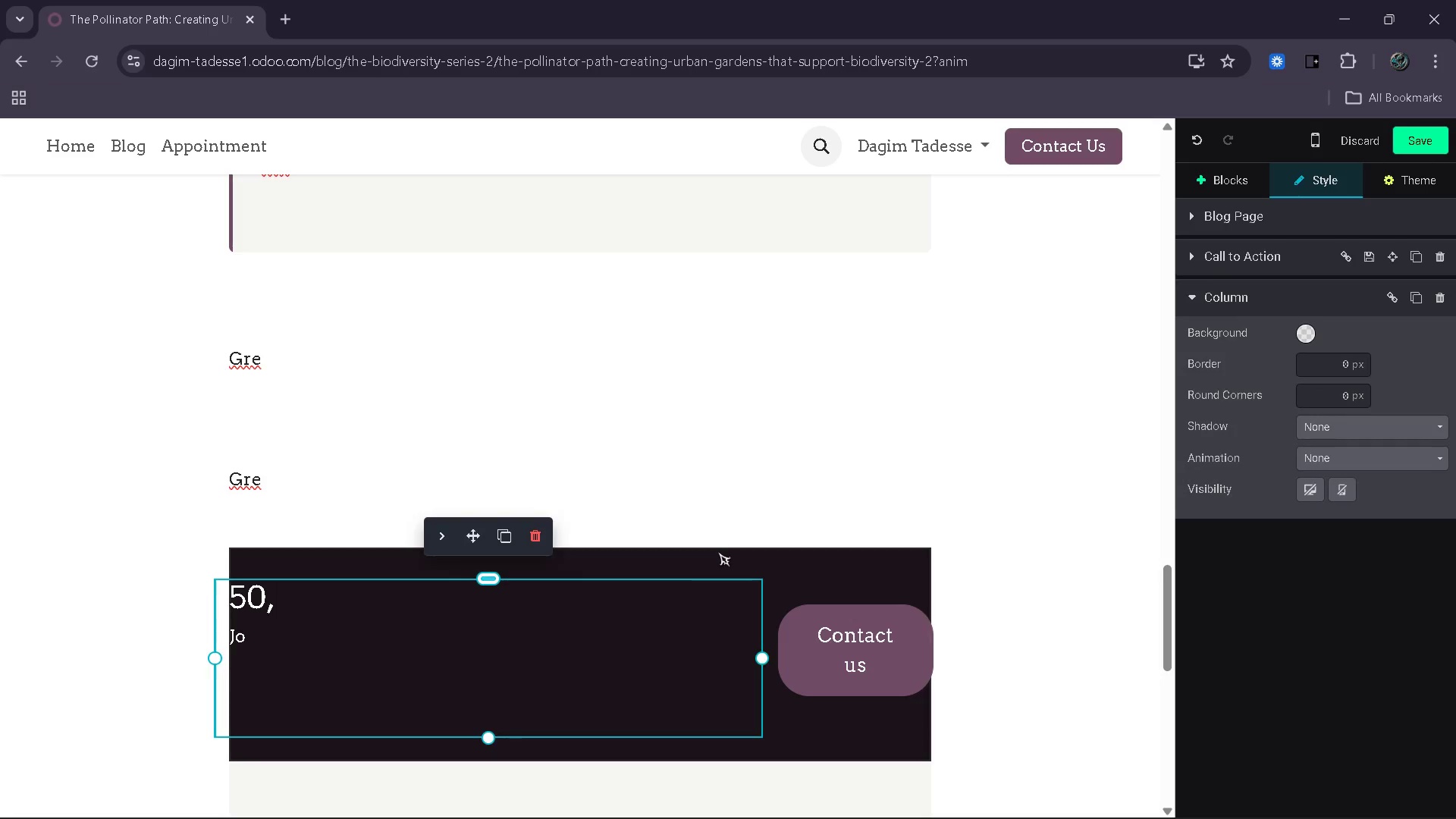 
left_click([718, 552])
 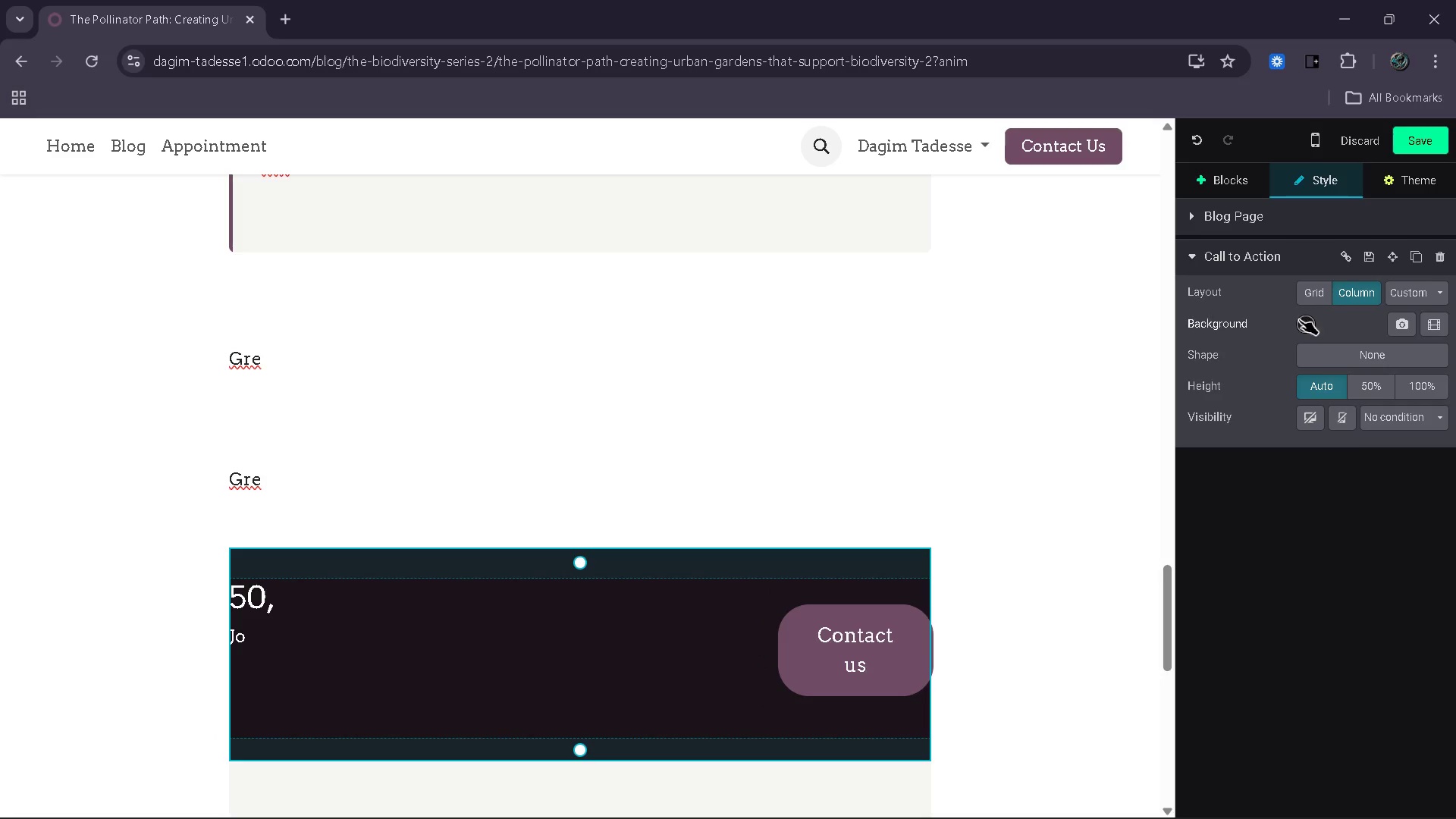 
left_click([1302, 324])
 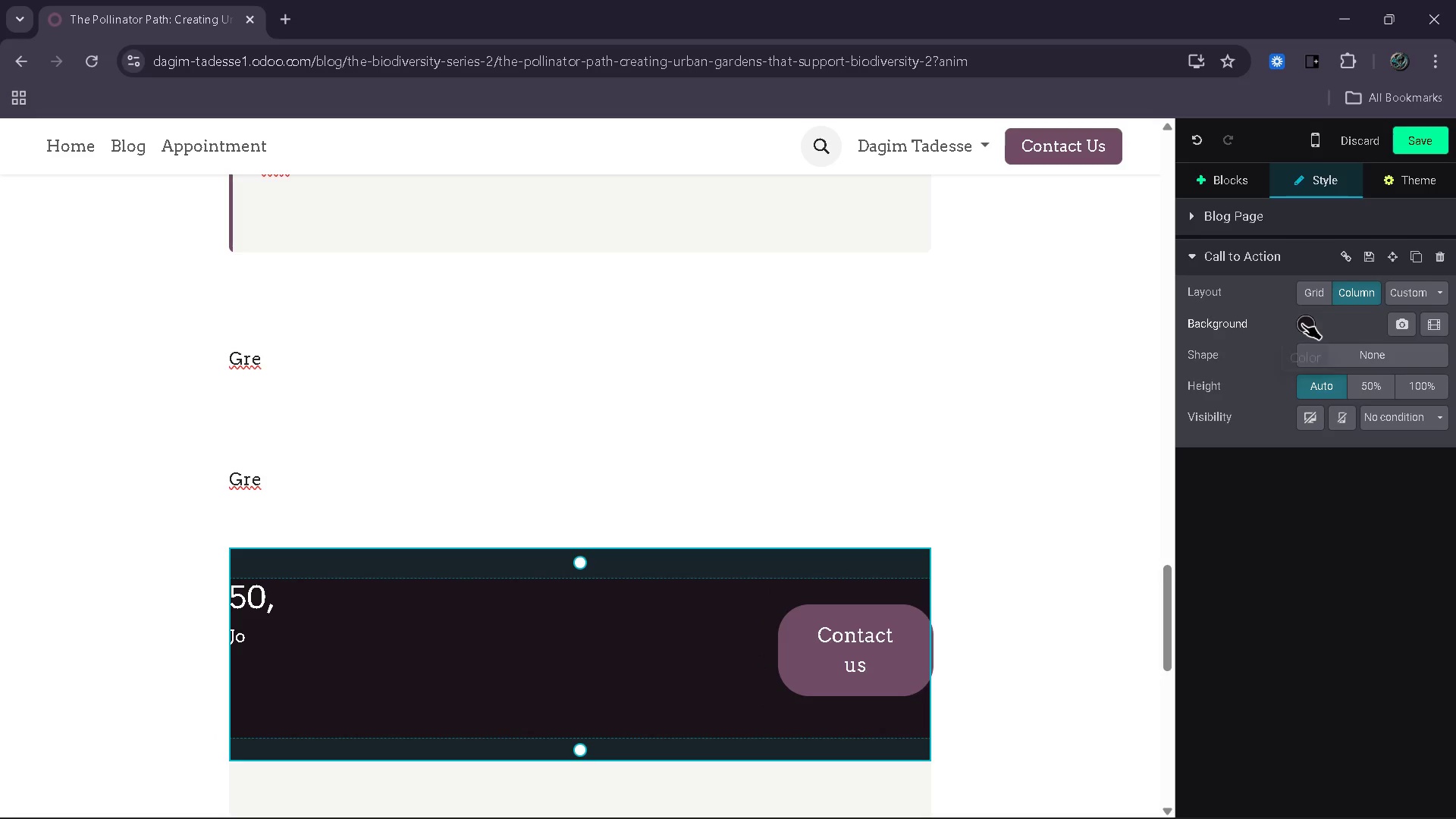 
mouse_move([1302, 334])
 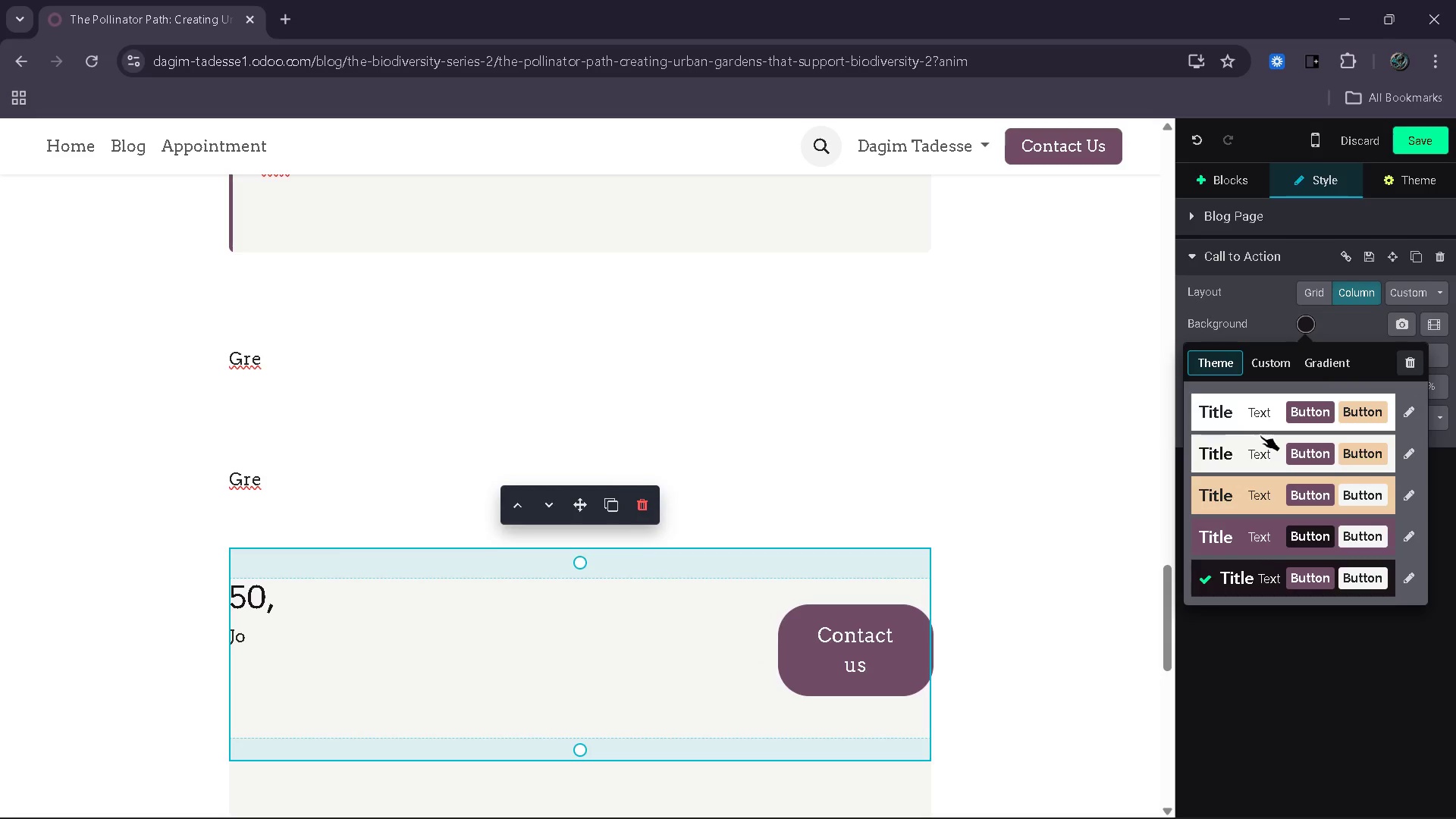 
left_click([1260, 435])
 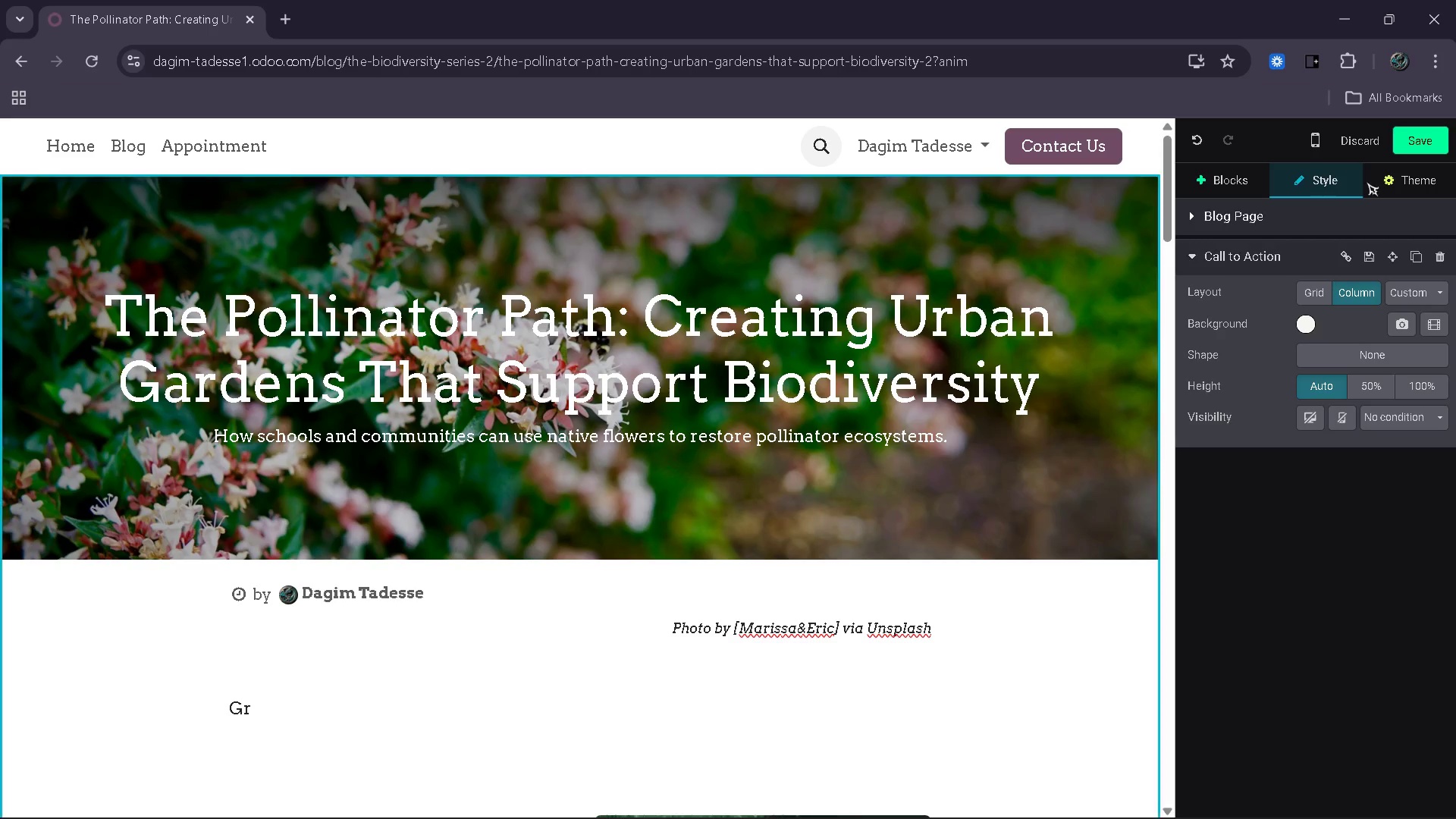 
wait(22.39)
 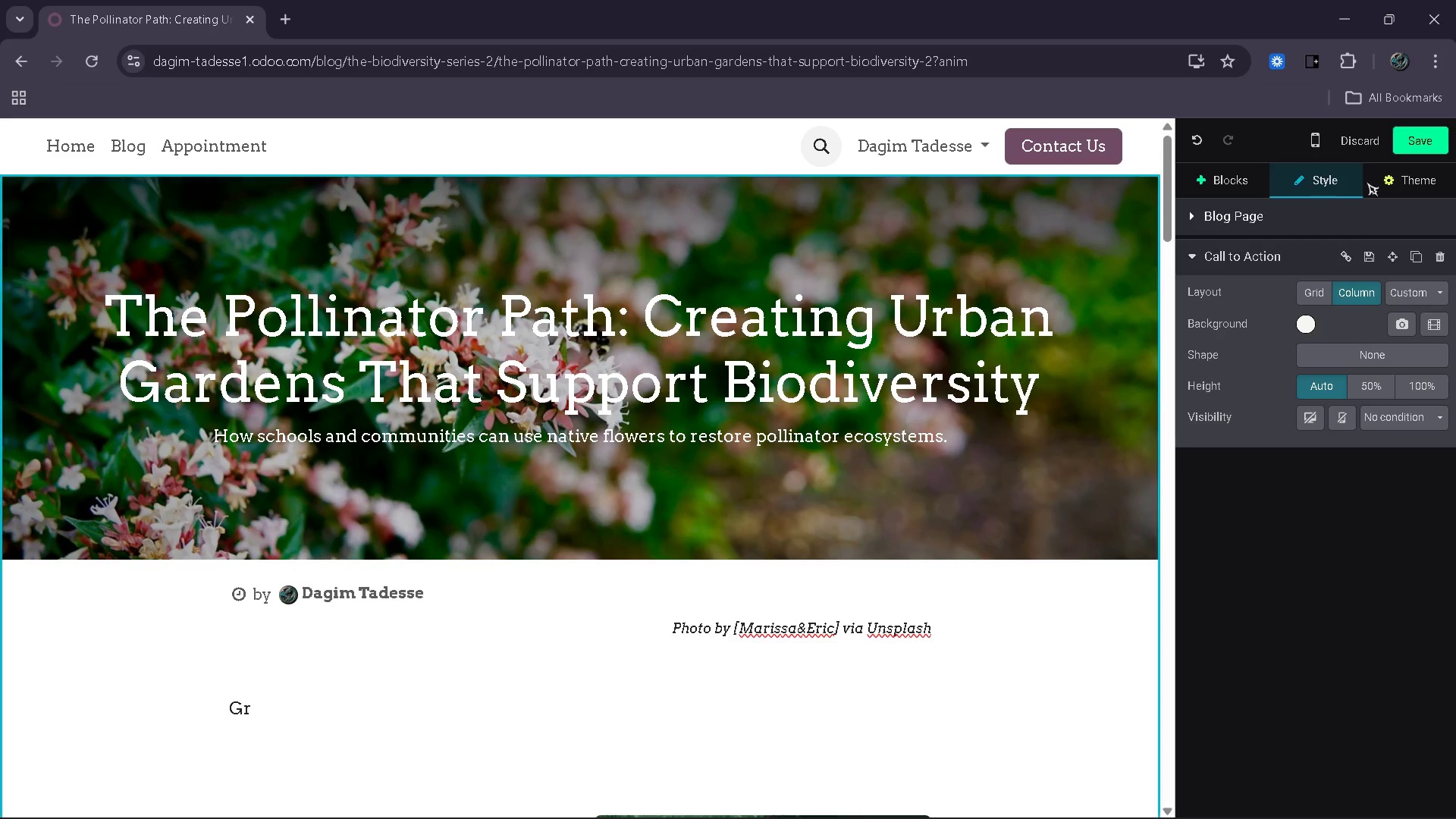 
left_click([1432, 149])
 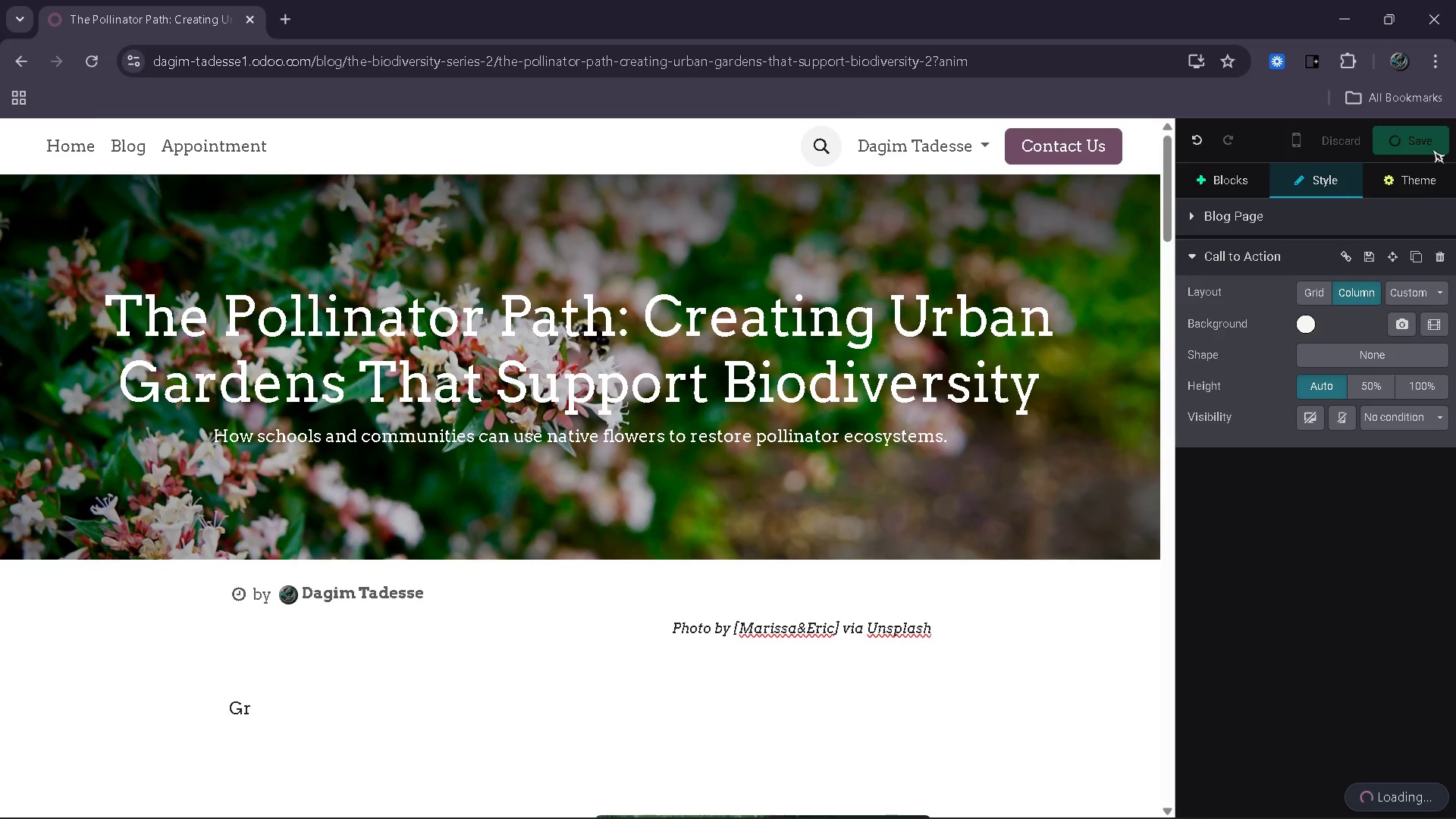 
wait(9.42)
 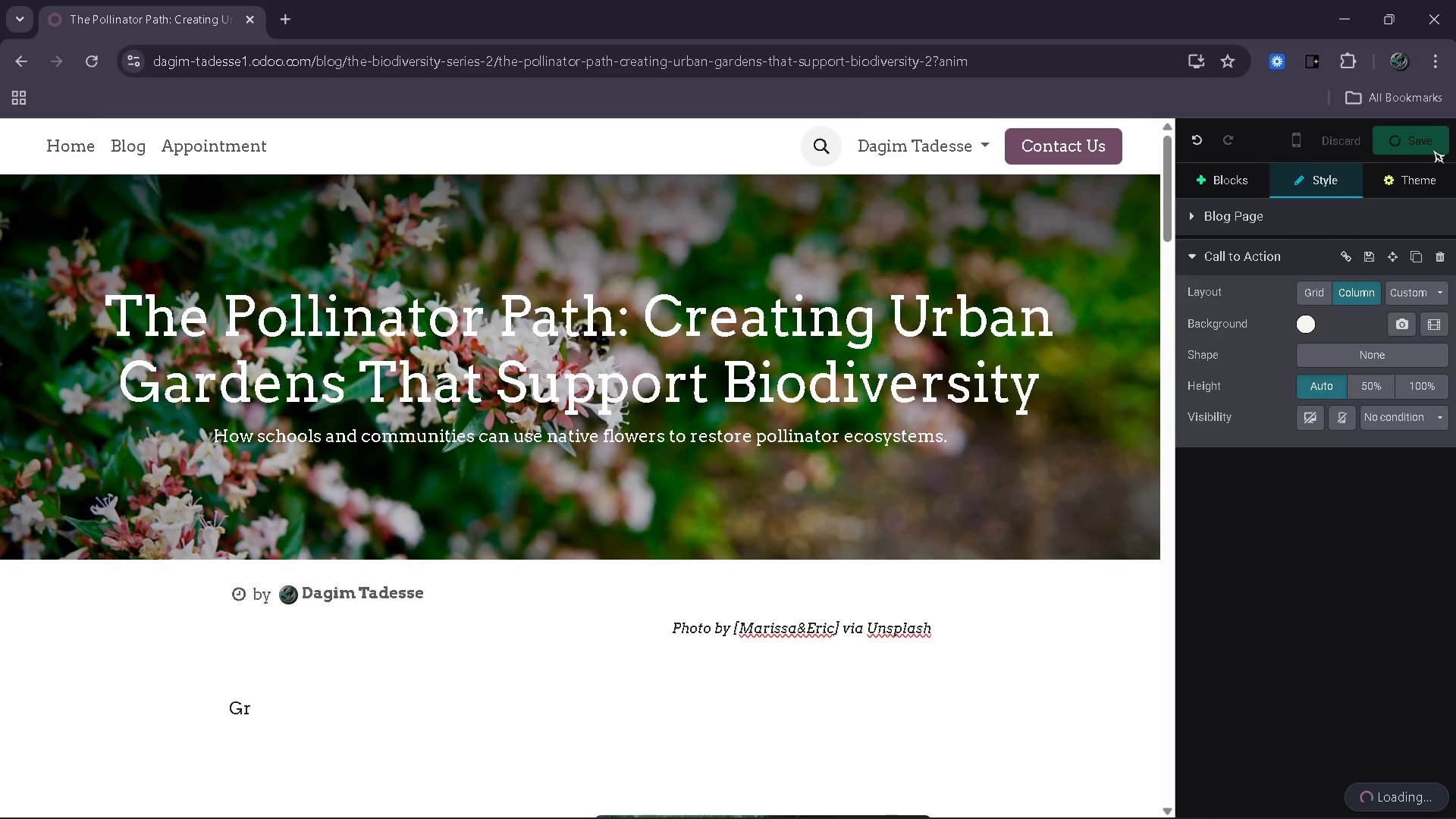 
left_click([1435, 143])
 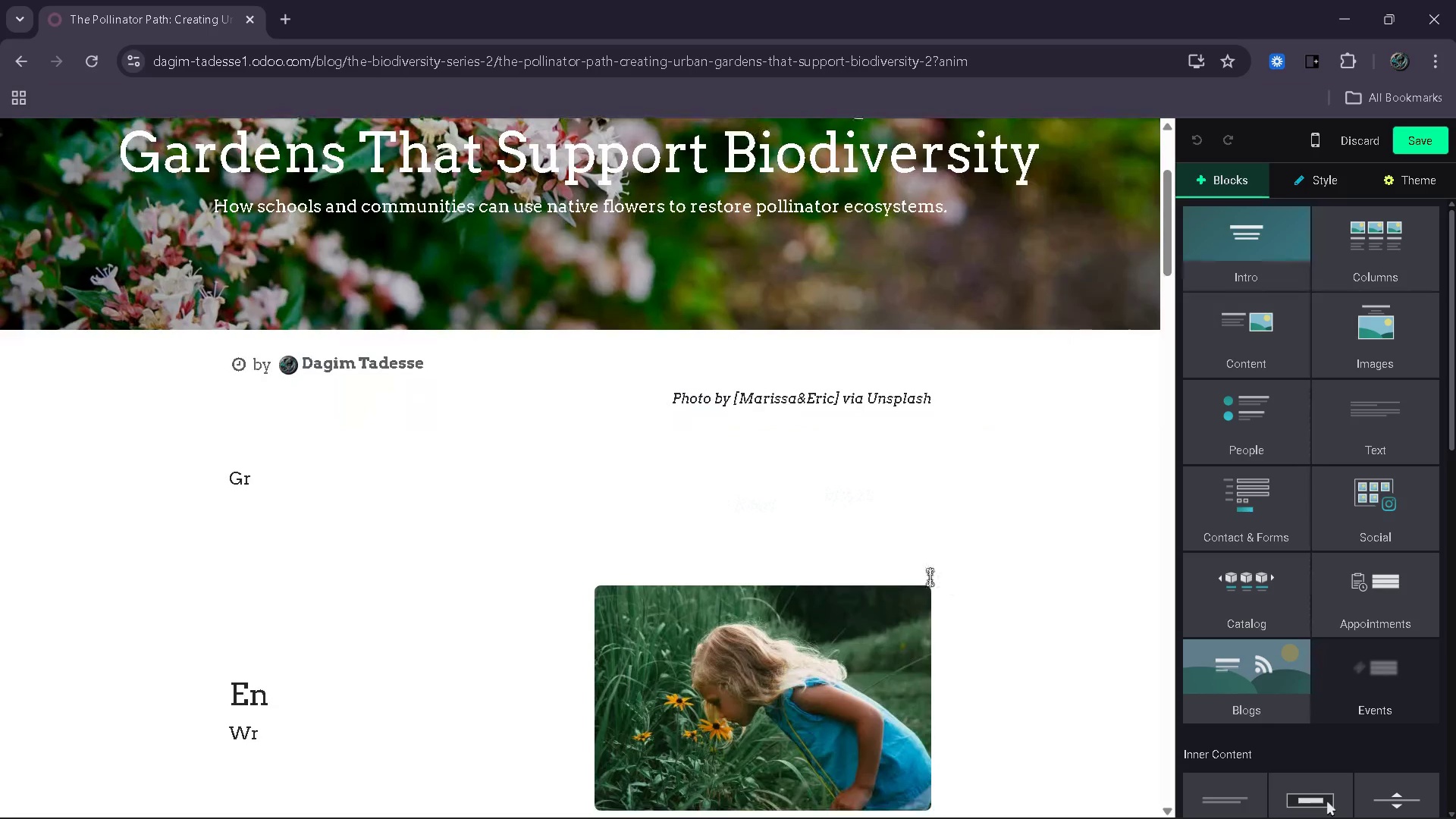 
left_click_drag(start_coordinate=[292, 470], to_coordinate=[209, 489])
 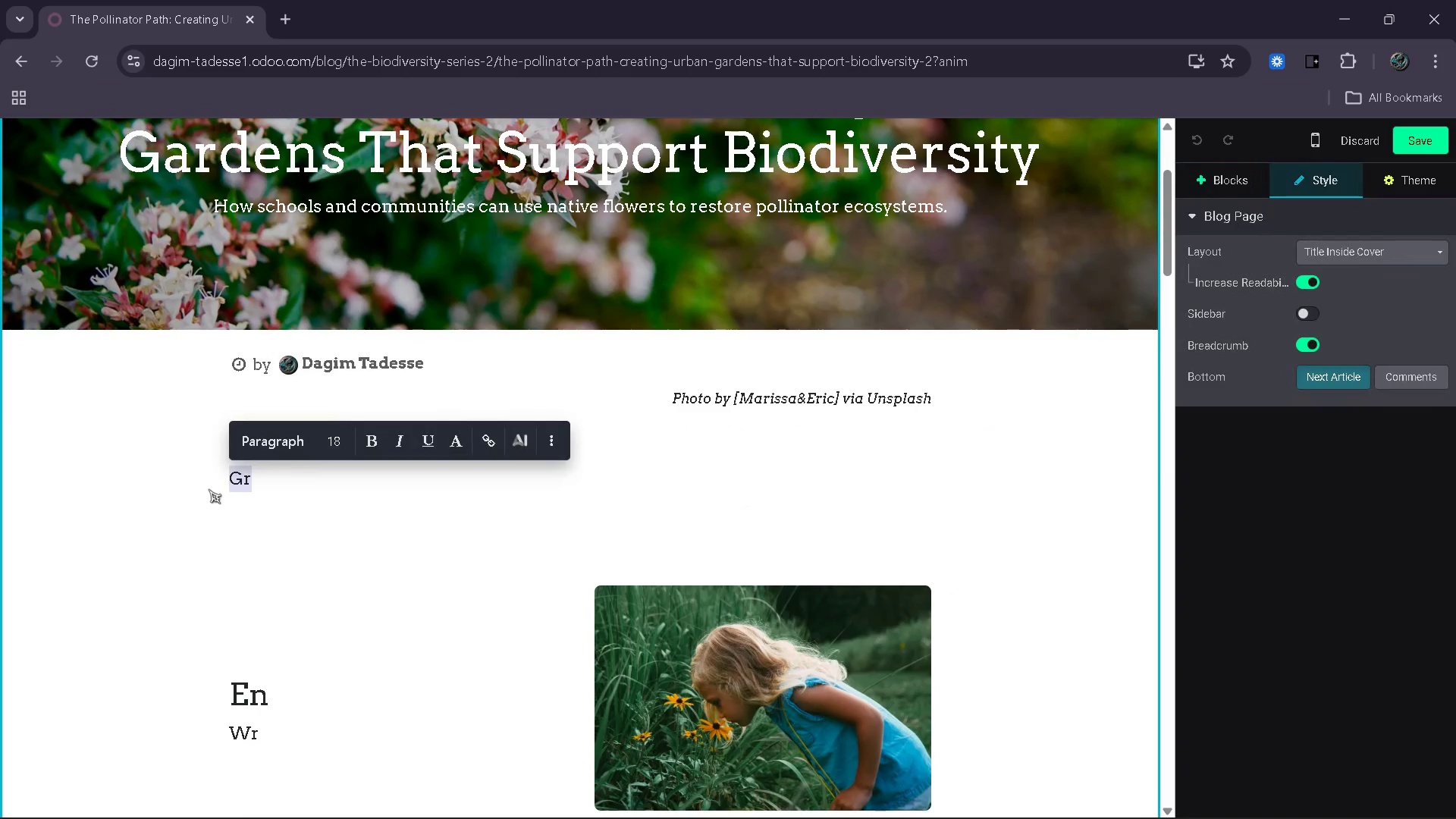 
type(Pollinator )
key(Backspace)
type(s are esseb)
key(Backspace)
type(ntial to life as we know it )
key(Backspace)
type(, yet their populatios are)
key(Backspace)
key(Backspace)
key(Backspace)
key(Backspace)
key(Backspace)
type(ns are steadly)
key(Backspace)
key(Backspace)
type(ily declining in many urban areas. Bees, butterflies and other pollinating special)
key(Backspace)
type(s)
key(Backspace)
key(Backspace)
type(es play a critical role in food production and ecosystem health )
key(Backspace)
type(. Wiht==t)
key(Backspace)
key(Backspace)
key(Backspace)
key(Backspace)
key(Backspace)
type(thout them, many of the crops we rely on simply would not exo)
key(Backspace)
type(ist.)
 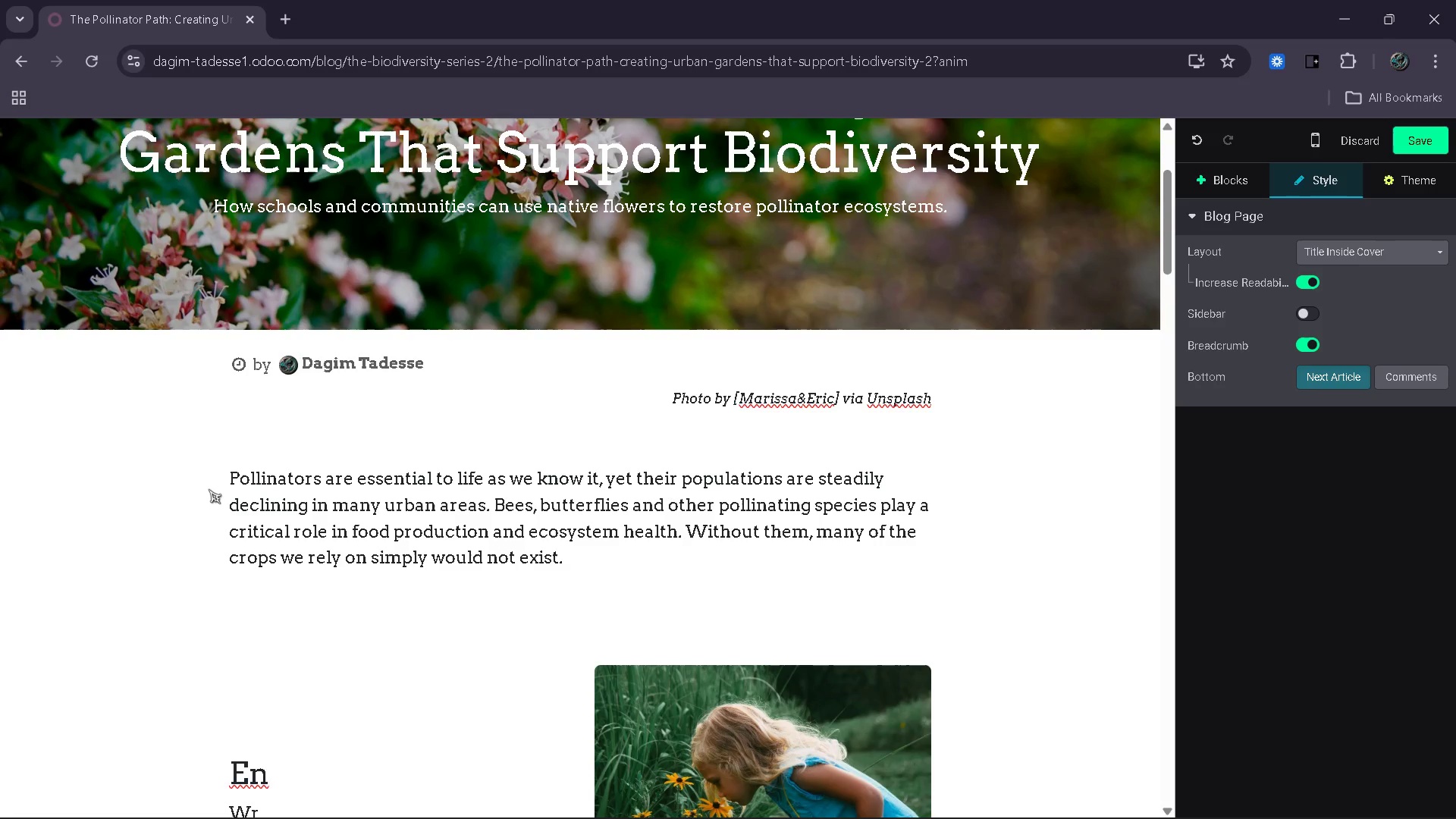 
key(Enter)
 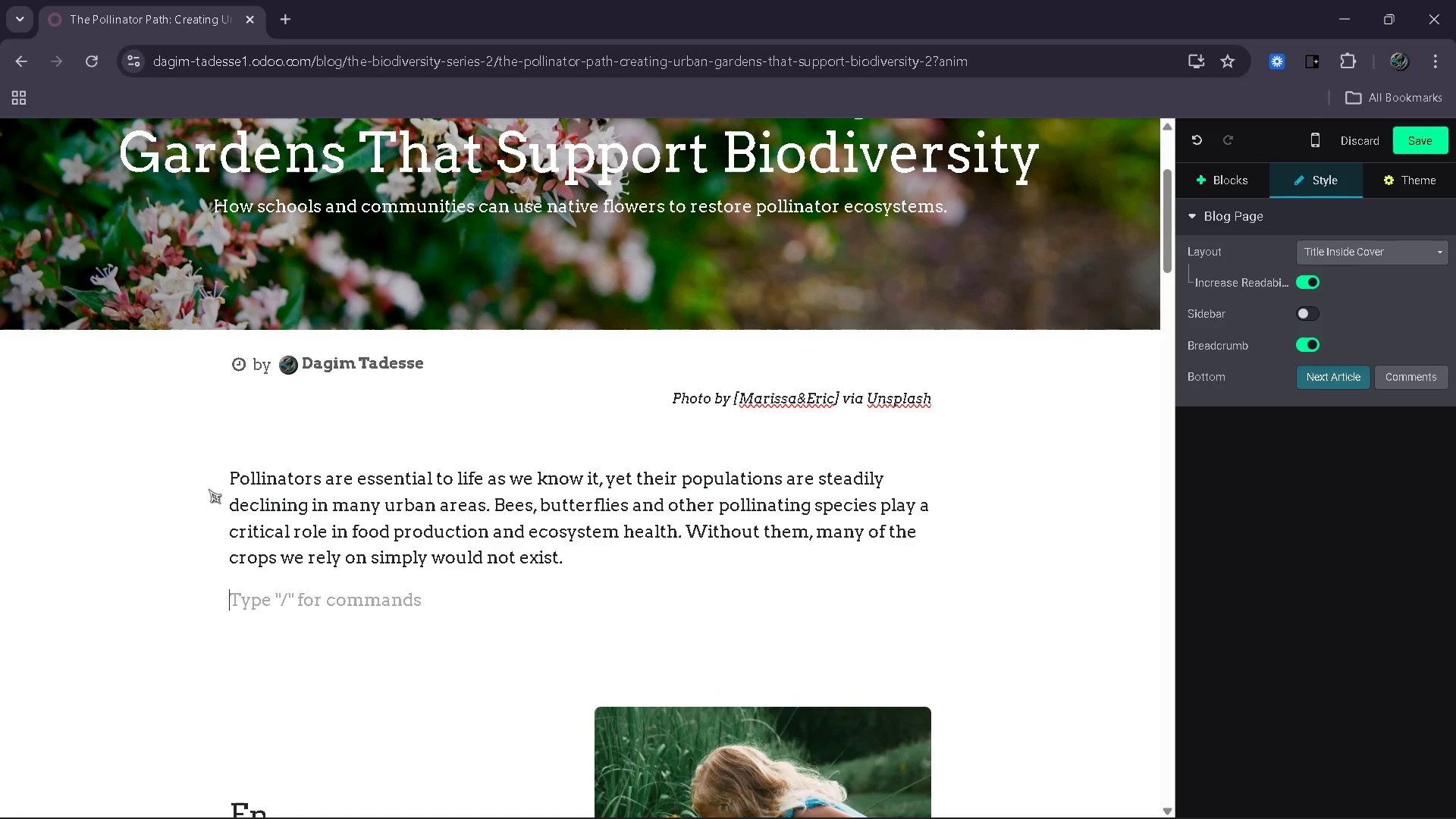 
type(Cities )
key(Backspace)
type(, however, have the potential ato )
key(Backspace)
key(Backspace)
key(Backspace)
key(Backspace)
key(Backspace)
type( to become powerful)
 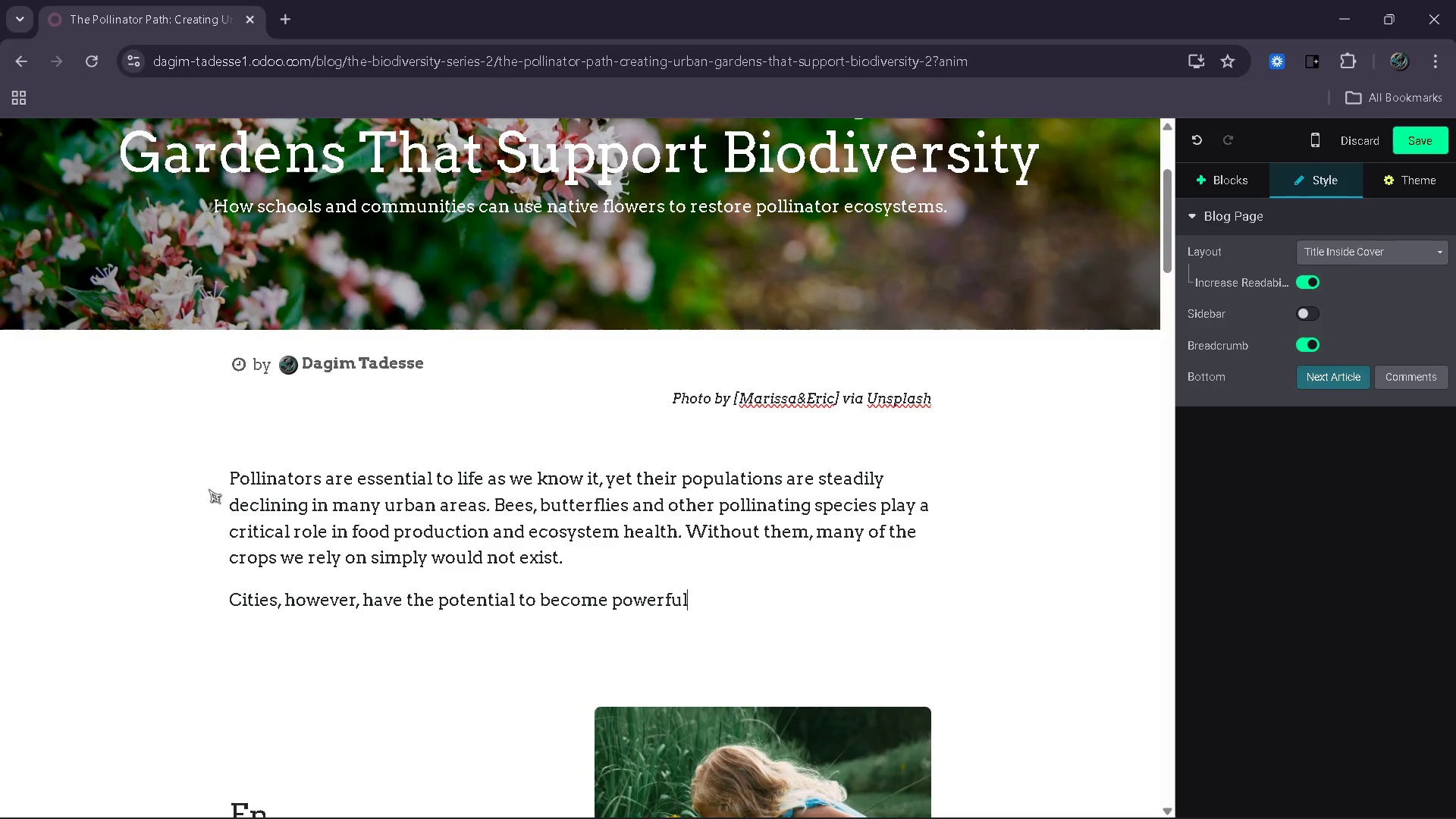 
wait(5.94)
 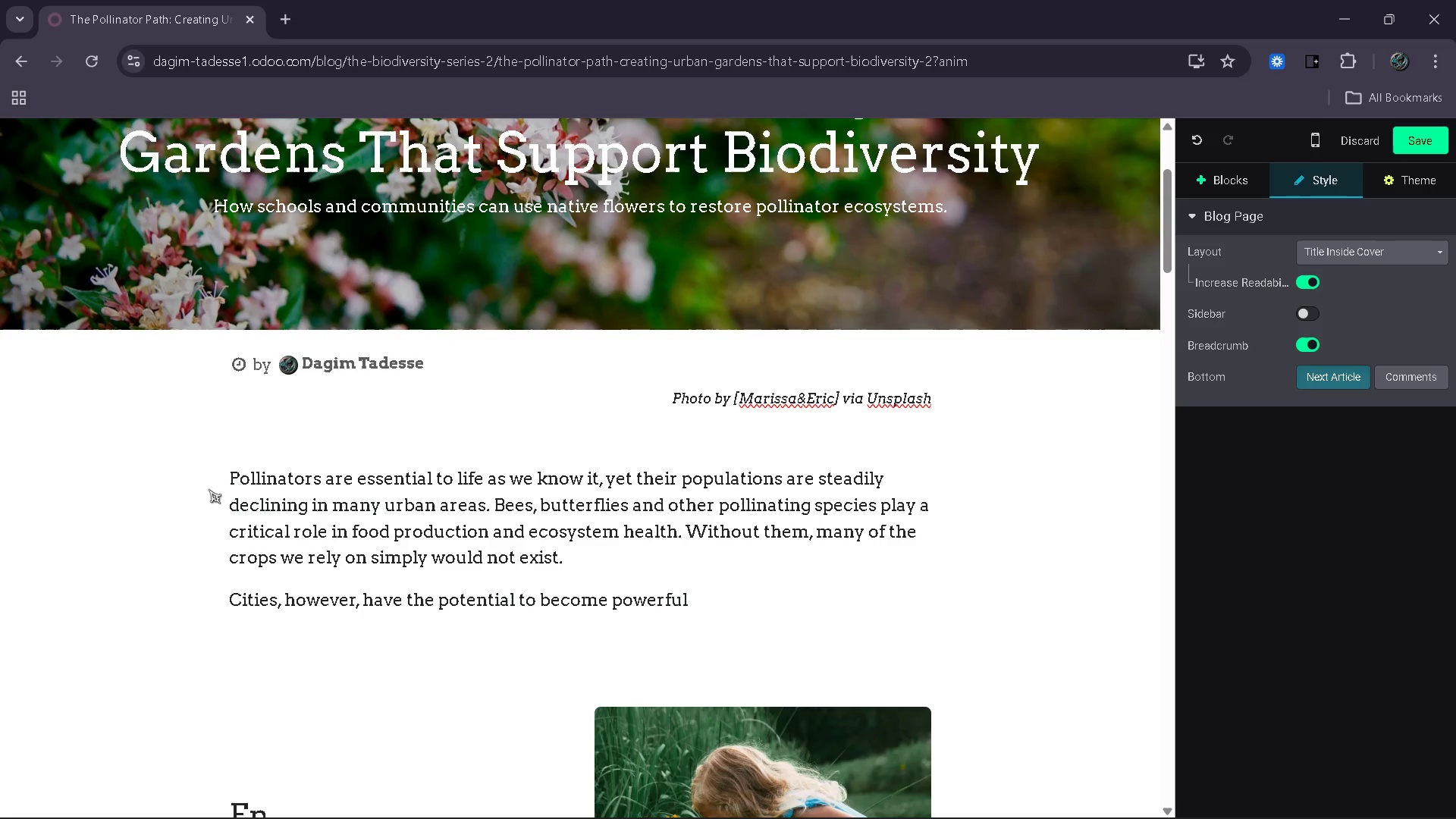 
type( space for pollinators[Insert])
key(Backspace)
type( )
 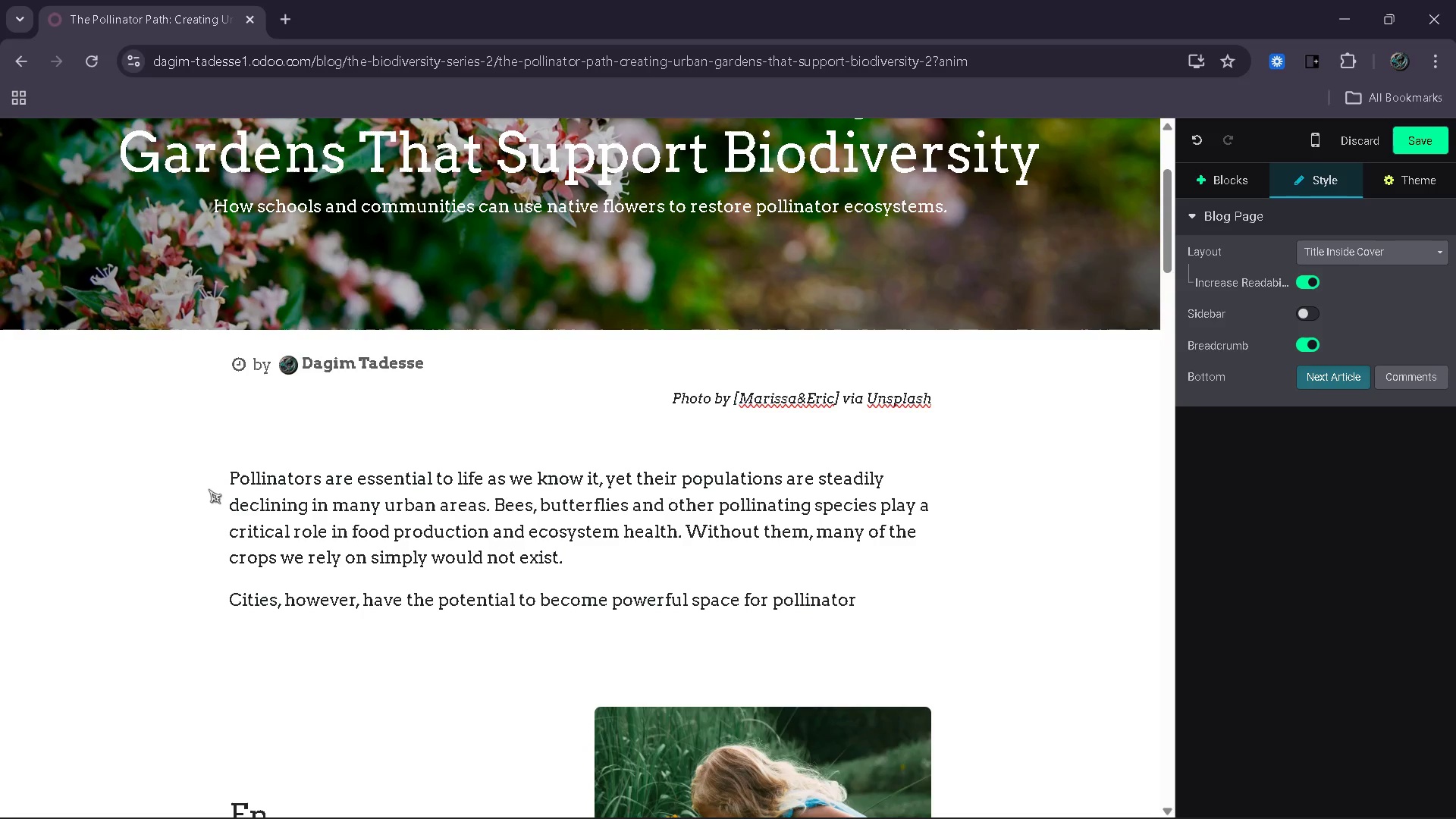 
type(restoration. Schools, bota)
key(Backspace)
type(anical gardens and community groups are uniquely posiitioned to crate)
key(Backspace)
key(Backspace)
key(Backspace)
type(eate)
 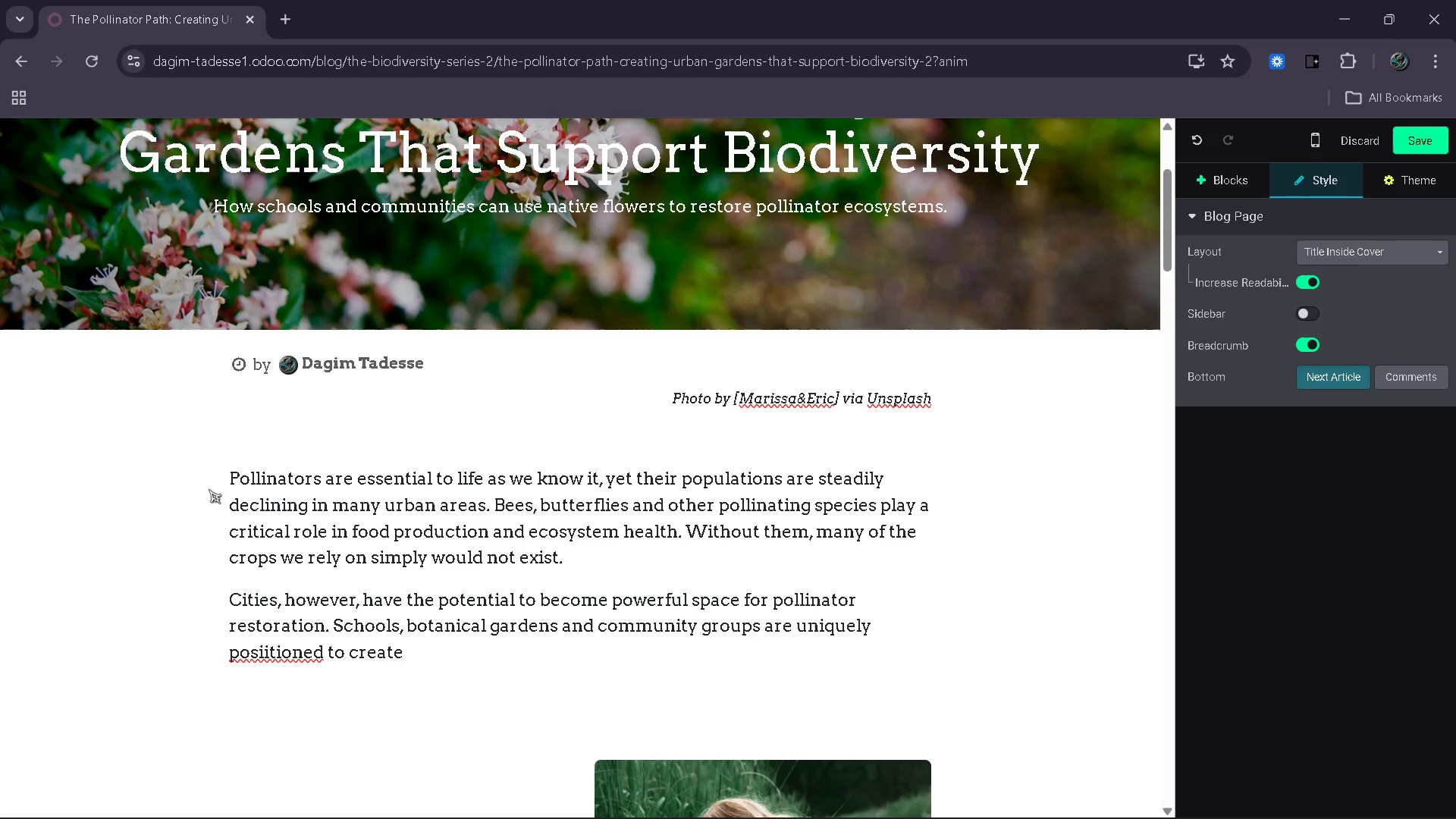 
hold_key(key=ArrowLeft, duration=0.94)
 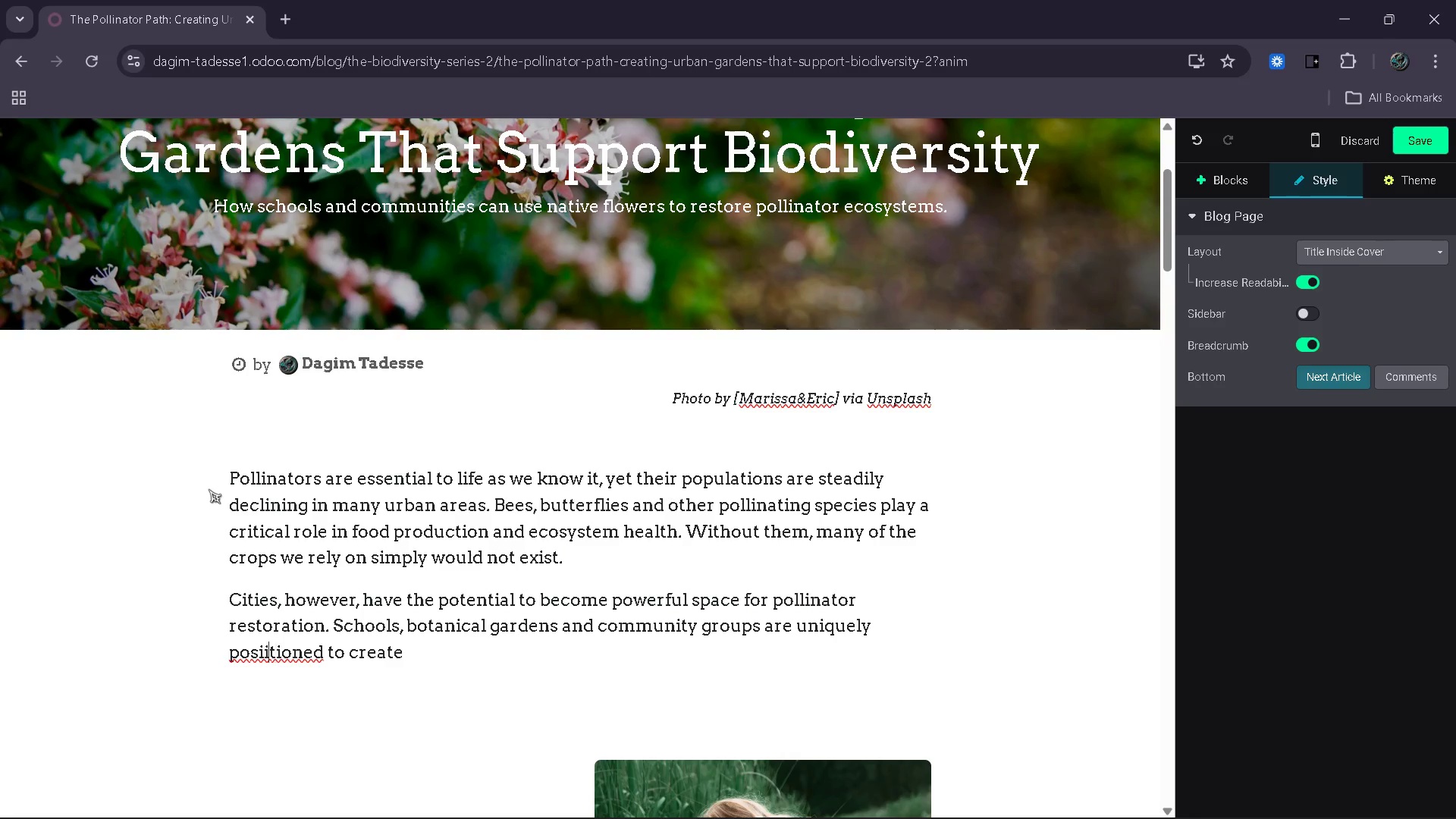 
key(ArrowLeft)
 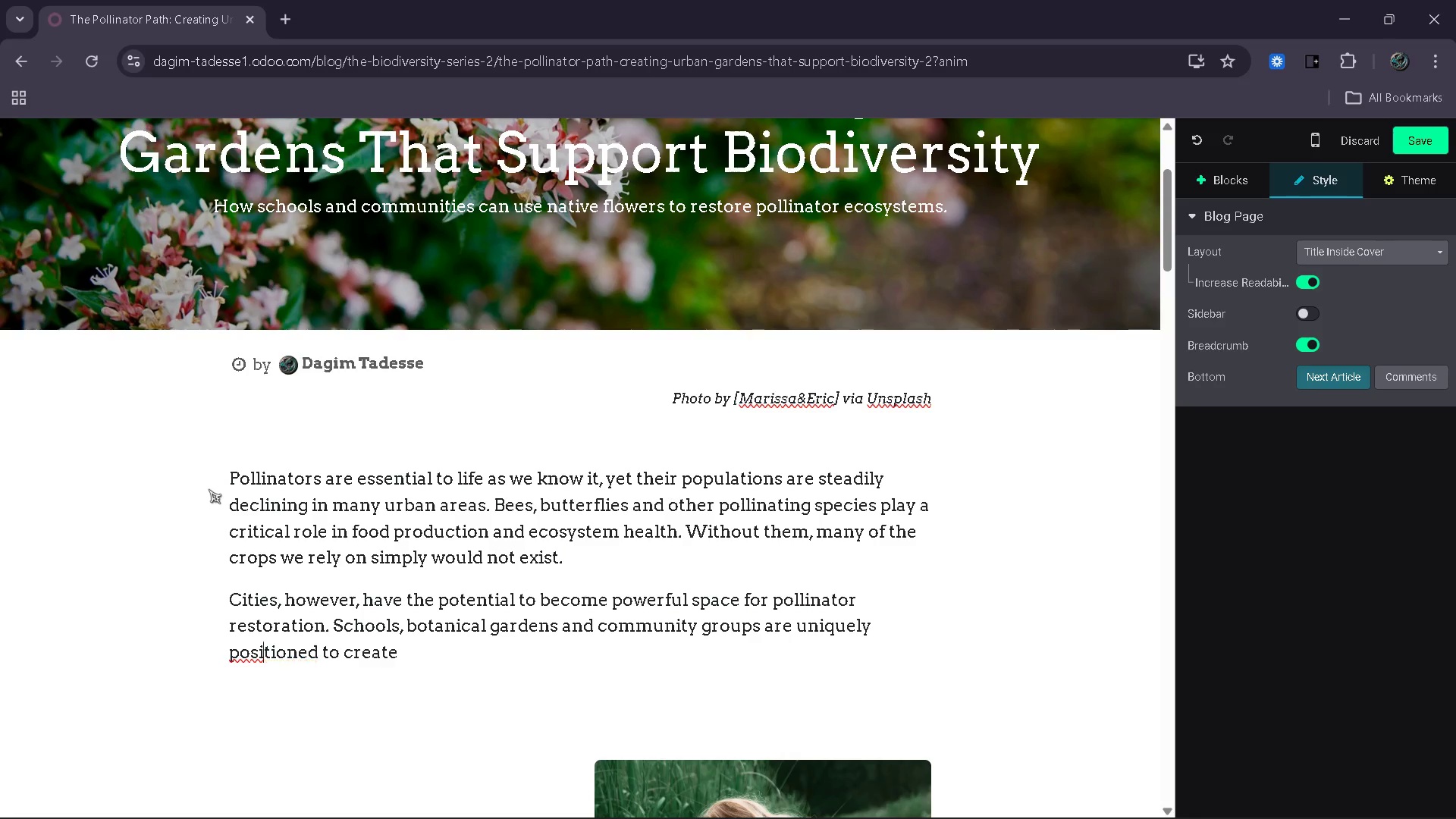 
key(Backspace)
 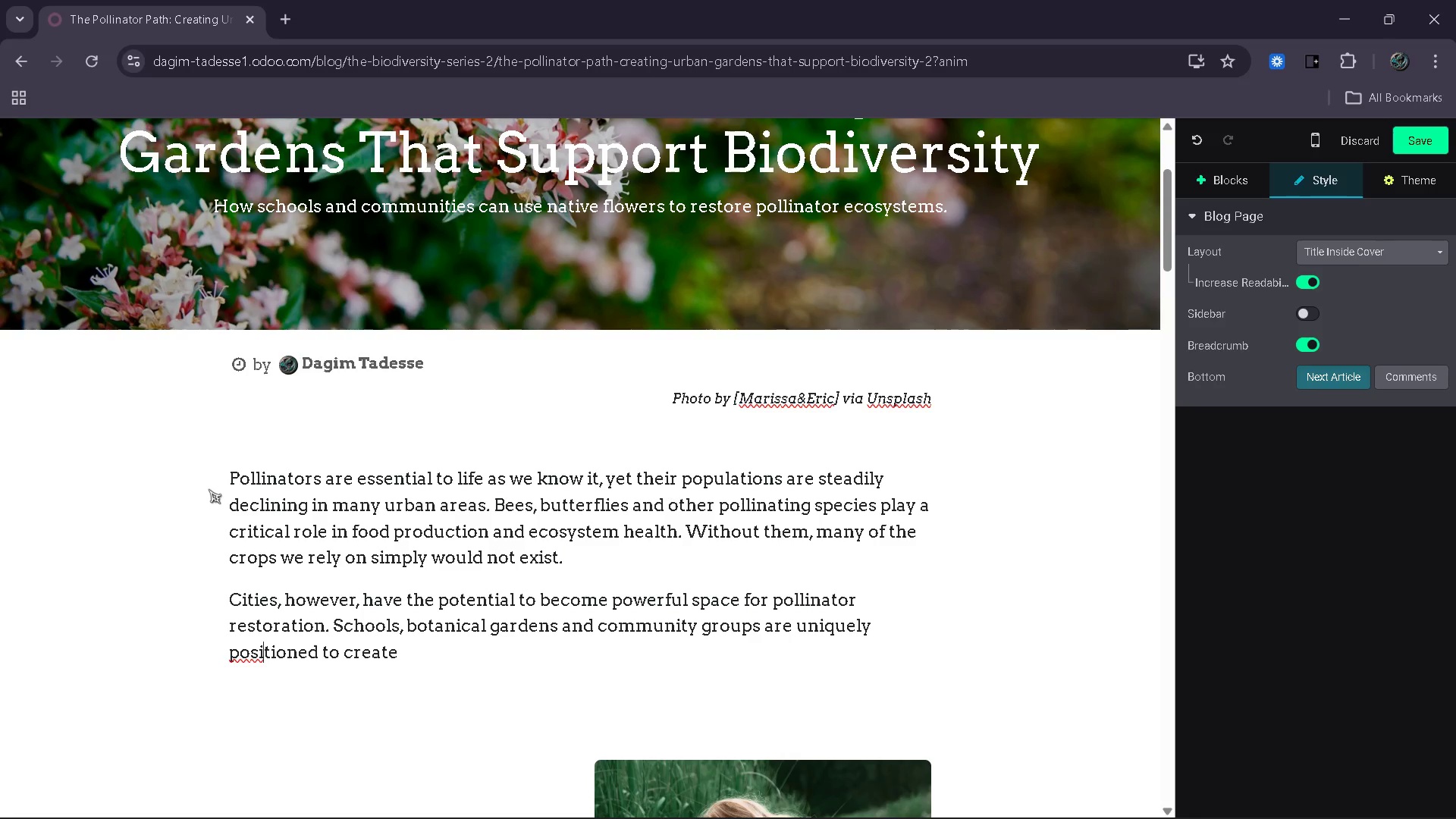 
hold_key(key=ArrowRight, duration=0.95)
 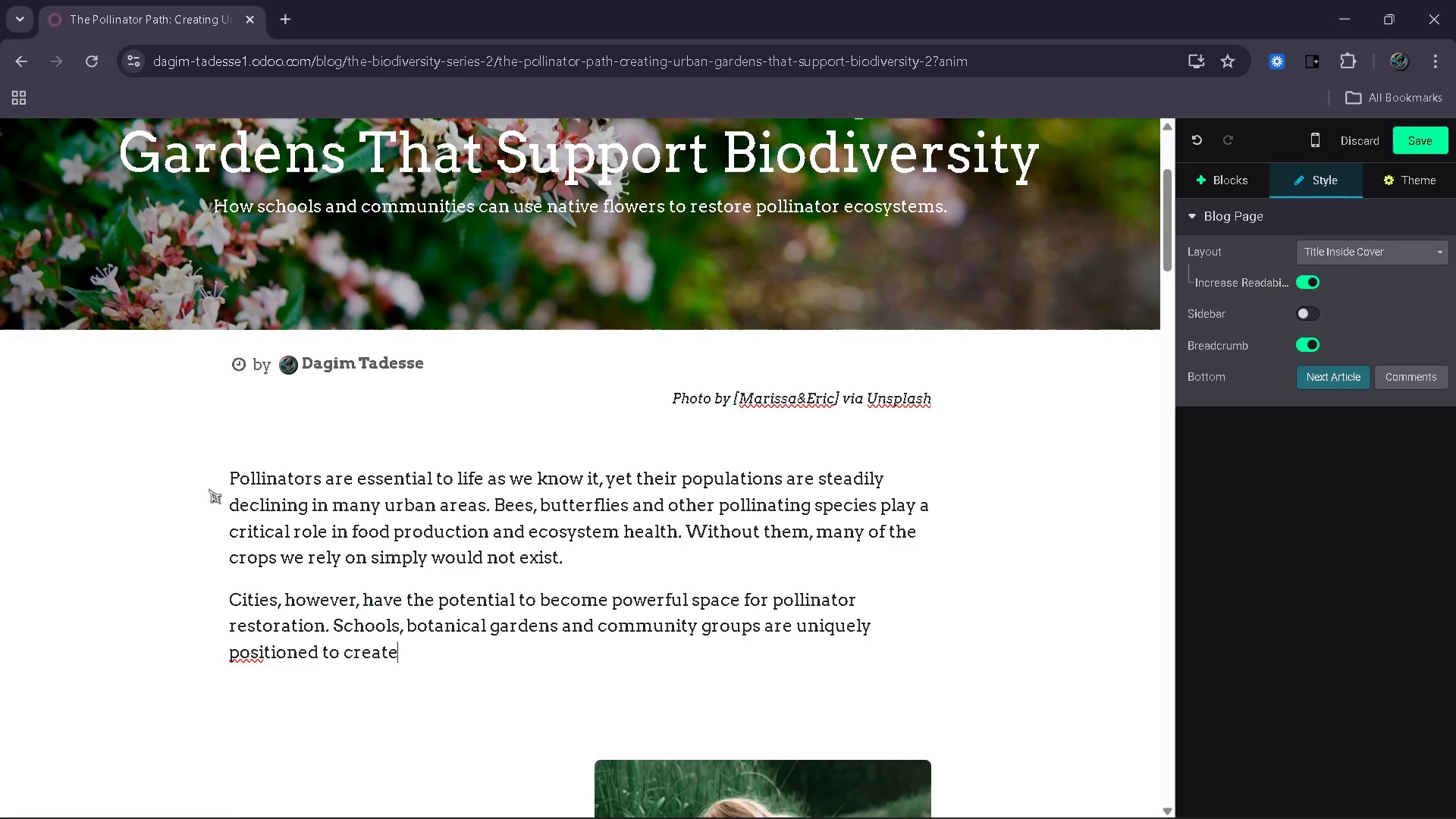 
key(ArrowRight)
 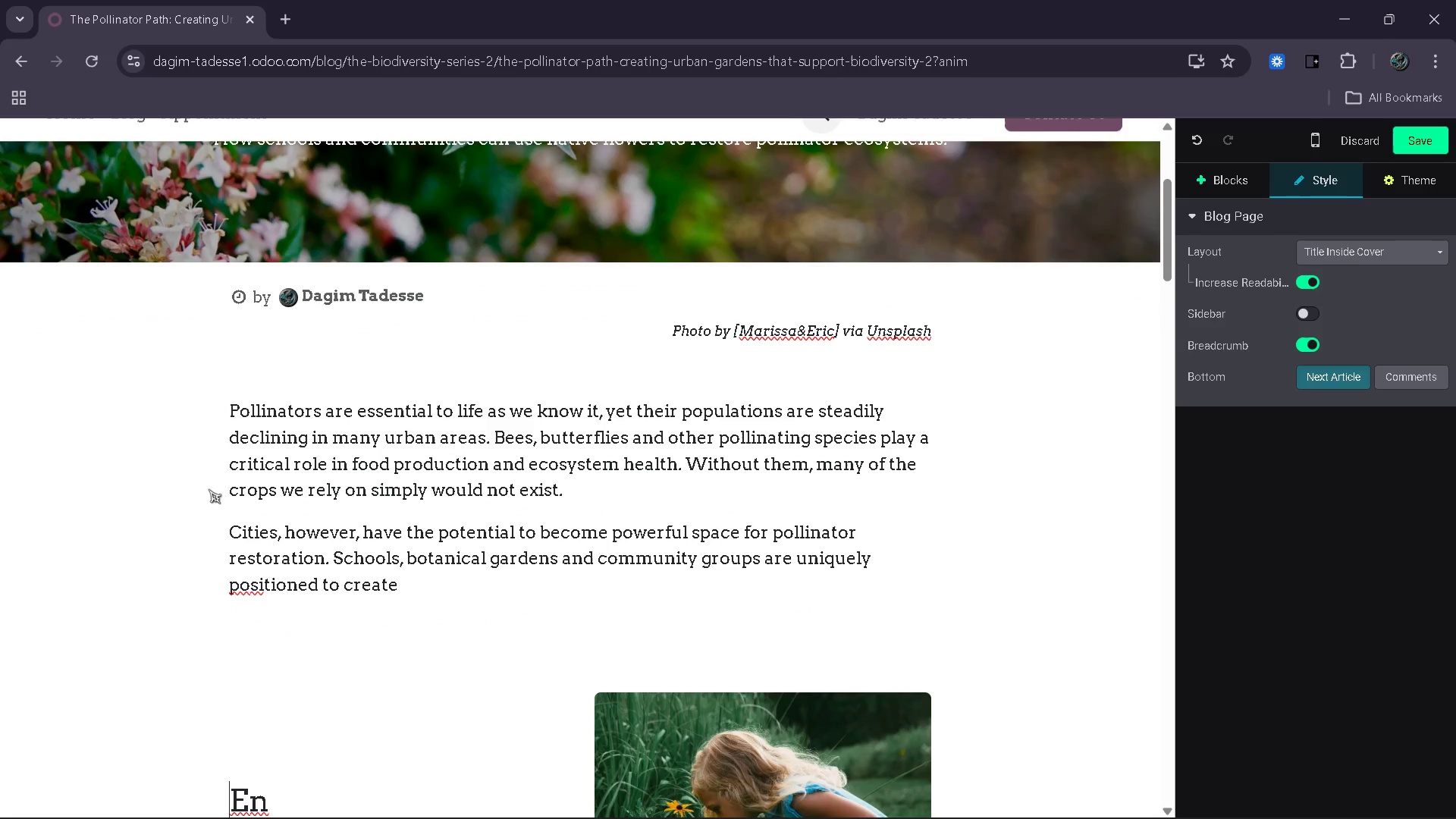 
key(ArrowRight)
 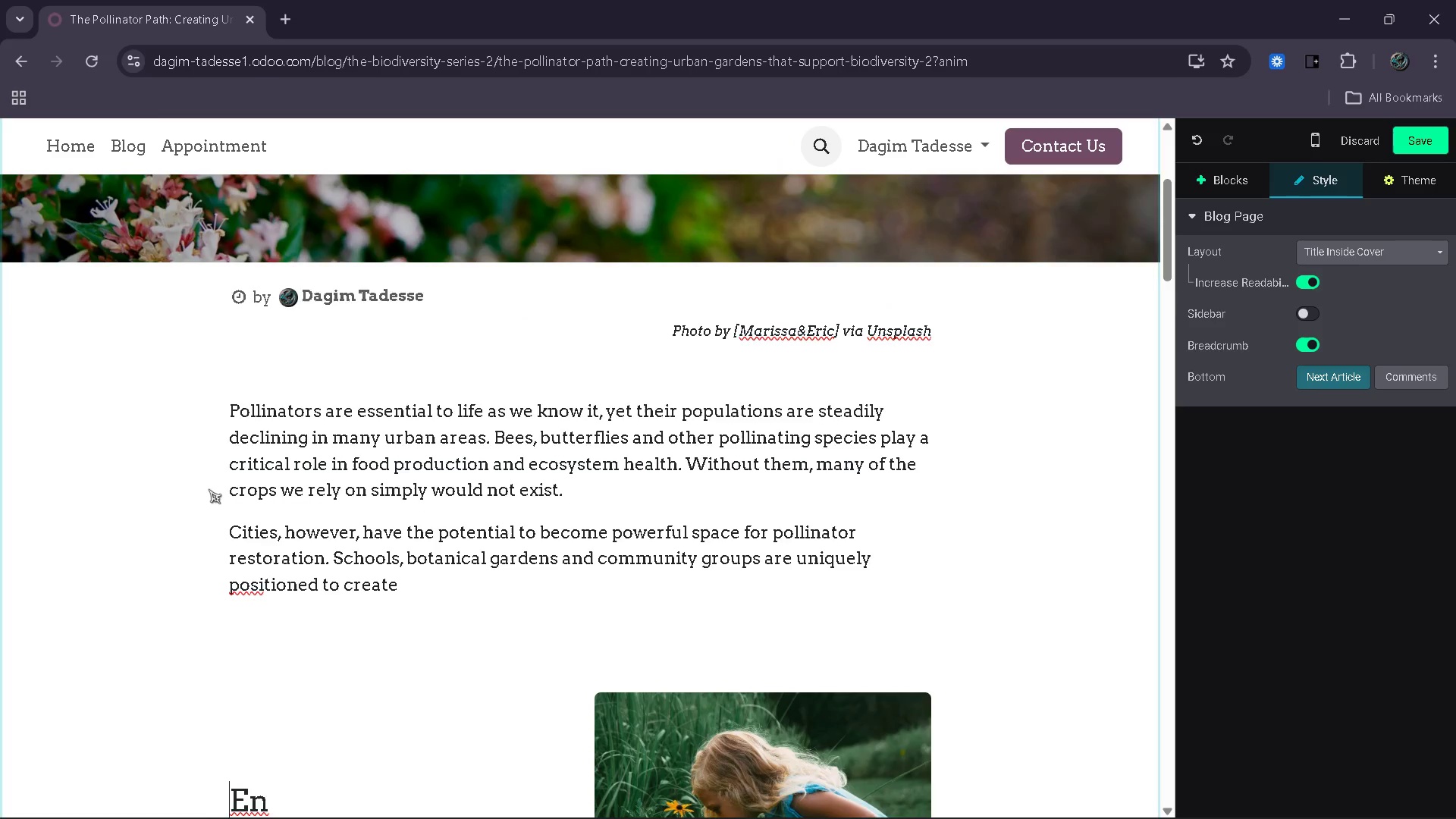 
key(ArrowDown)
 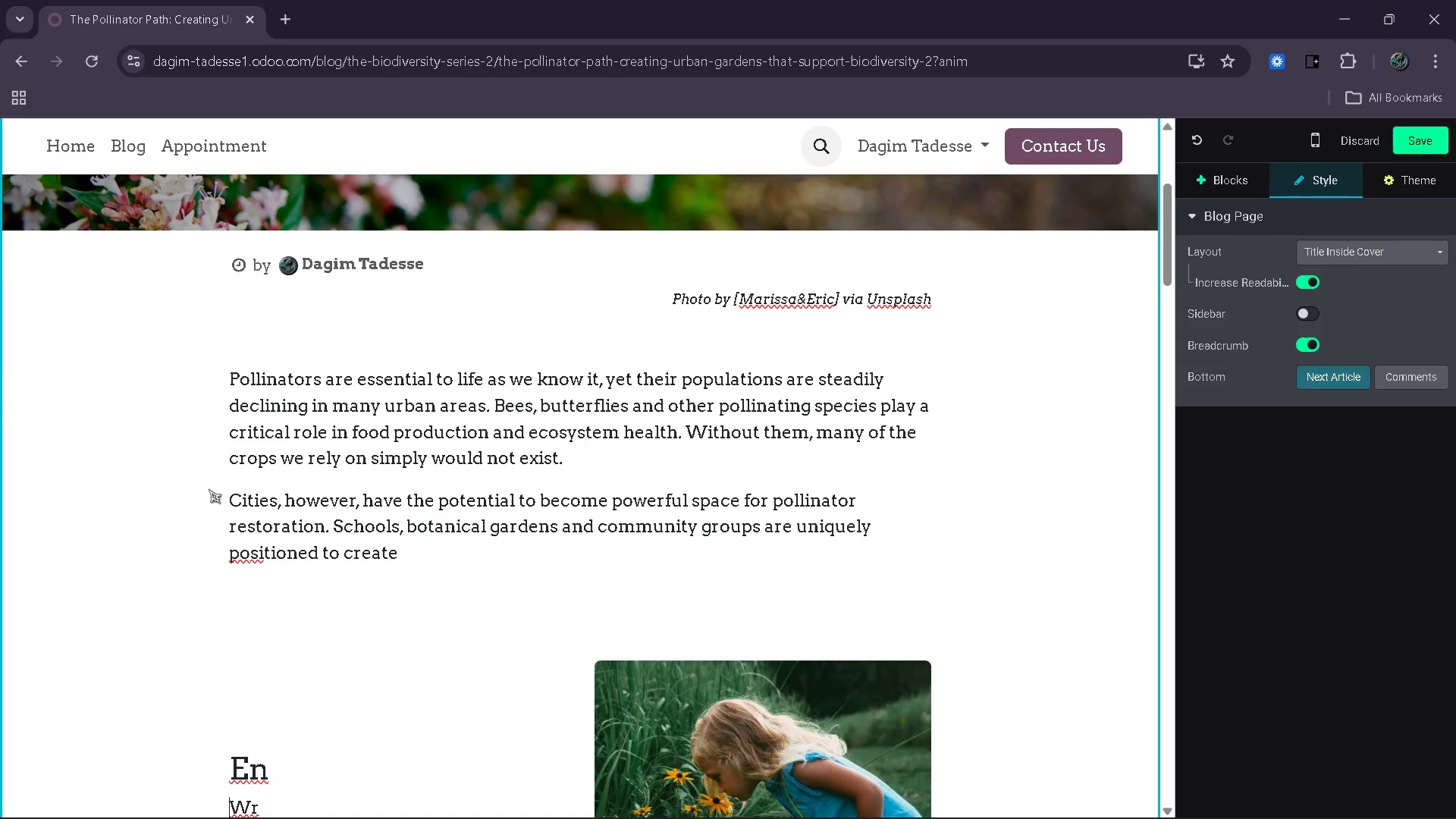 
key(ArrowLeft)
 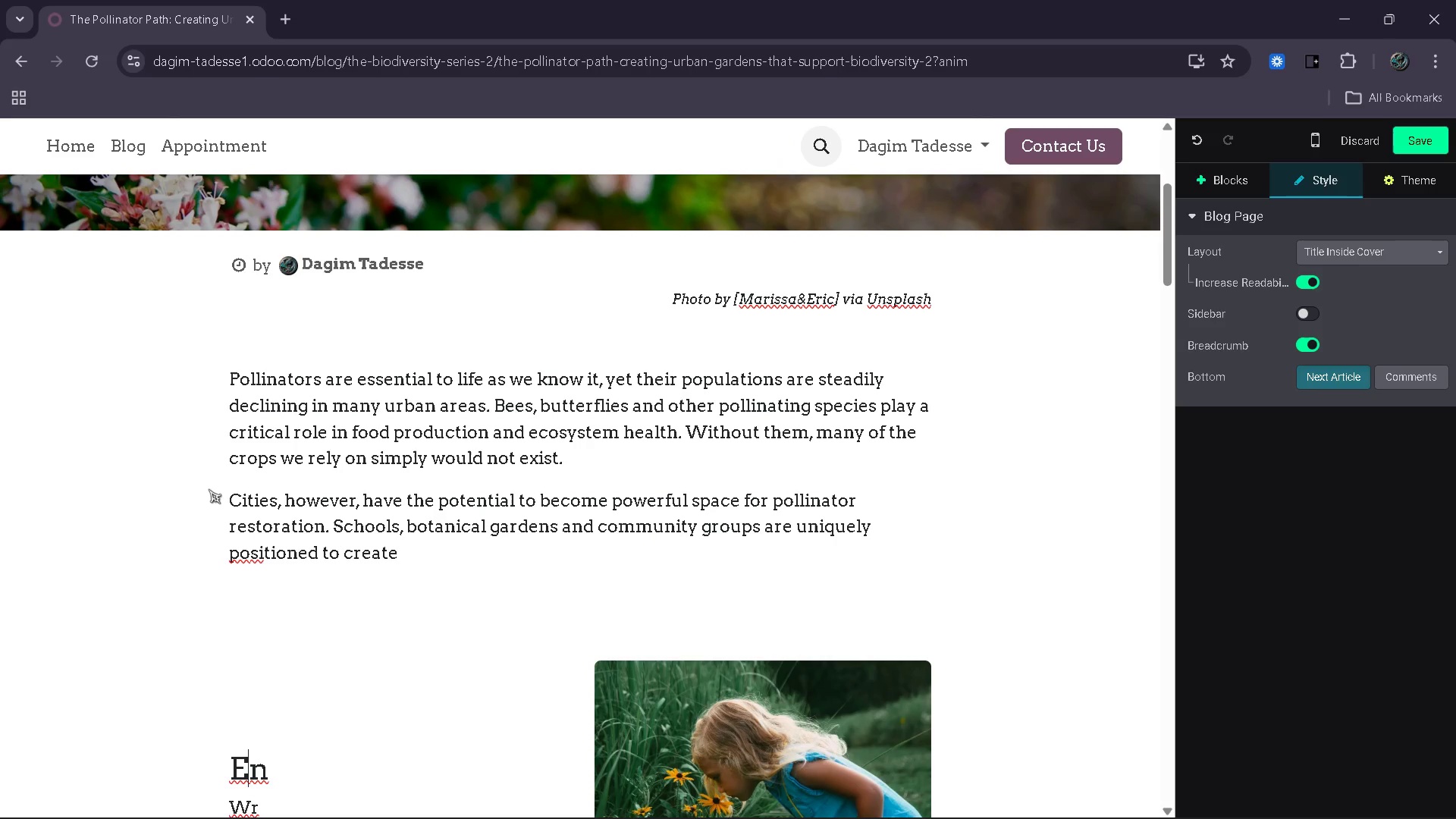 
key(ArrowLeft)
 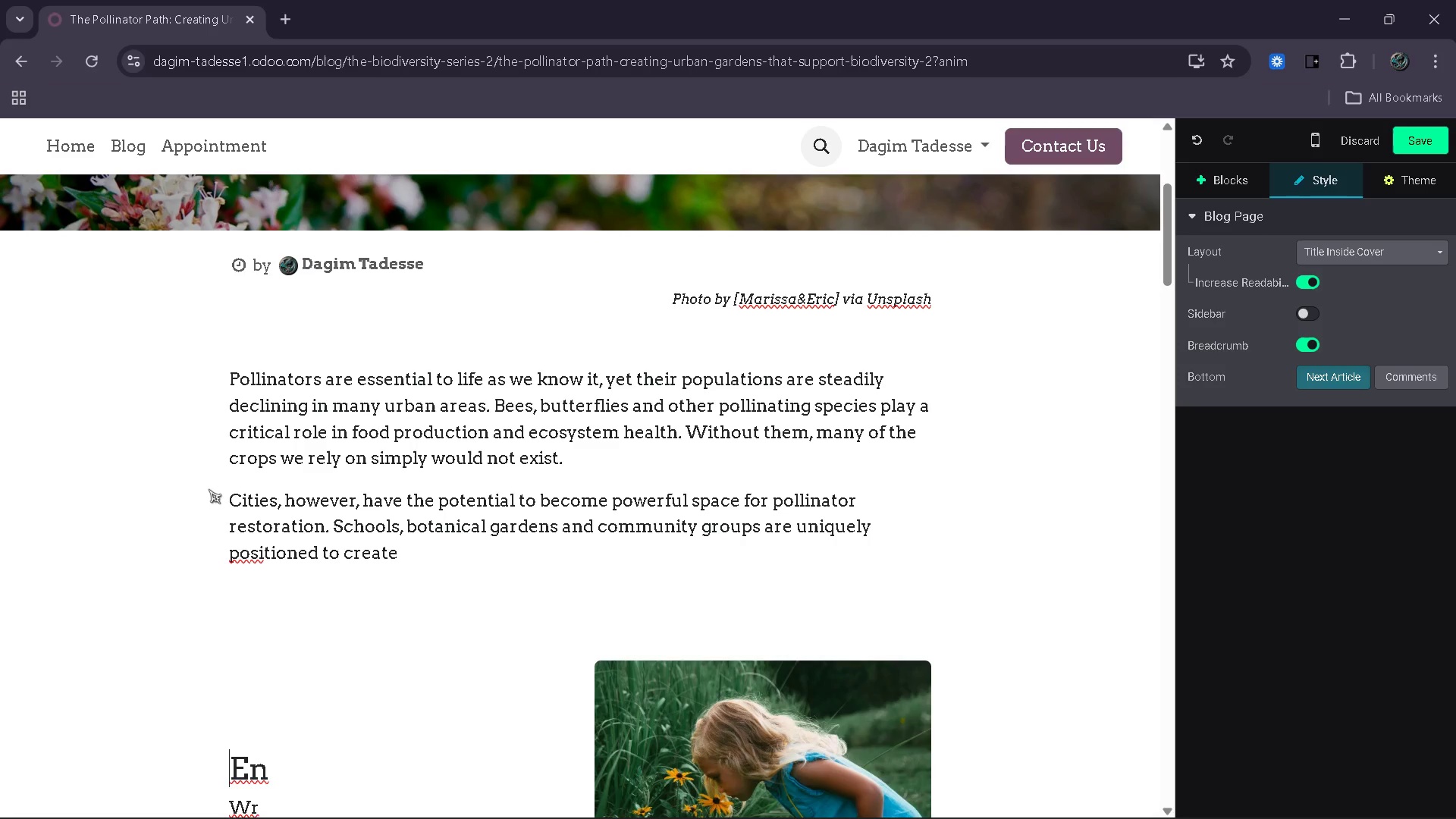 
key(ArrowLeft)
 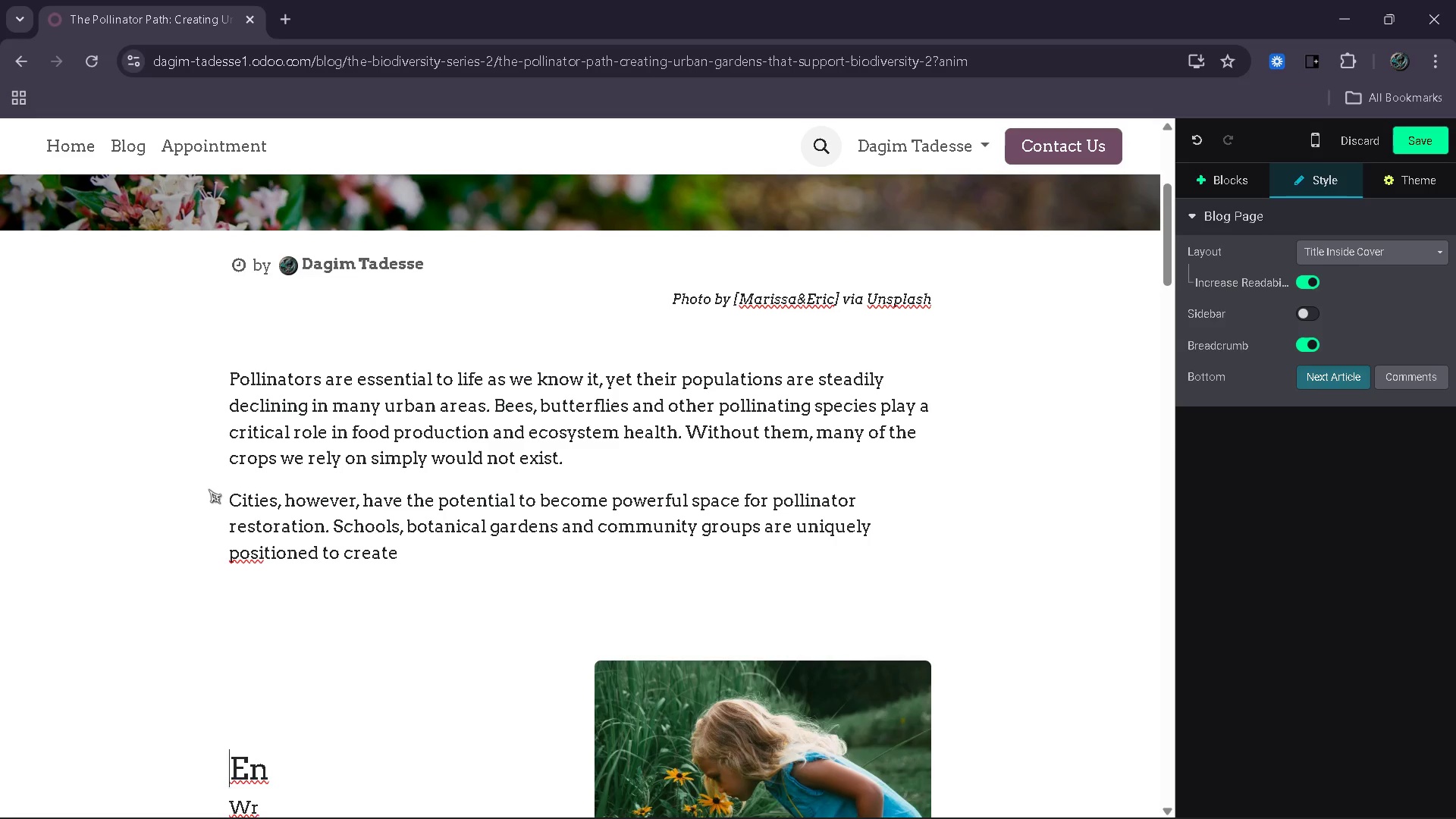 
key(ArrowLeft)
 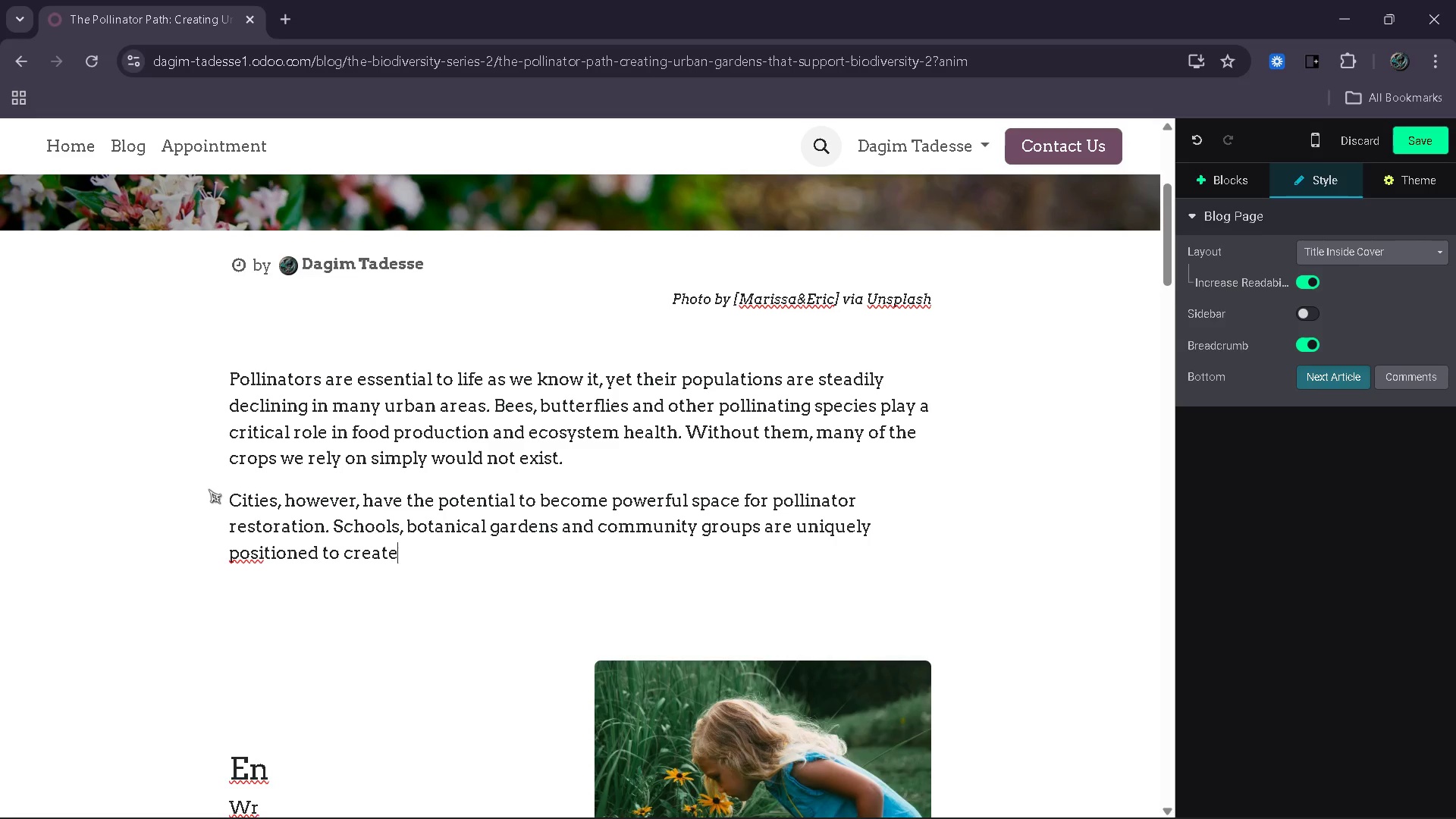 
type( environments where pollinators to caete)
key(Backspace)
key(Backspace)
key(Backspace)
key(Backspace)
type(eate environments where pollinators can thrive. By planting native flowers and designing intentional green space)
 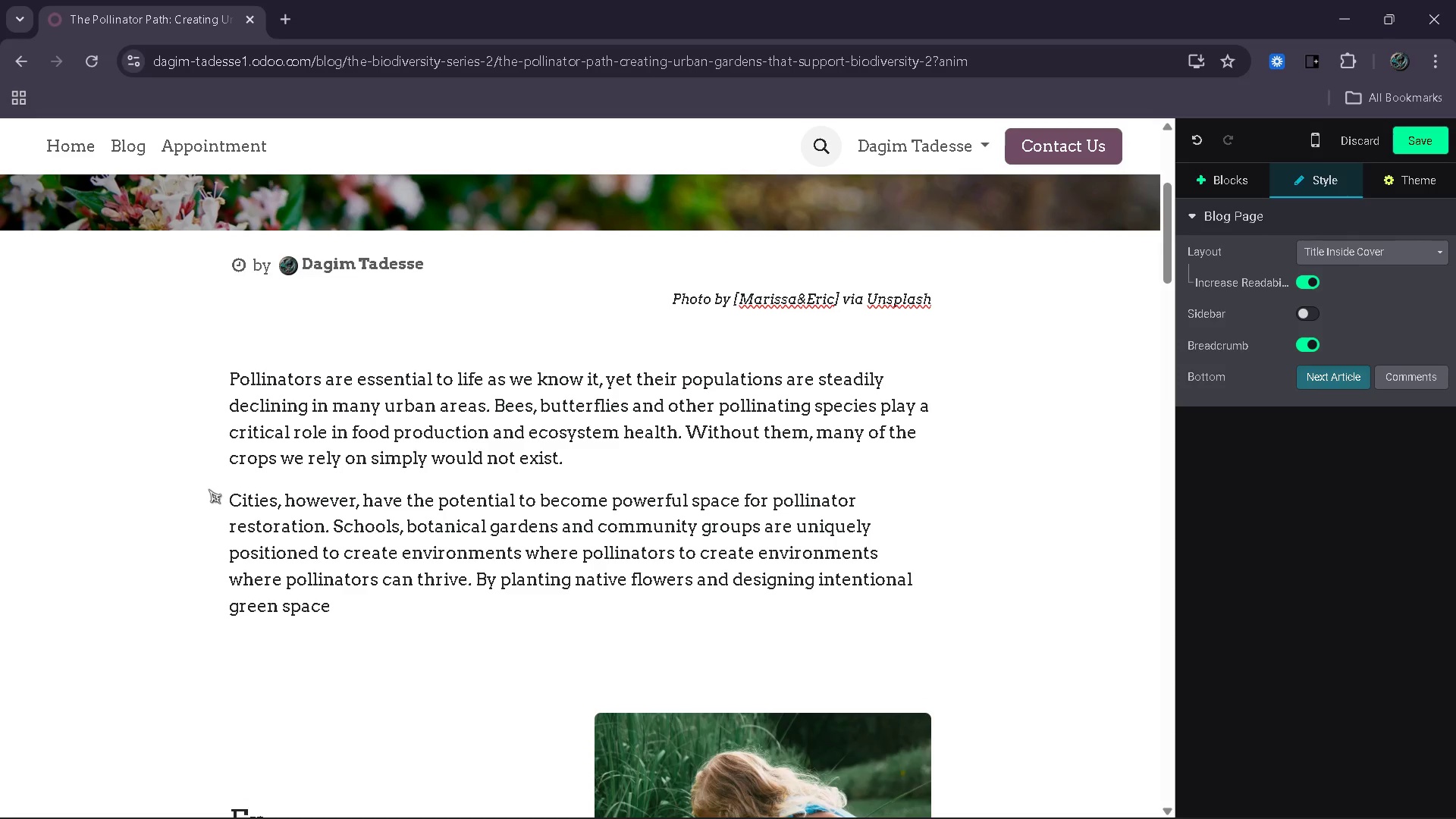 
wait(24.78)
 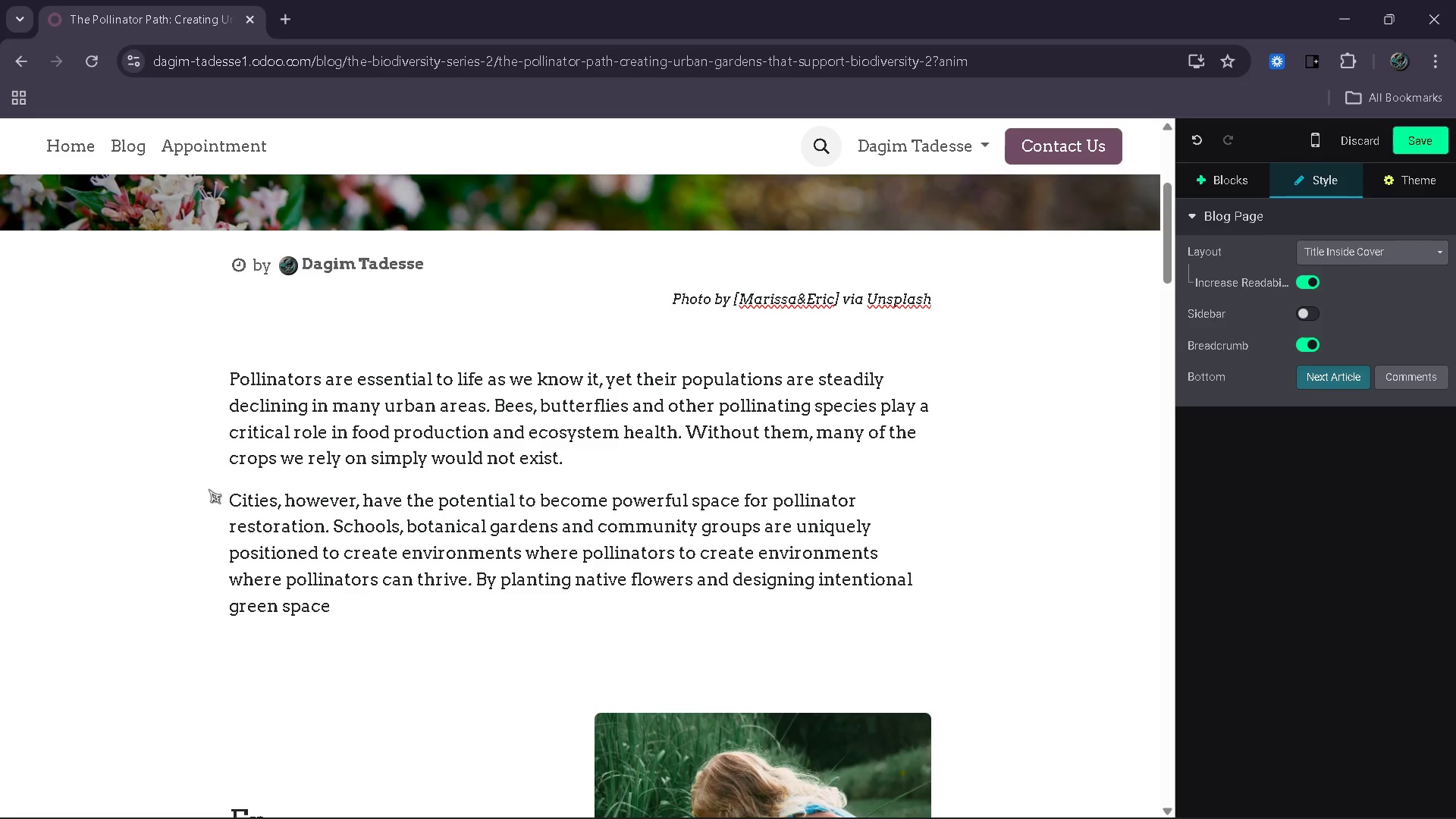 
type(s, urban areas can transform into safe habitats that support biodiversity.)
 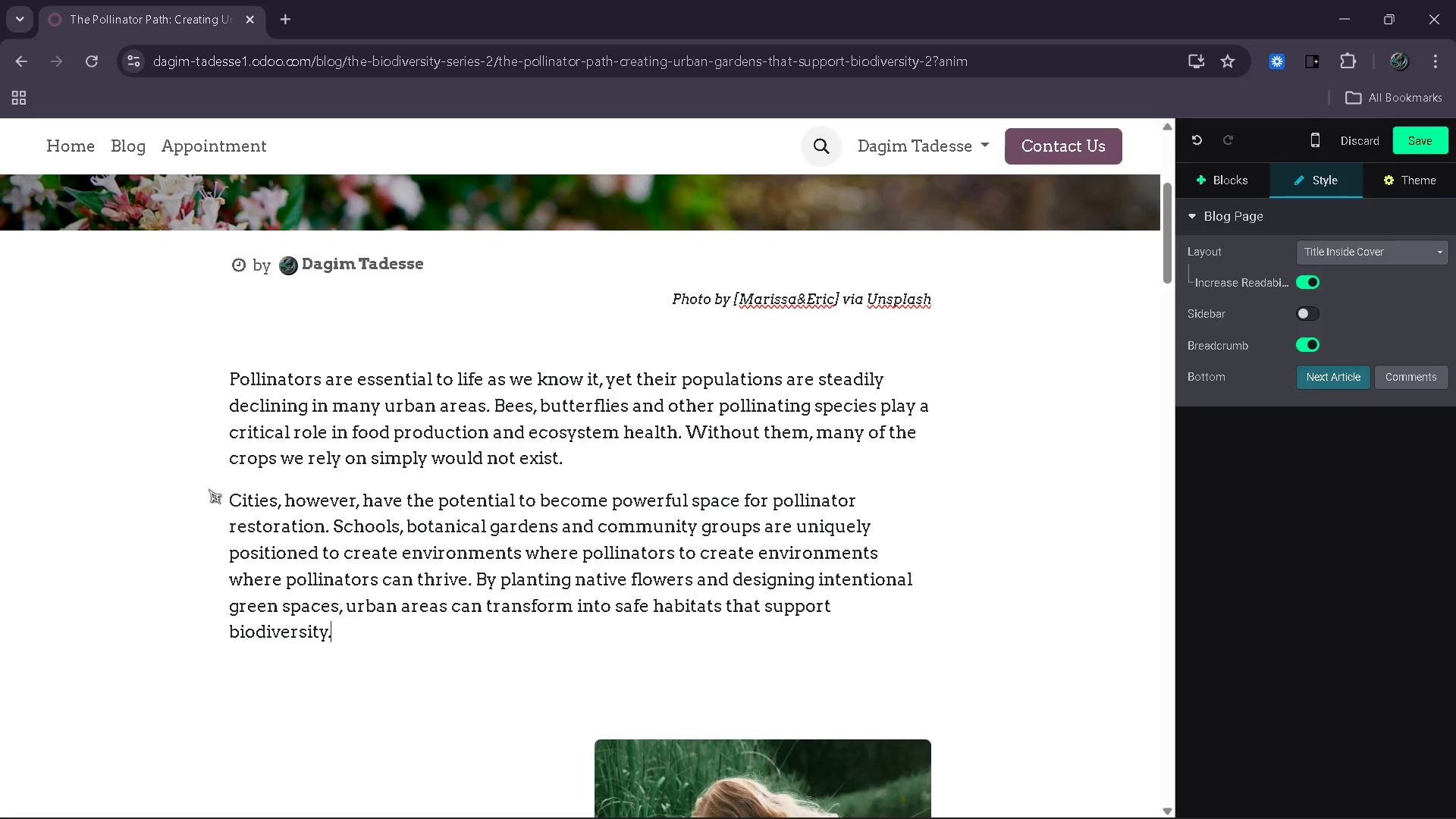 
key(Enter)
 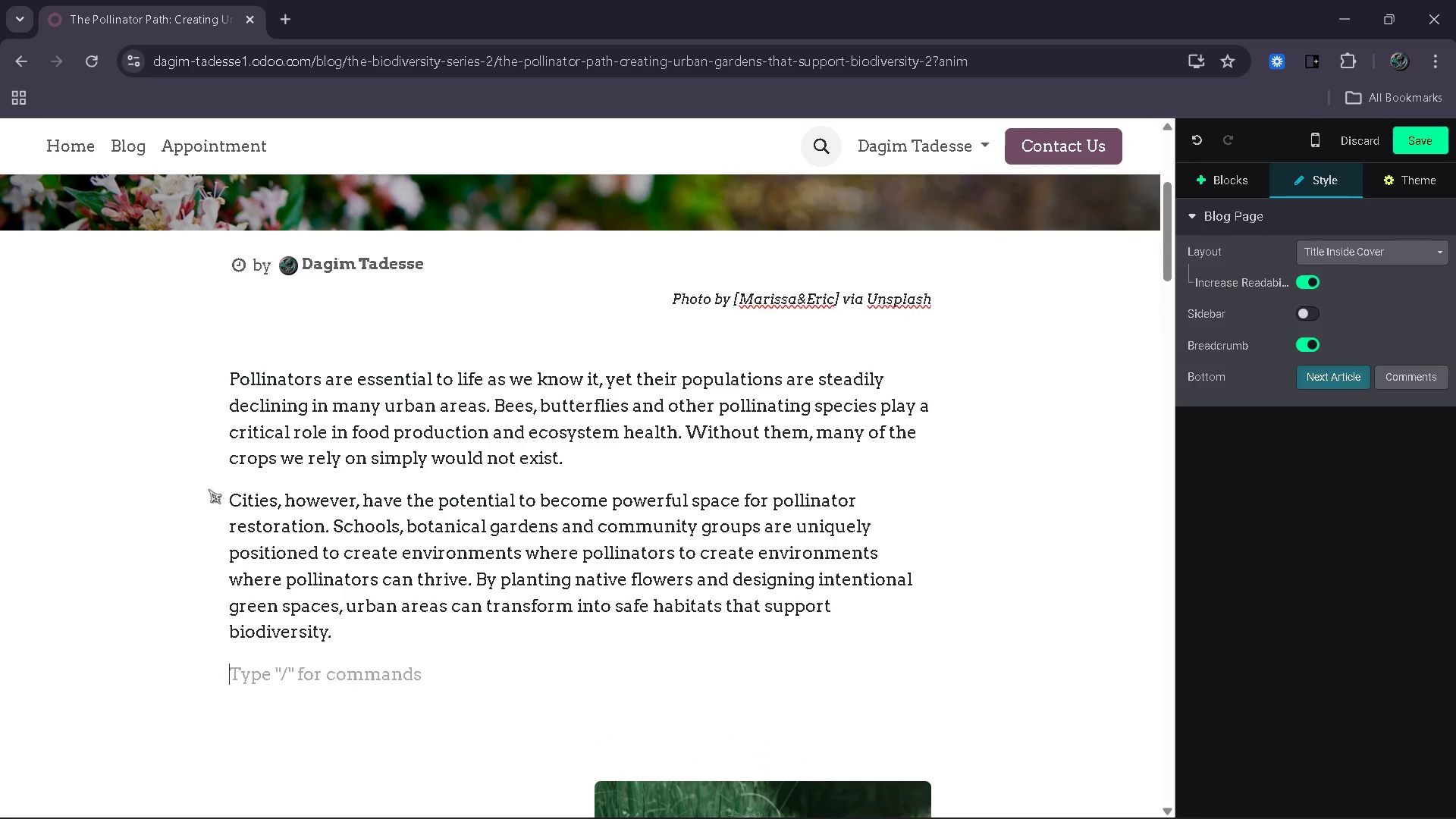 
type(Beu)
key(Backspace)
type(yond environmental impact )
key(Backspace)
type(, pollinator  )
key(Backspace)
type(gardens also serve a s educational tools. For students and communities, they provide a hands-on way to undestand ecosystes)
key(Backspace)
type(ms, sus)
 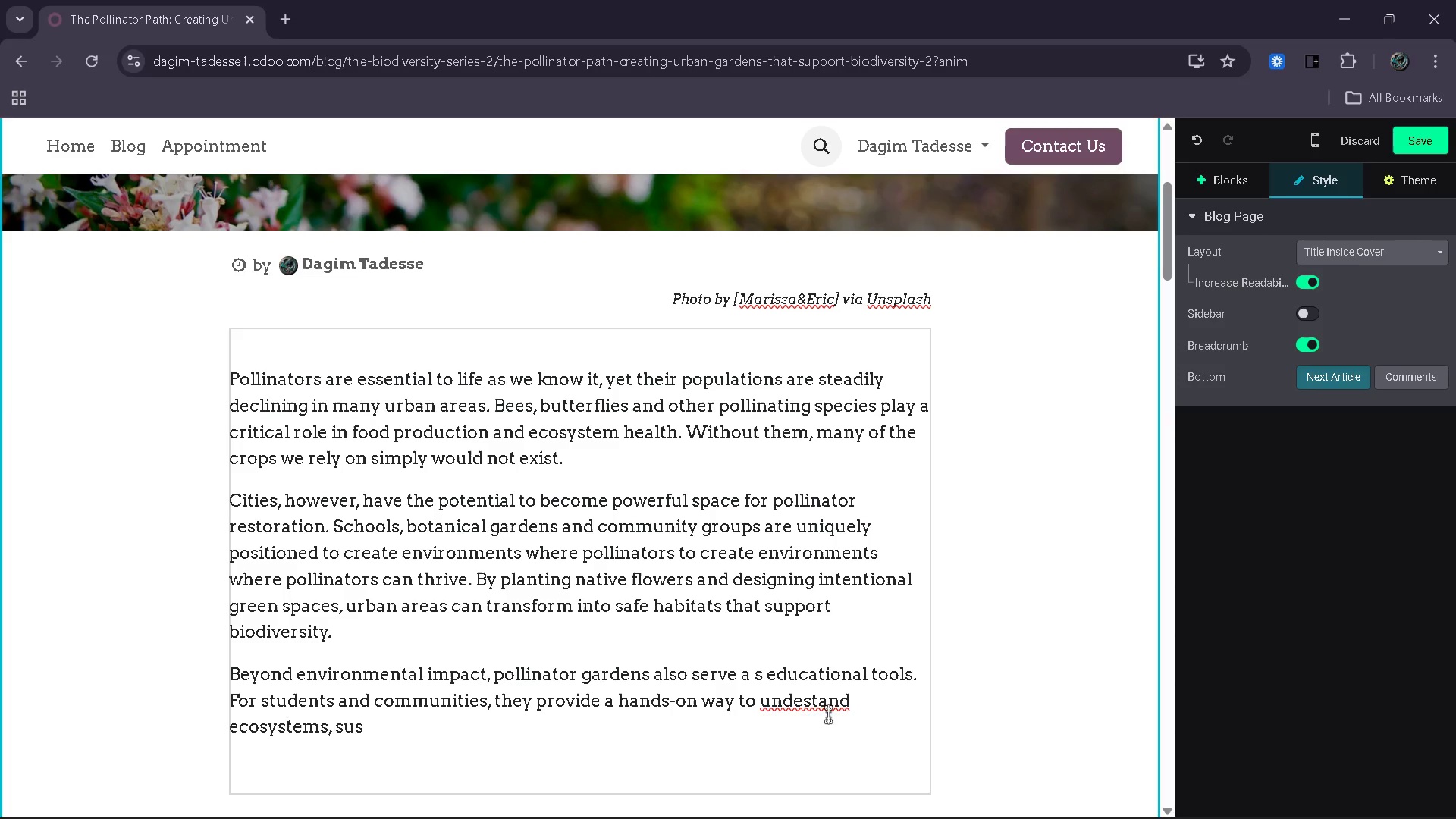 
left_click([802, 705])
 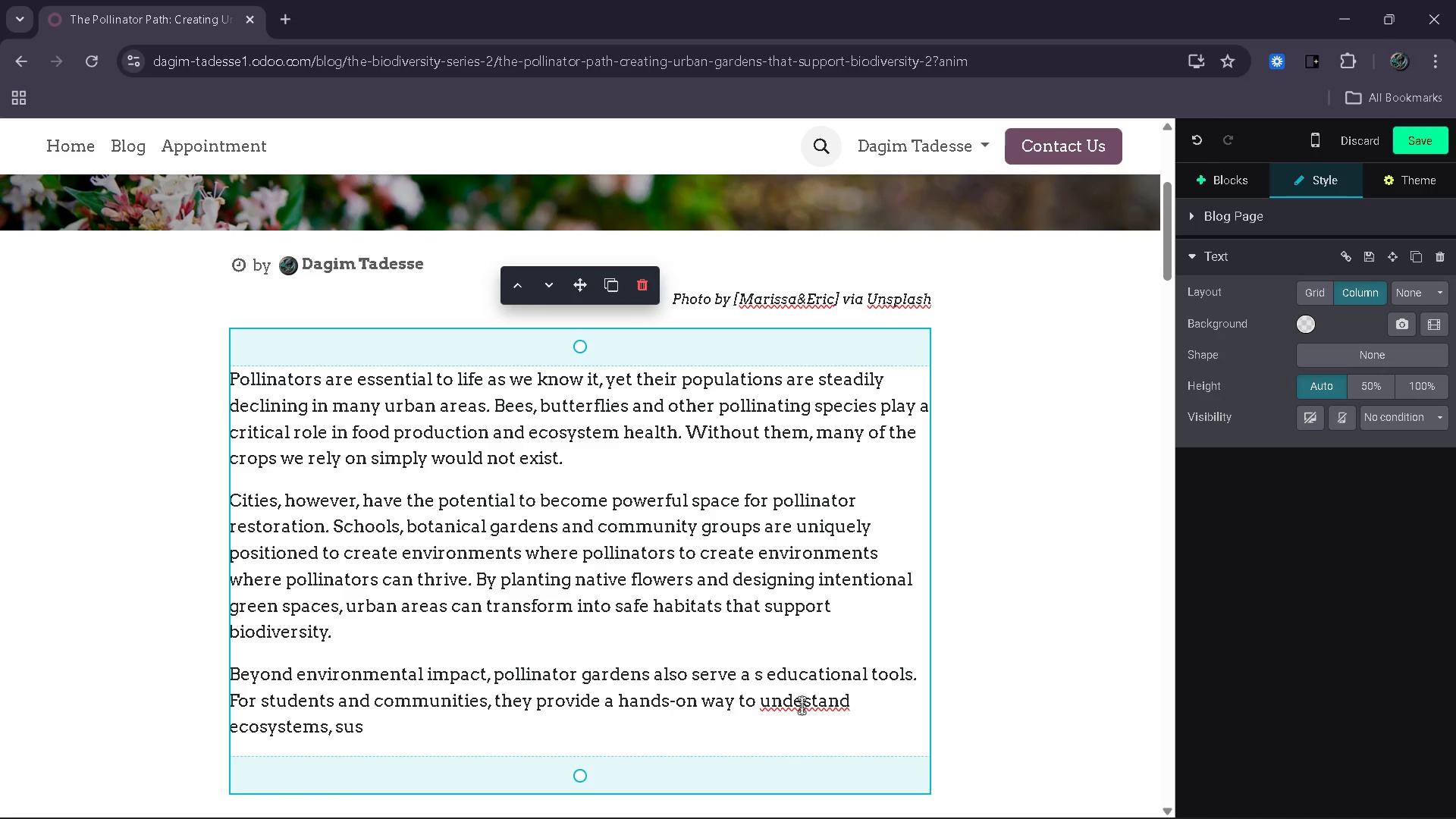 
key(R)
 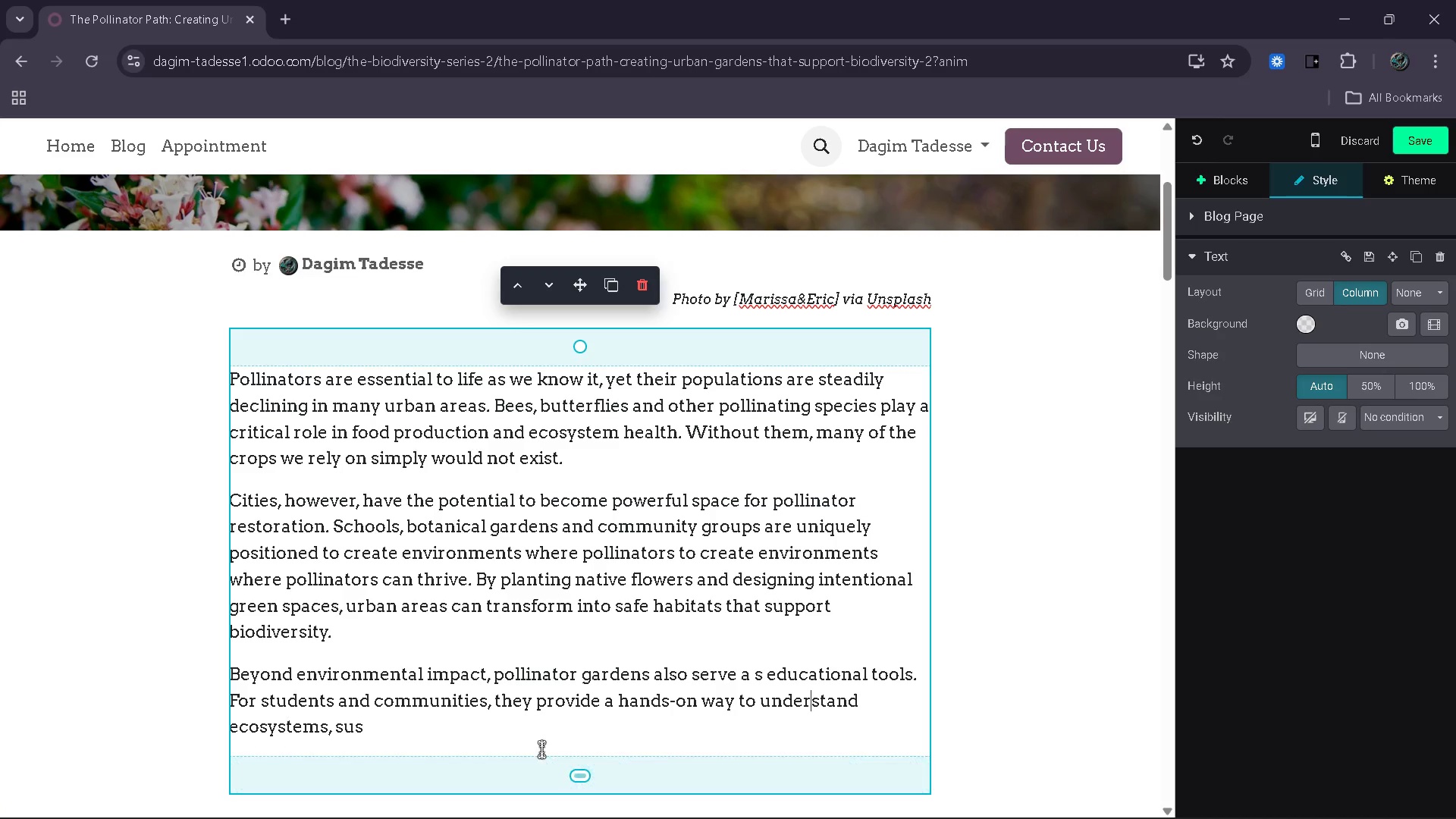 
left_click([388, 731])
 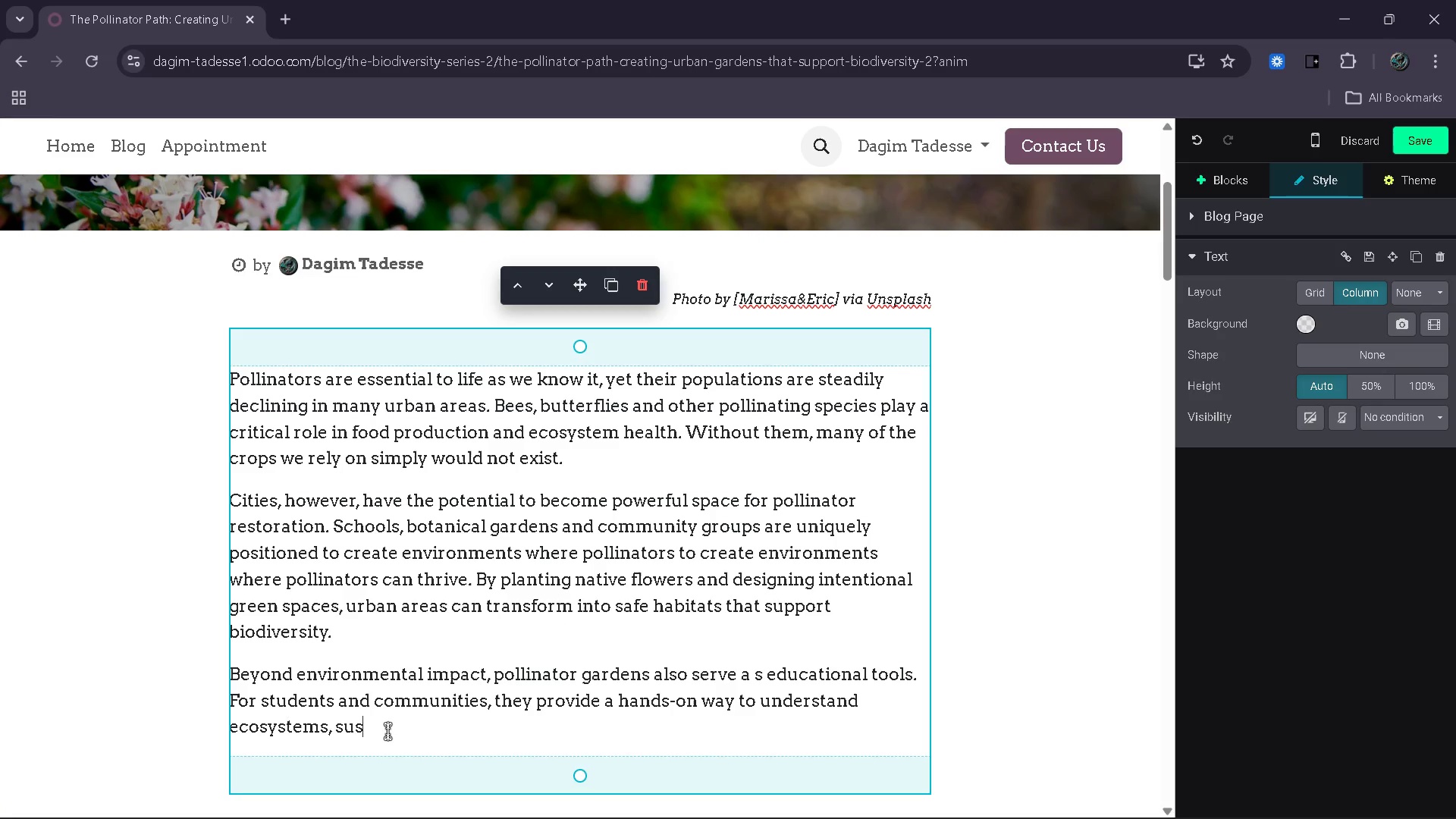 
type(tainability an d)
key(Backspace)
key(Backspace)
type(d the importance of preserving natural systems for fututre )
key(Backspace)
key(Backspace)
key(Backspace)
key(Backspace)
type(re generations.)
 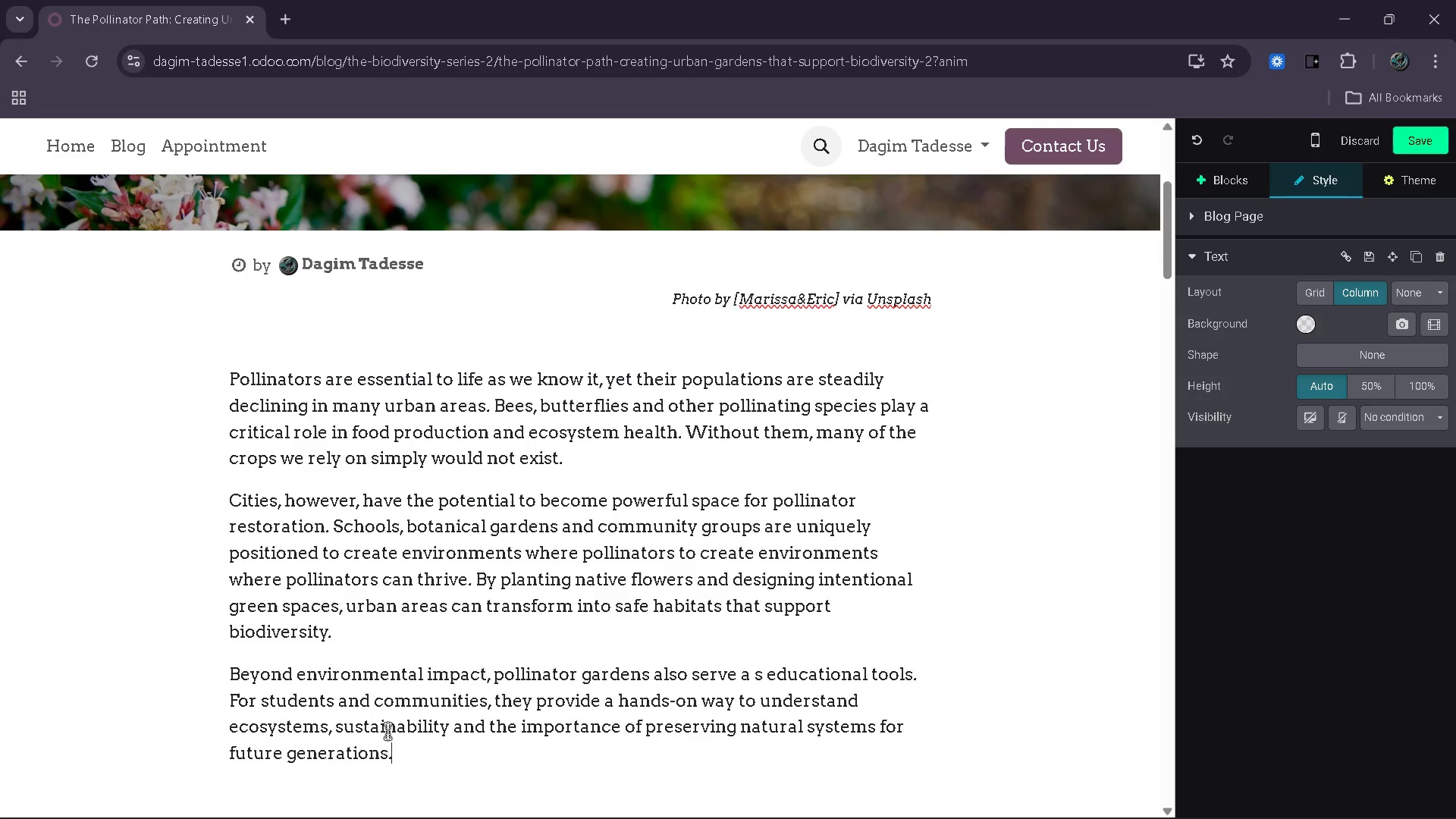 
wait(7.53)
 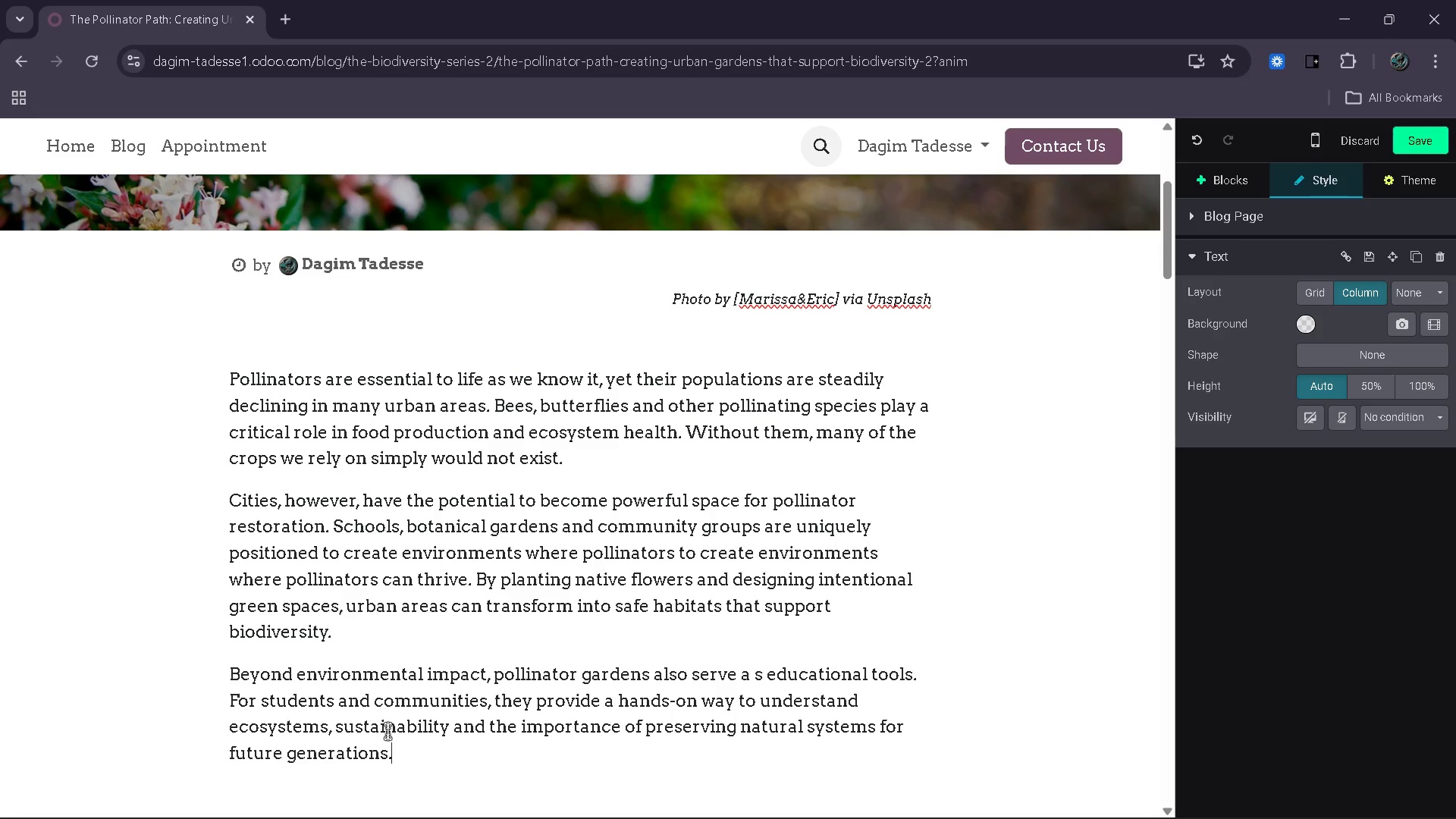 
left_click_drag(start_coordinate=[284, 579], to_coordinate=[269, 565])
 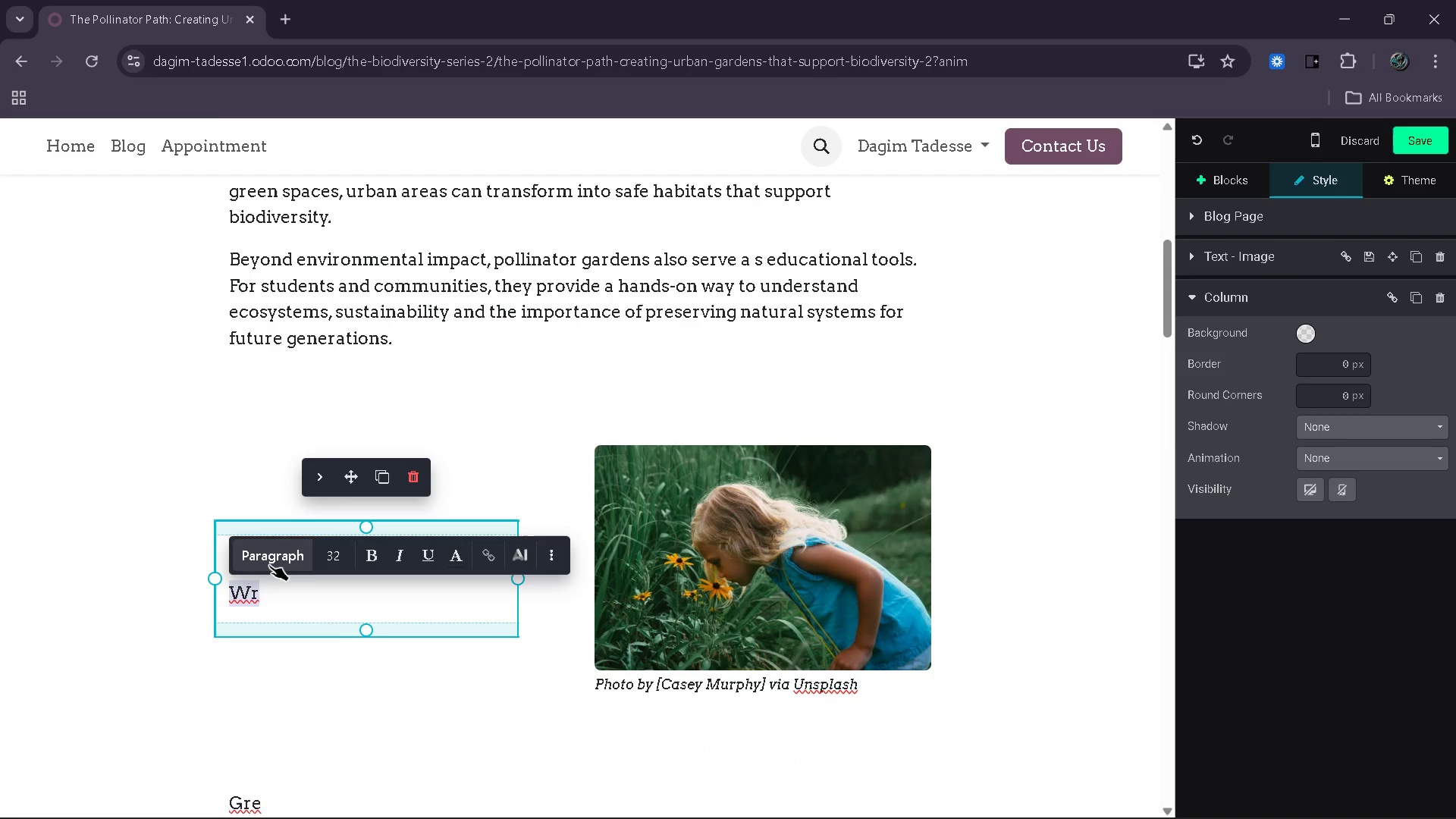 
left_click([269, 565])
 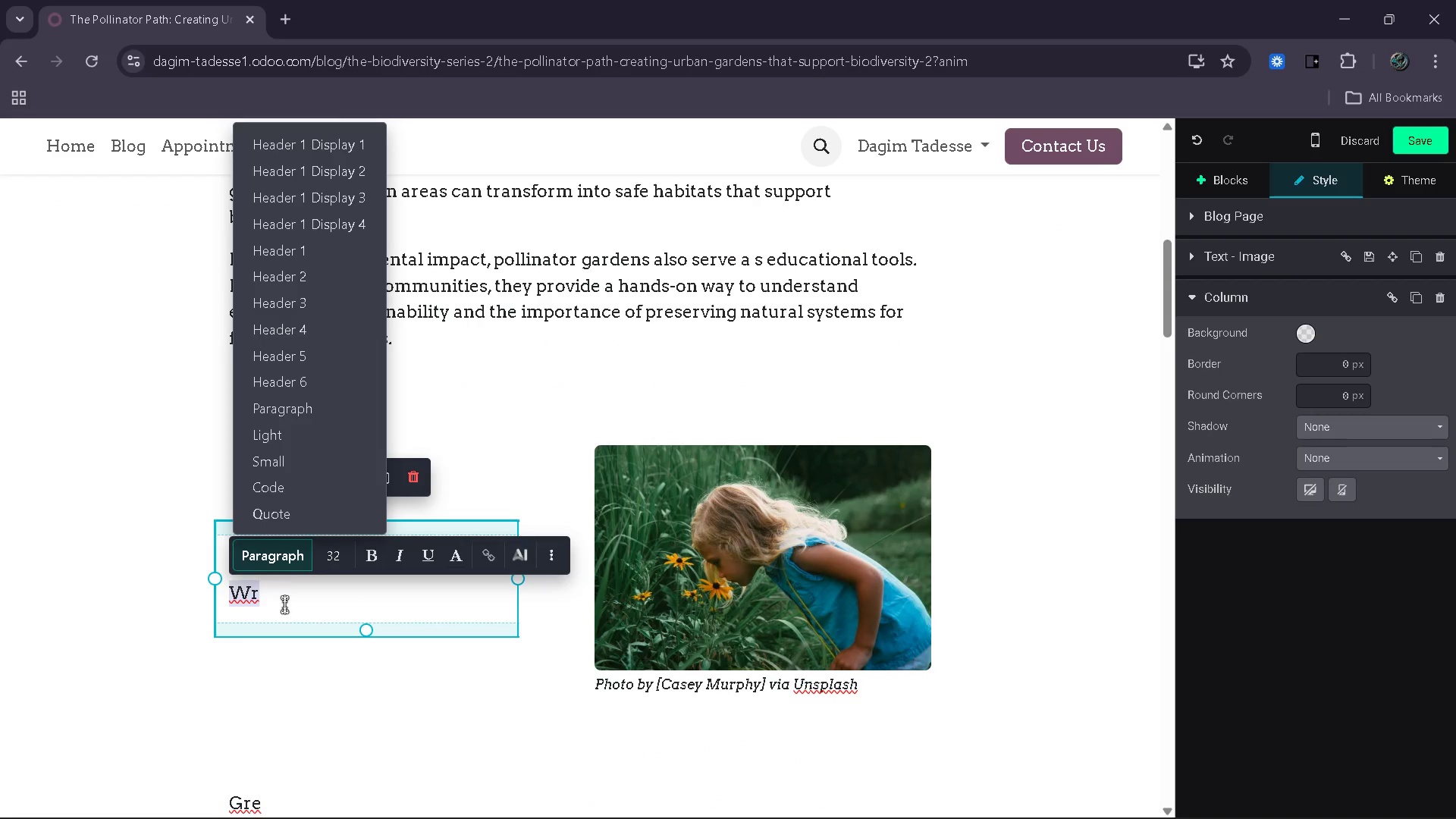 
left_click([284, 604])
 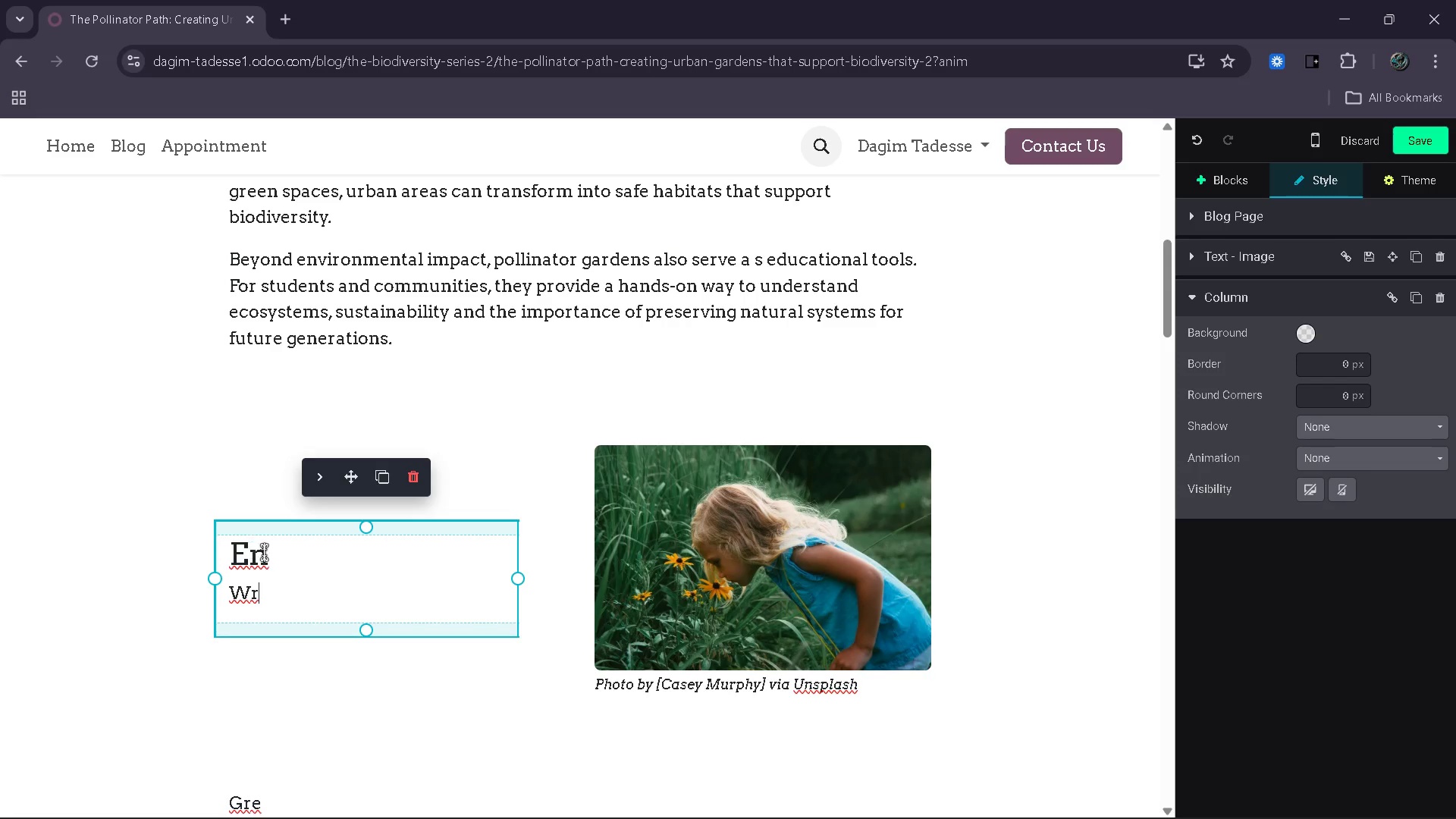 
left_click([278, 554])
 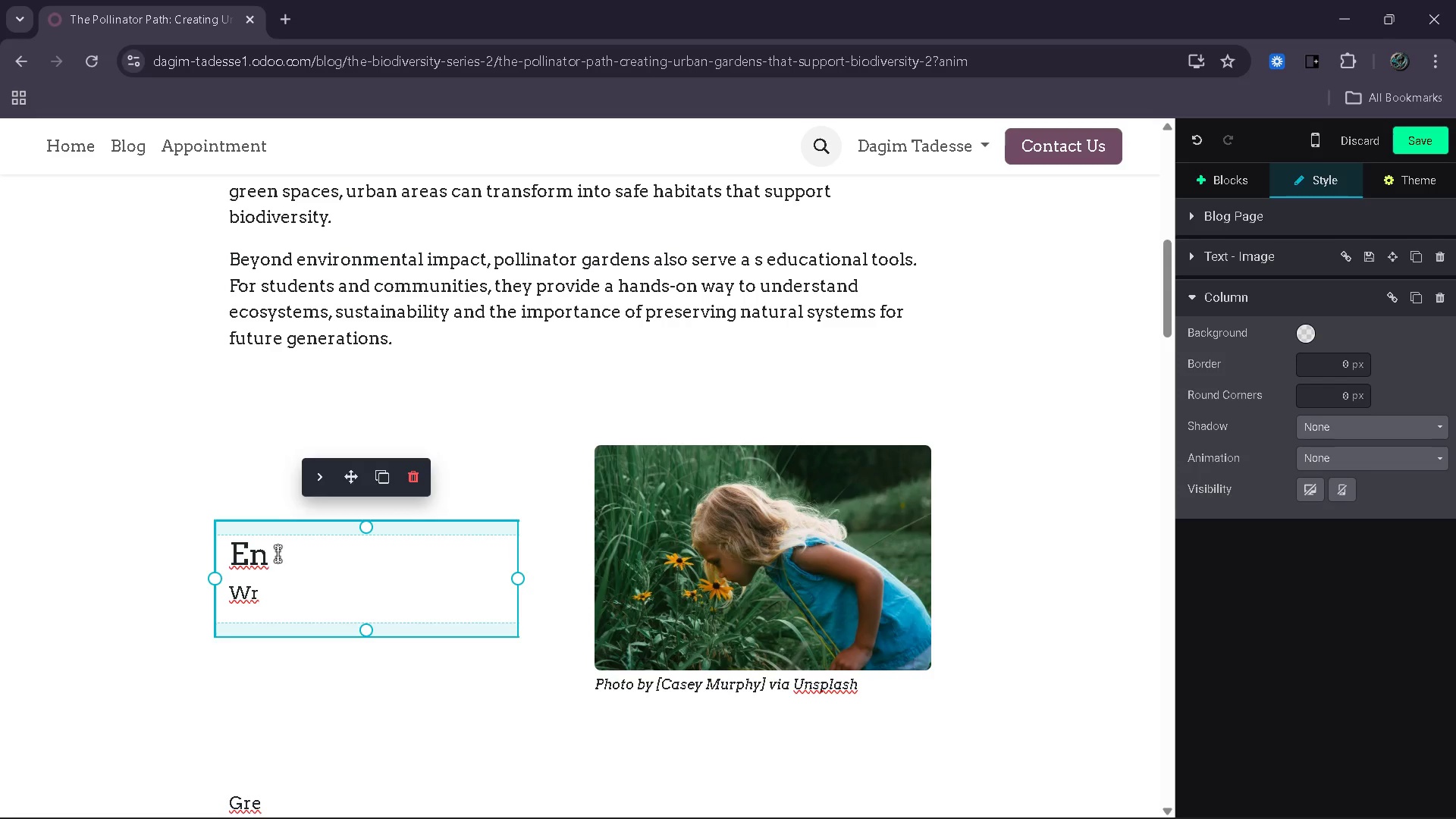 
key(Backspace)
key(Backspace)
type(Learnig )
 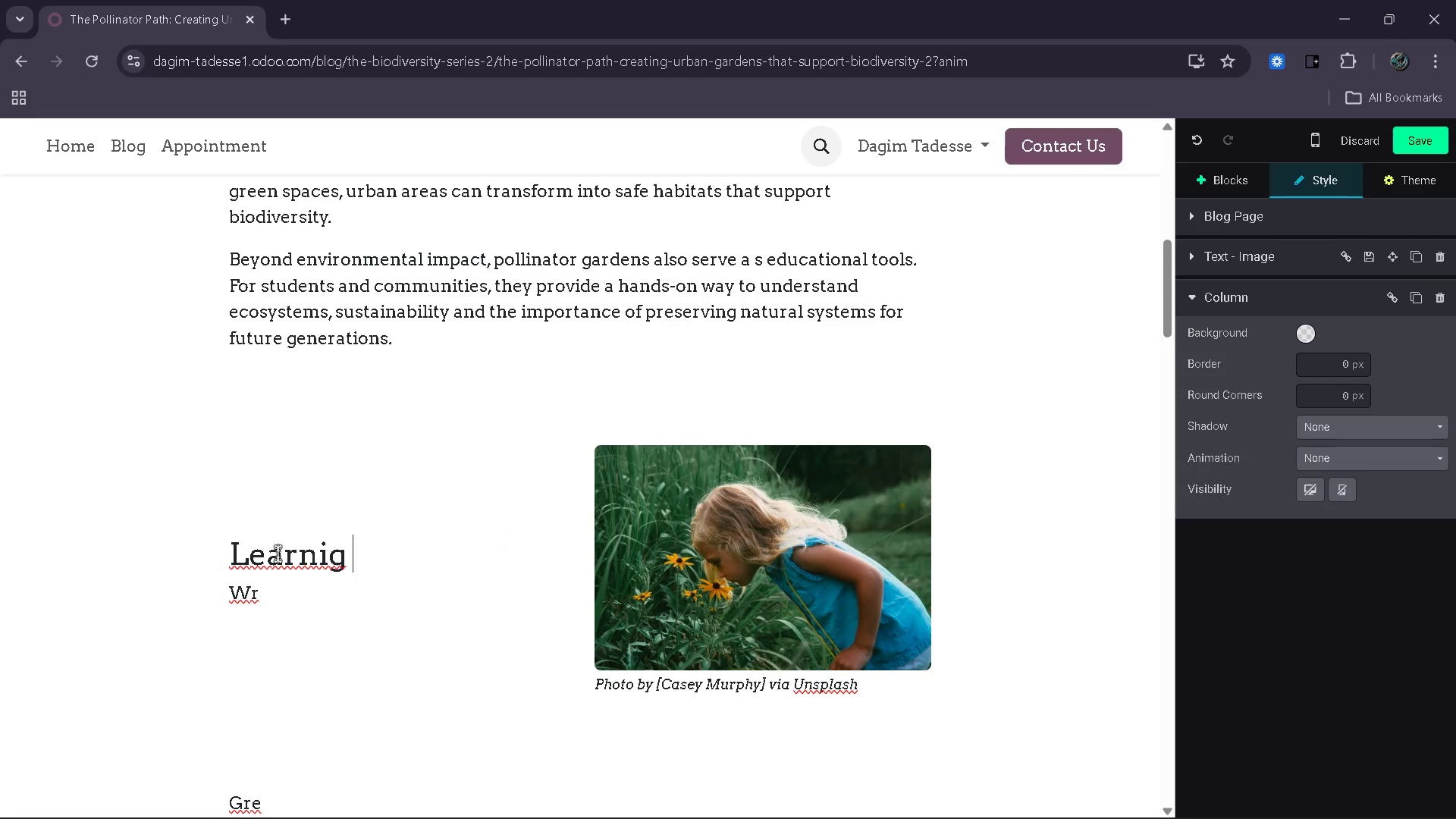 
wait(9.55)
 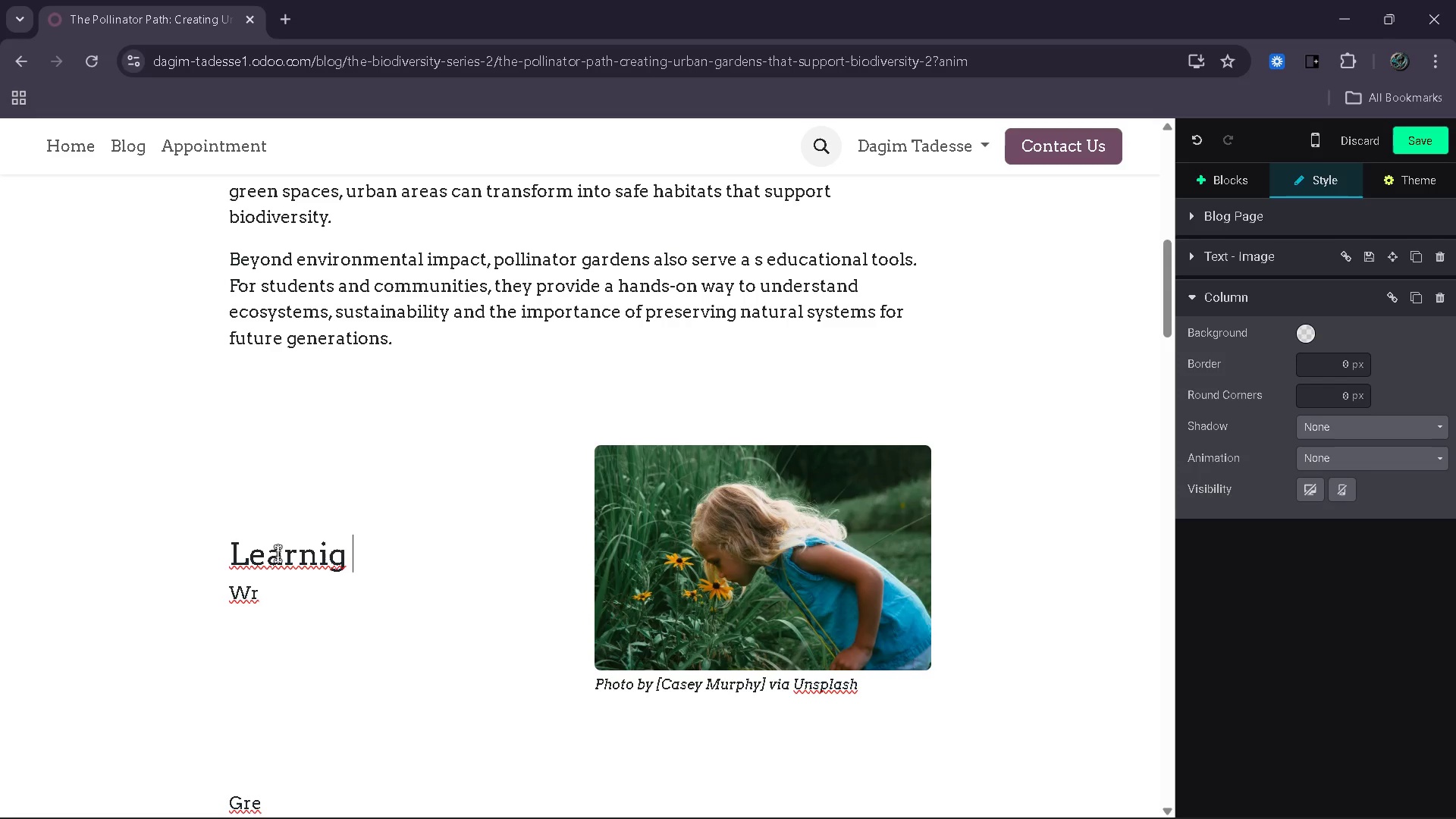 
key(ArrowLeft)
 